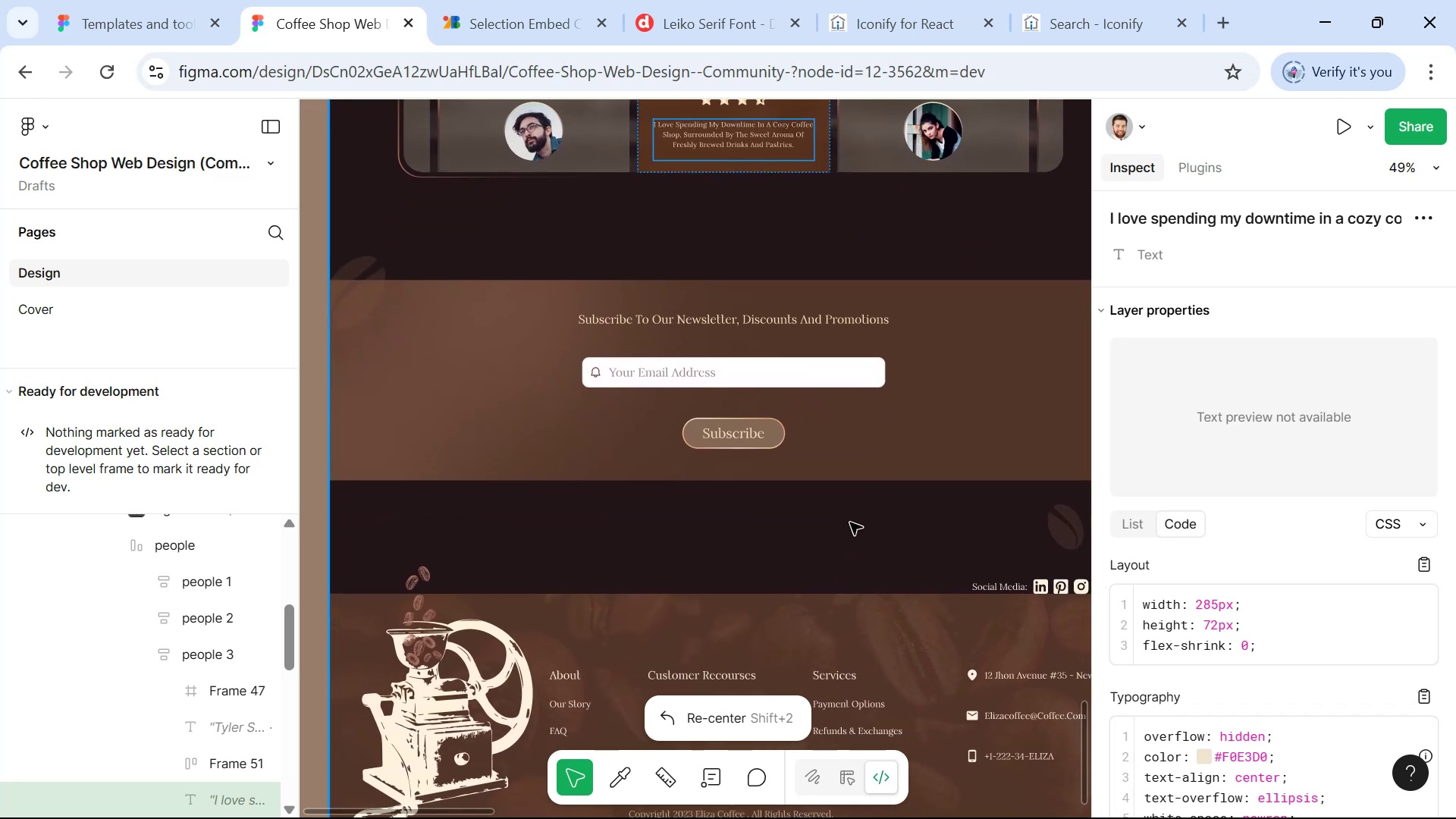 
hold_key(key=ControlLeft, duration=1.52)
scroll: coordinate [827, 526], scroll_direction: down, amount: 4.0
 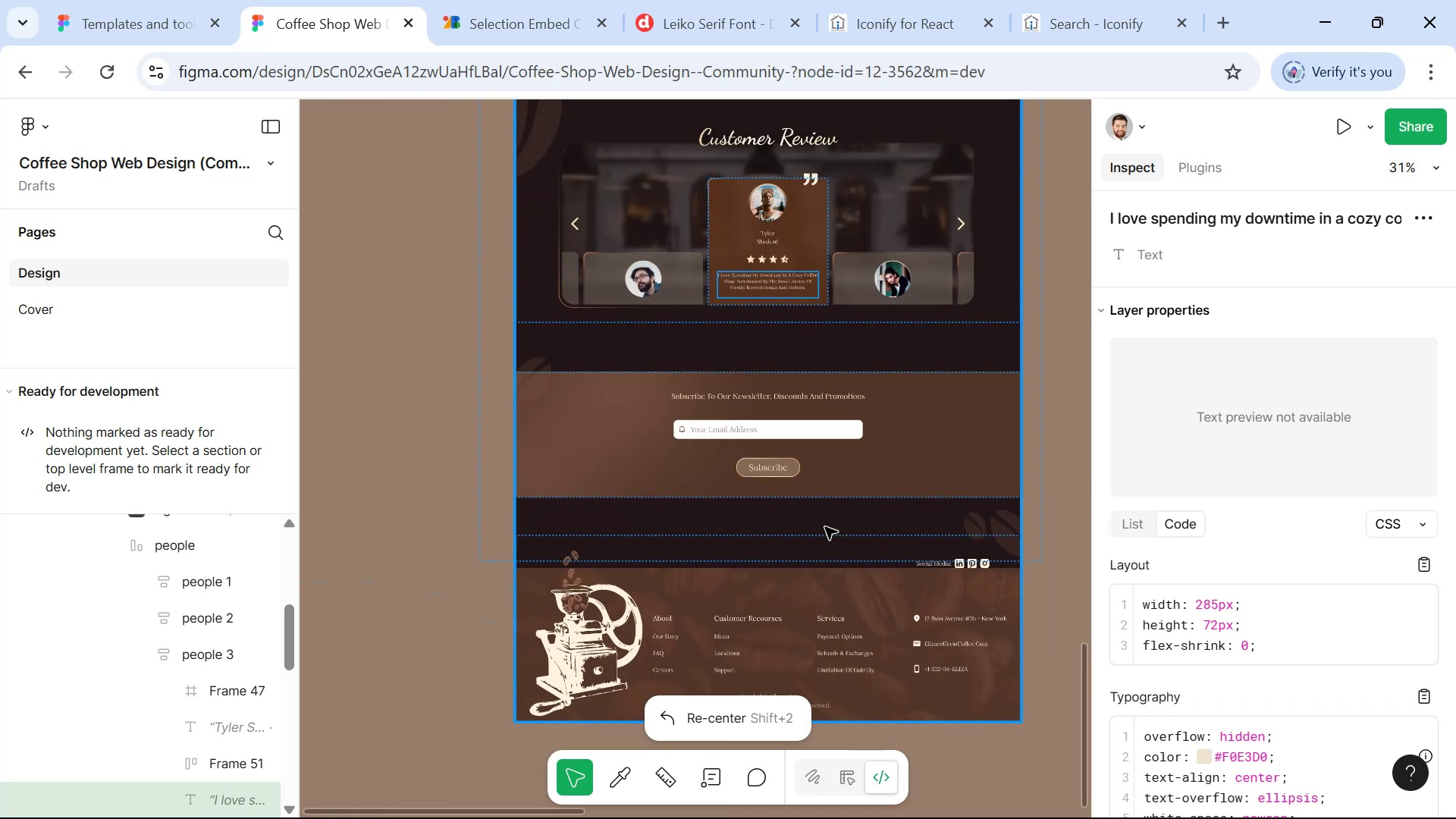 
scroll: coordinate [829, 528], scroll_direction: up, amount: 4.0
 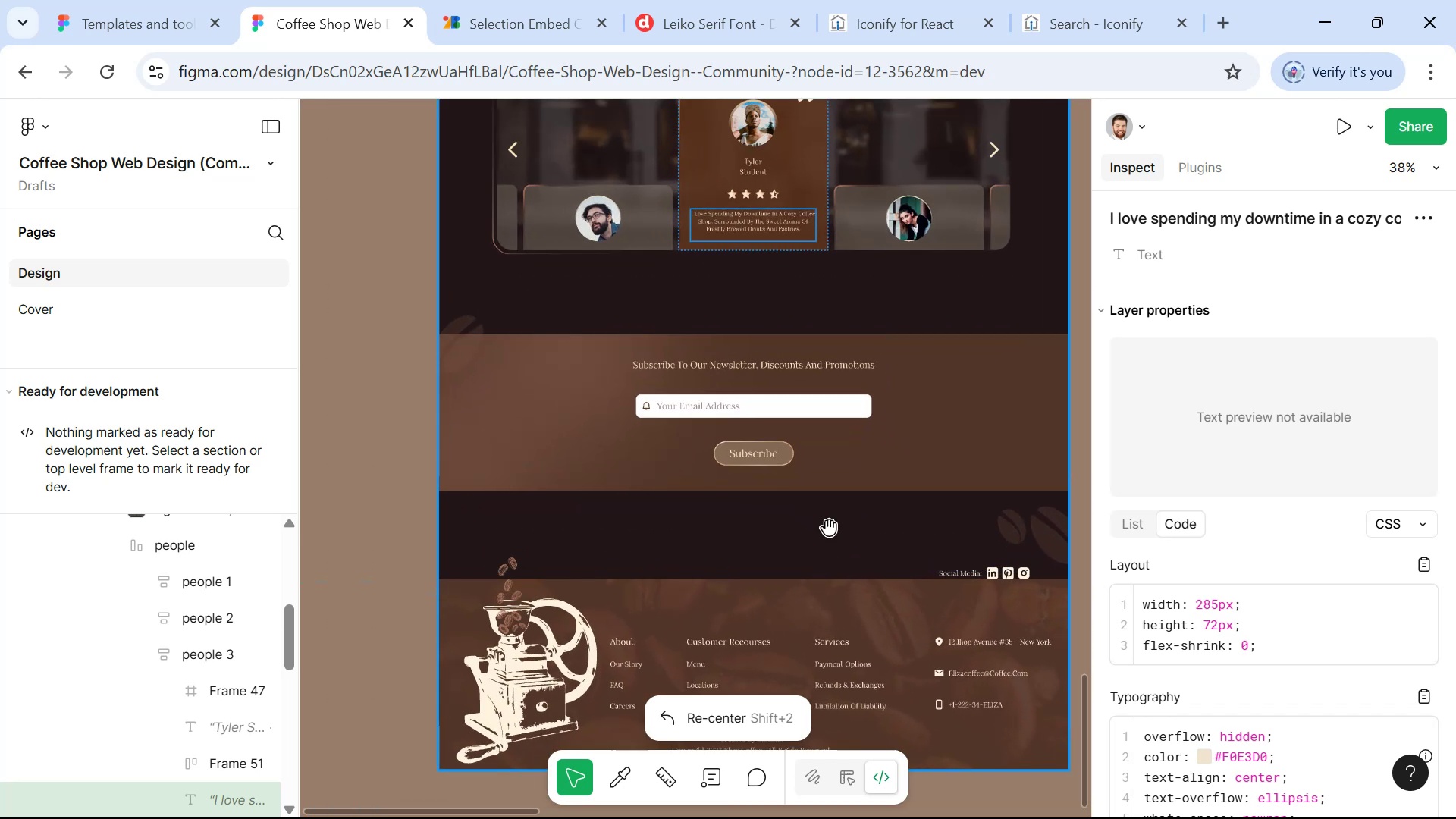 
key(Control+ControlLeft)
 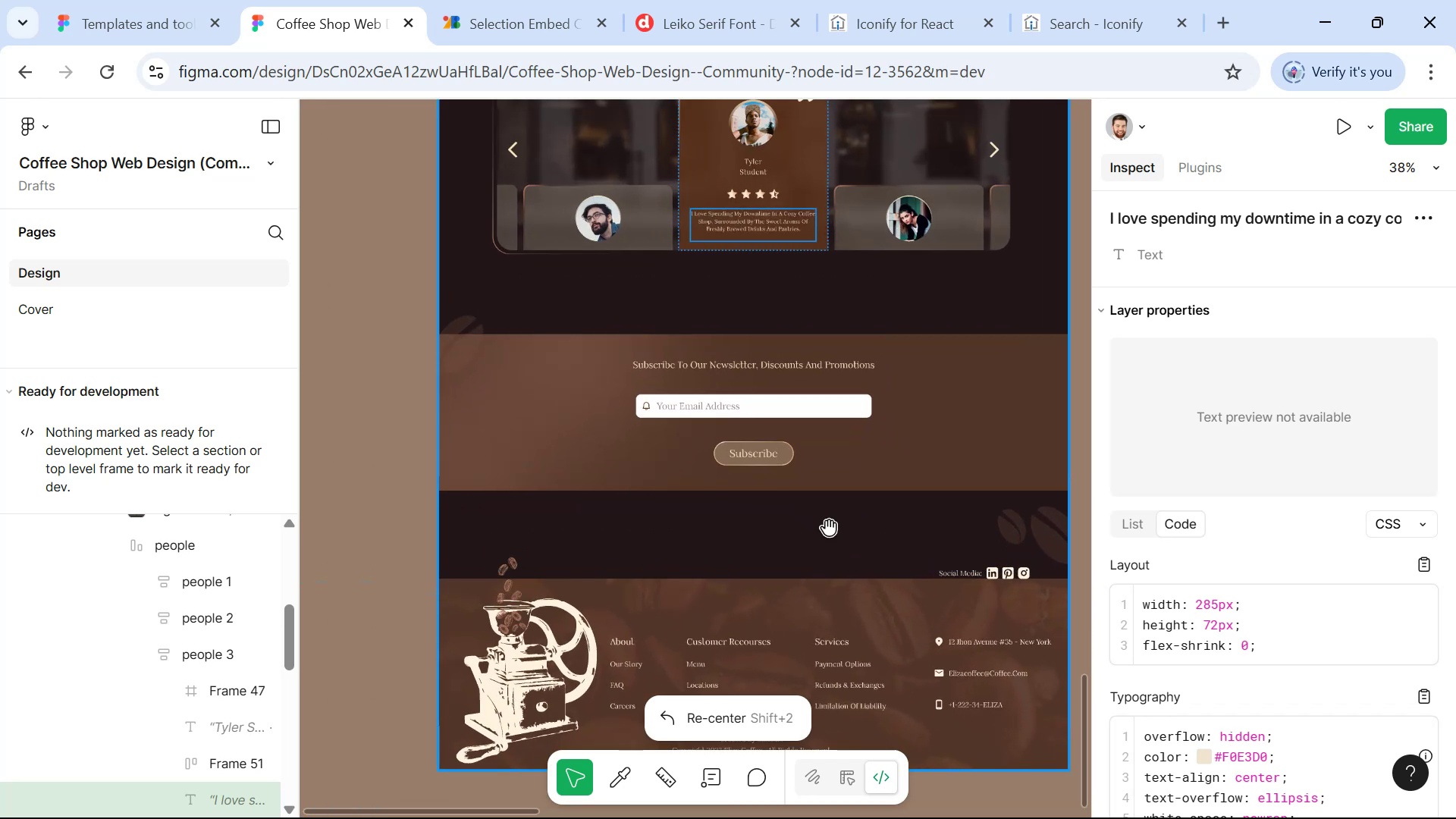 
key(Control+ControlLeft)
 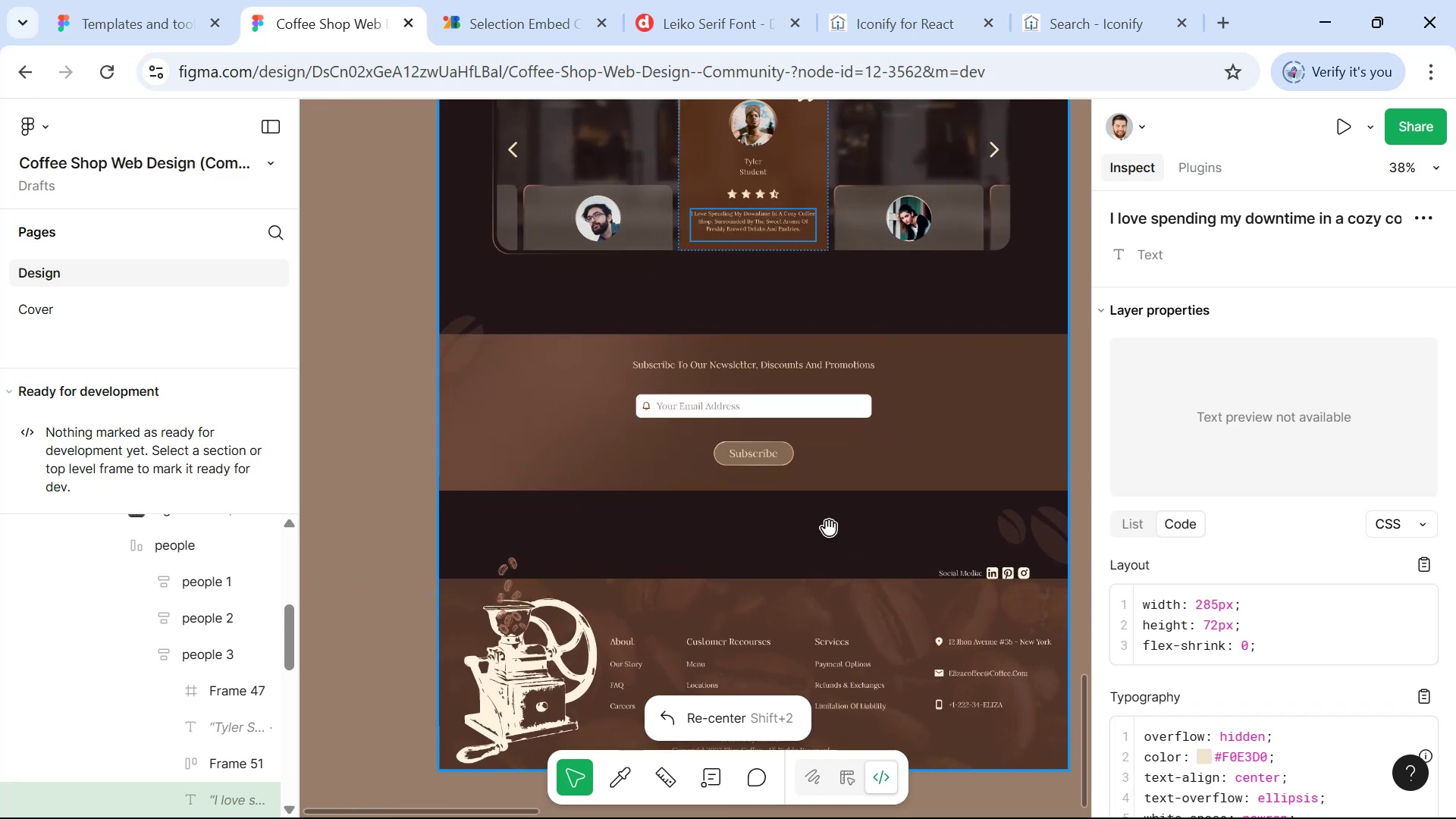 
key(Control+ControlLeft)
 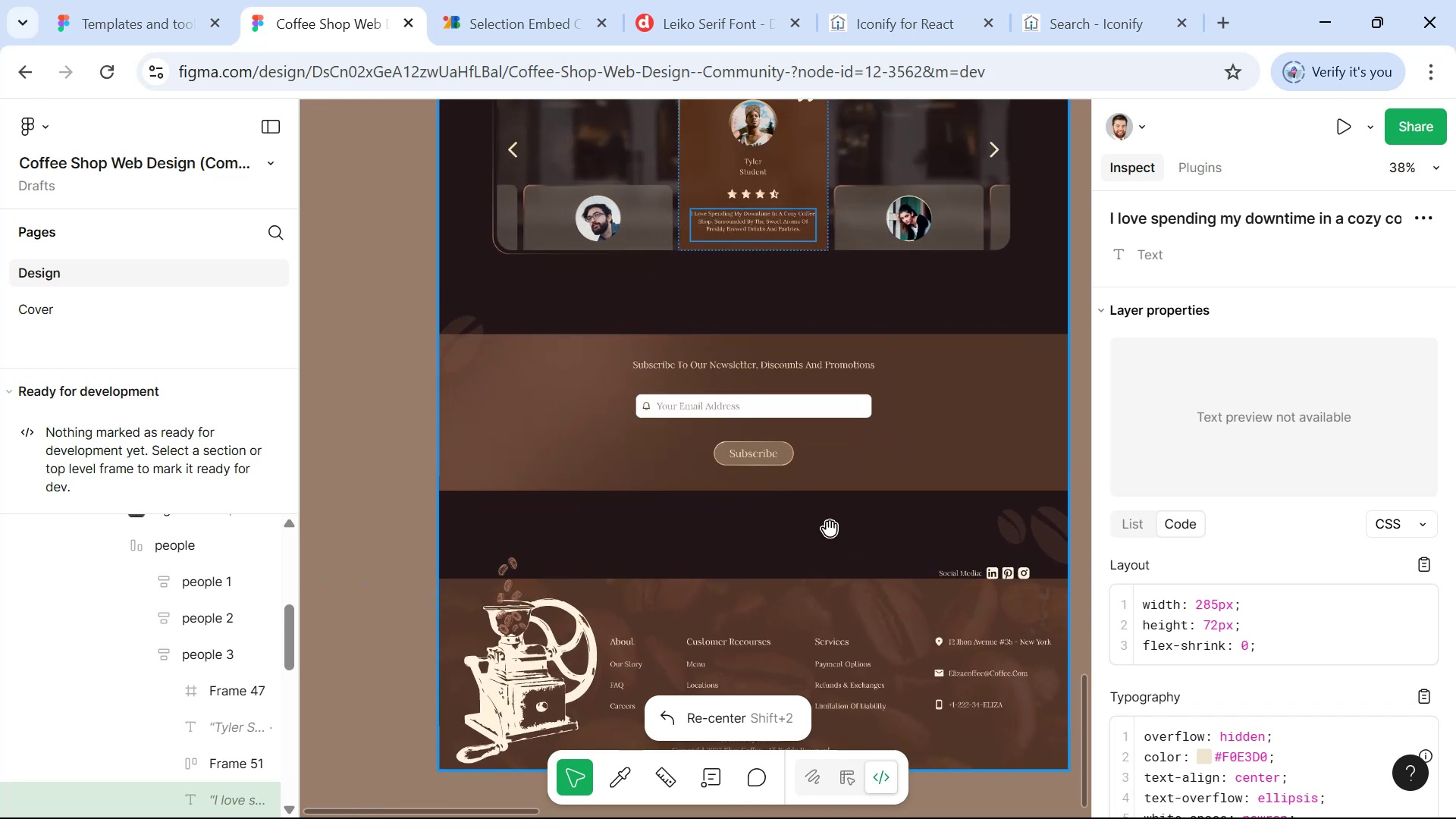 
key(Control+ControlLeft)
 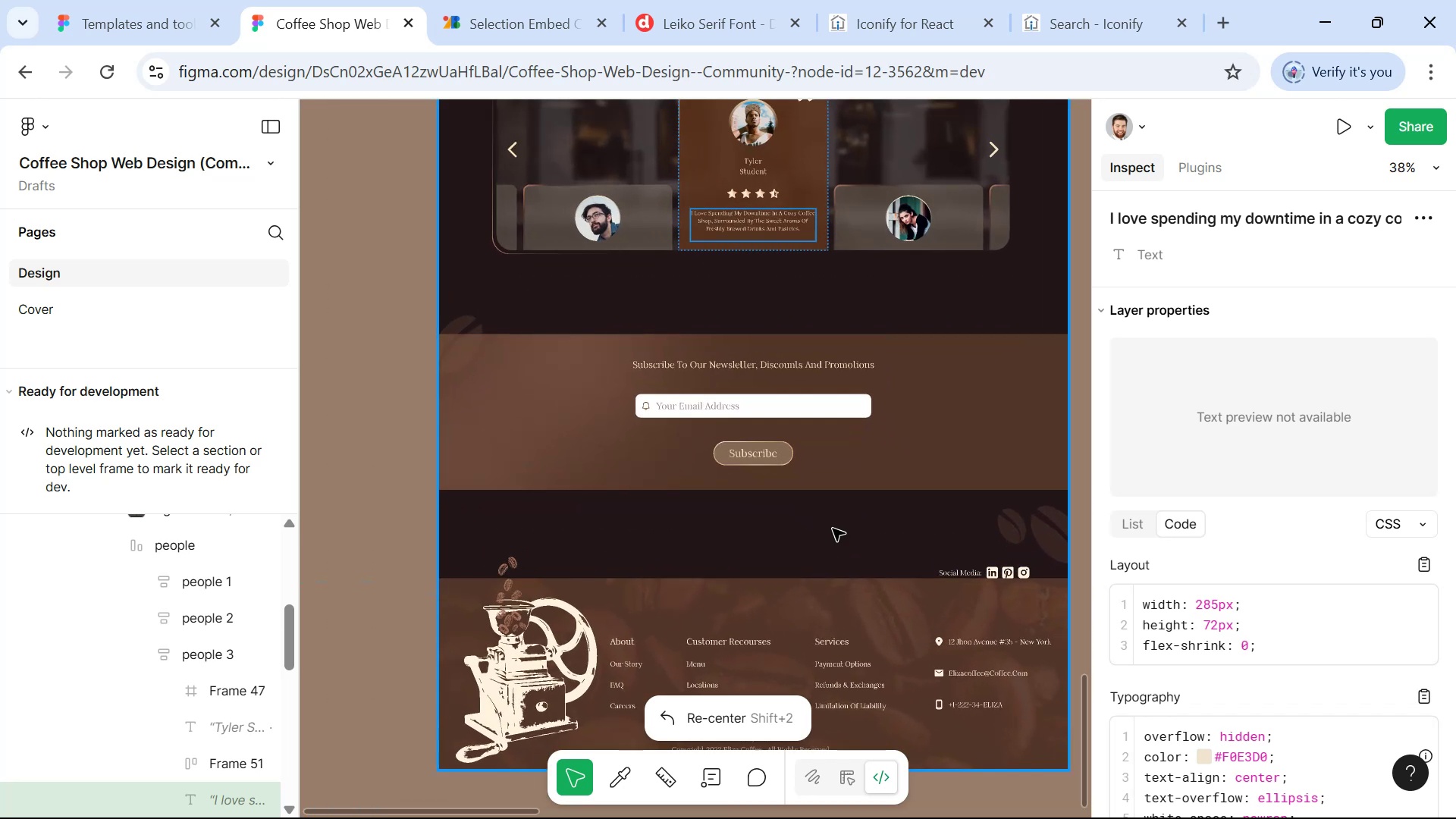 
hold_key(key=Space, duration=0.7)
 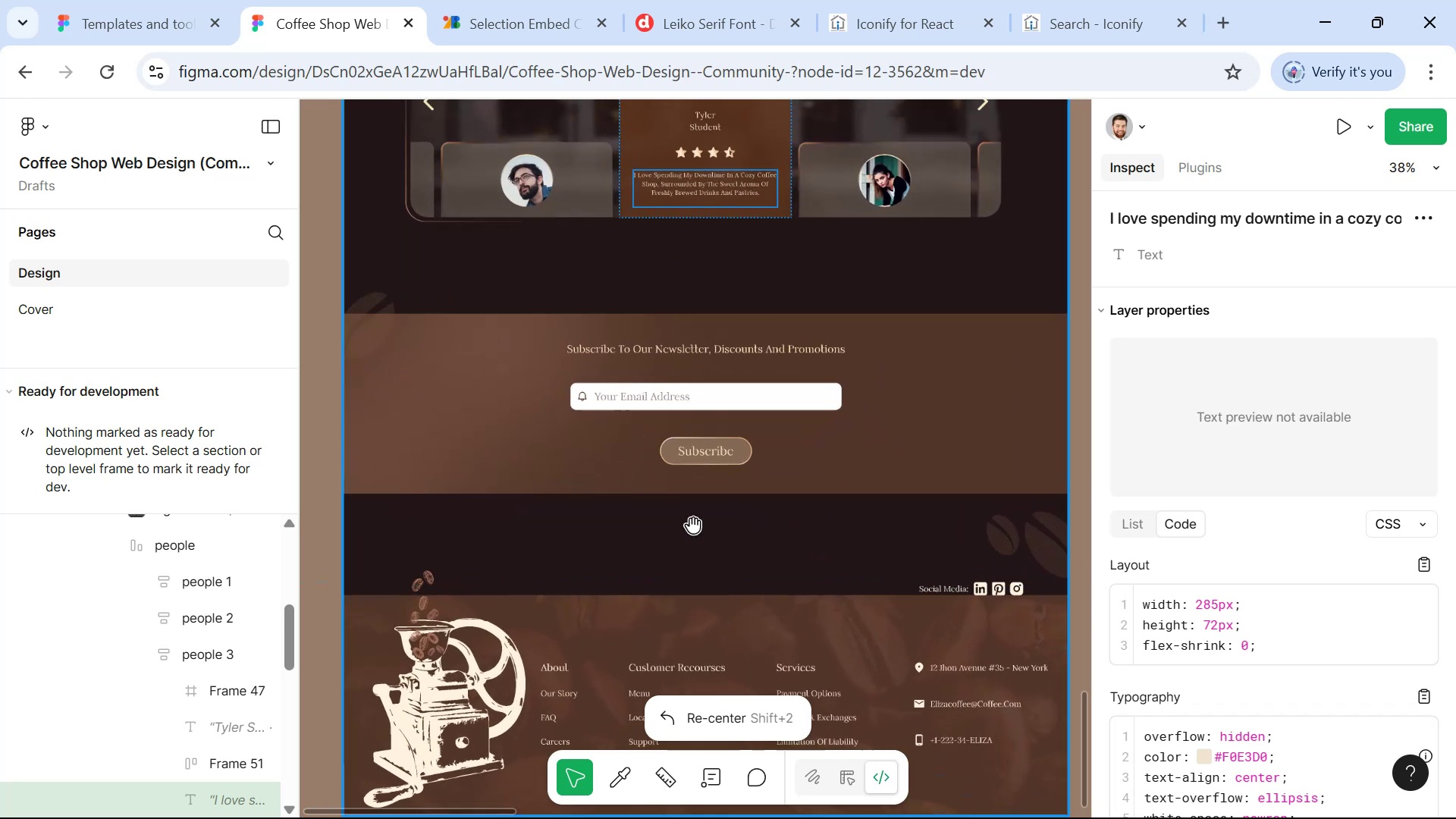 
left_click_drag(start_coordinate=[828, 525], to_coordinate=[778, 533])
 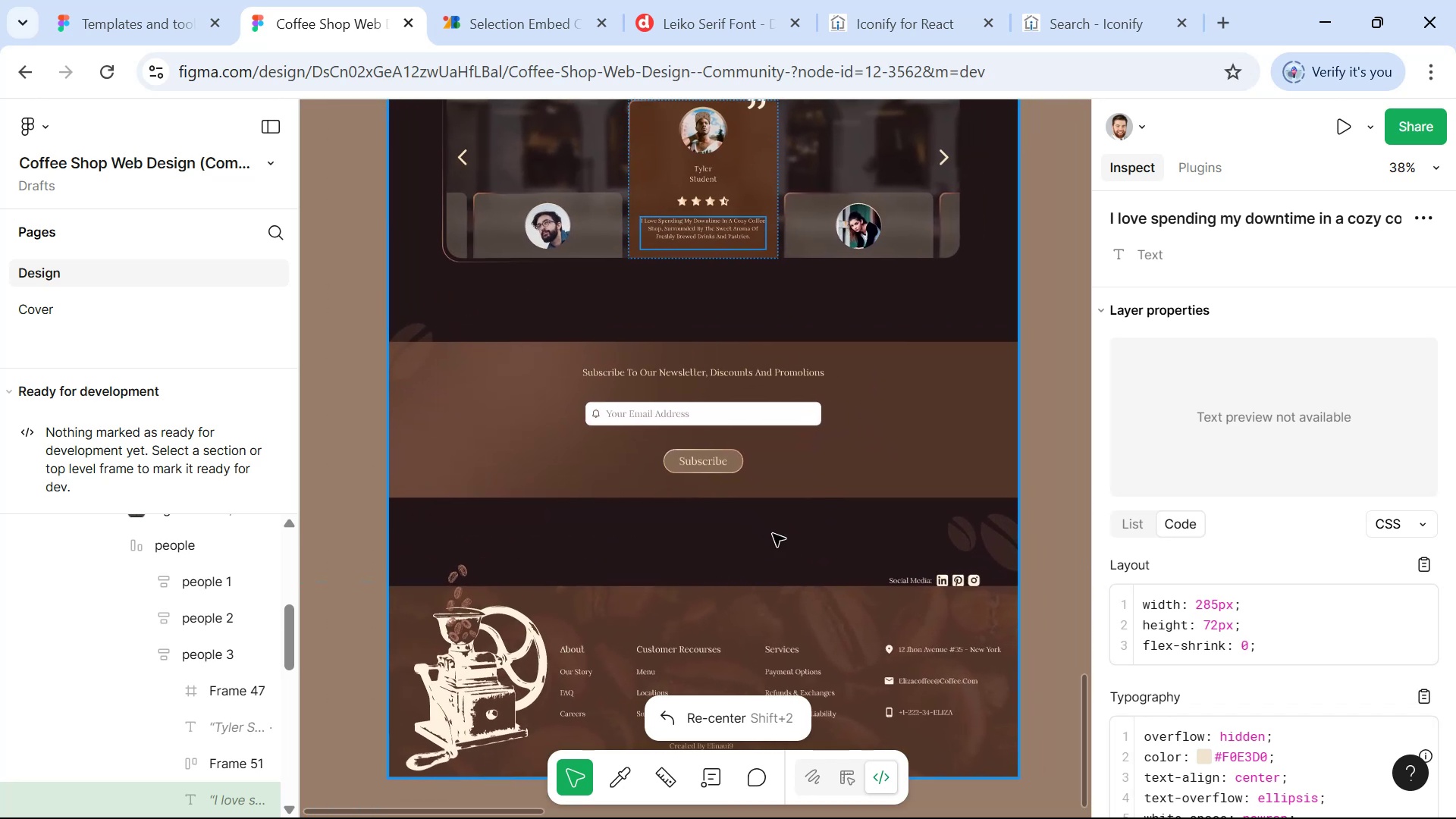 
hold_key(key=ControlLeft, duration=1.47)
scroll: coordinate [693, 526], scroll_direction: up, amount: 2.0
 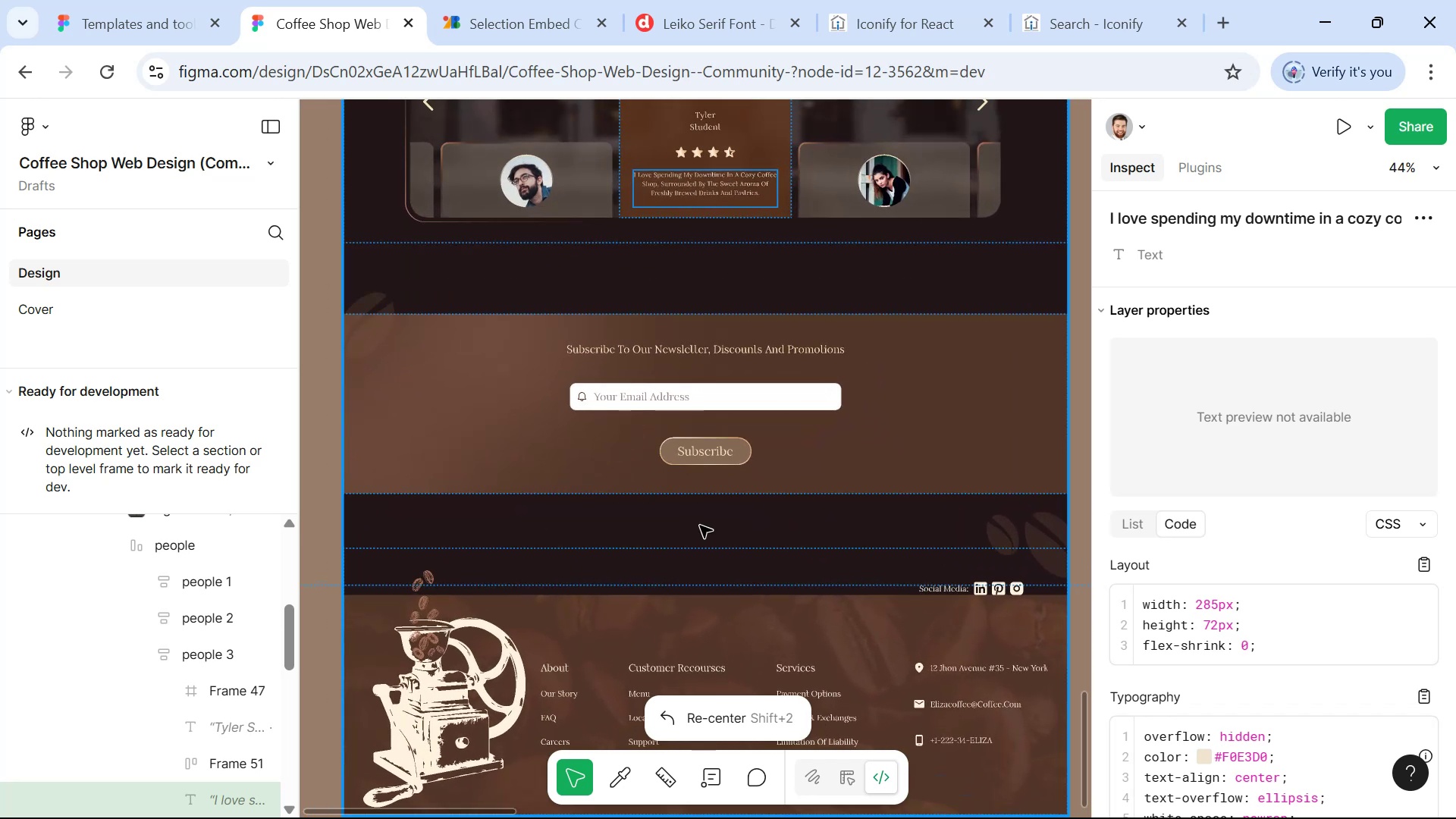 
scroll: coordinate [704, 527], scroll_direction: down, amount: 3.0
 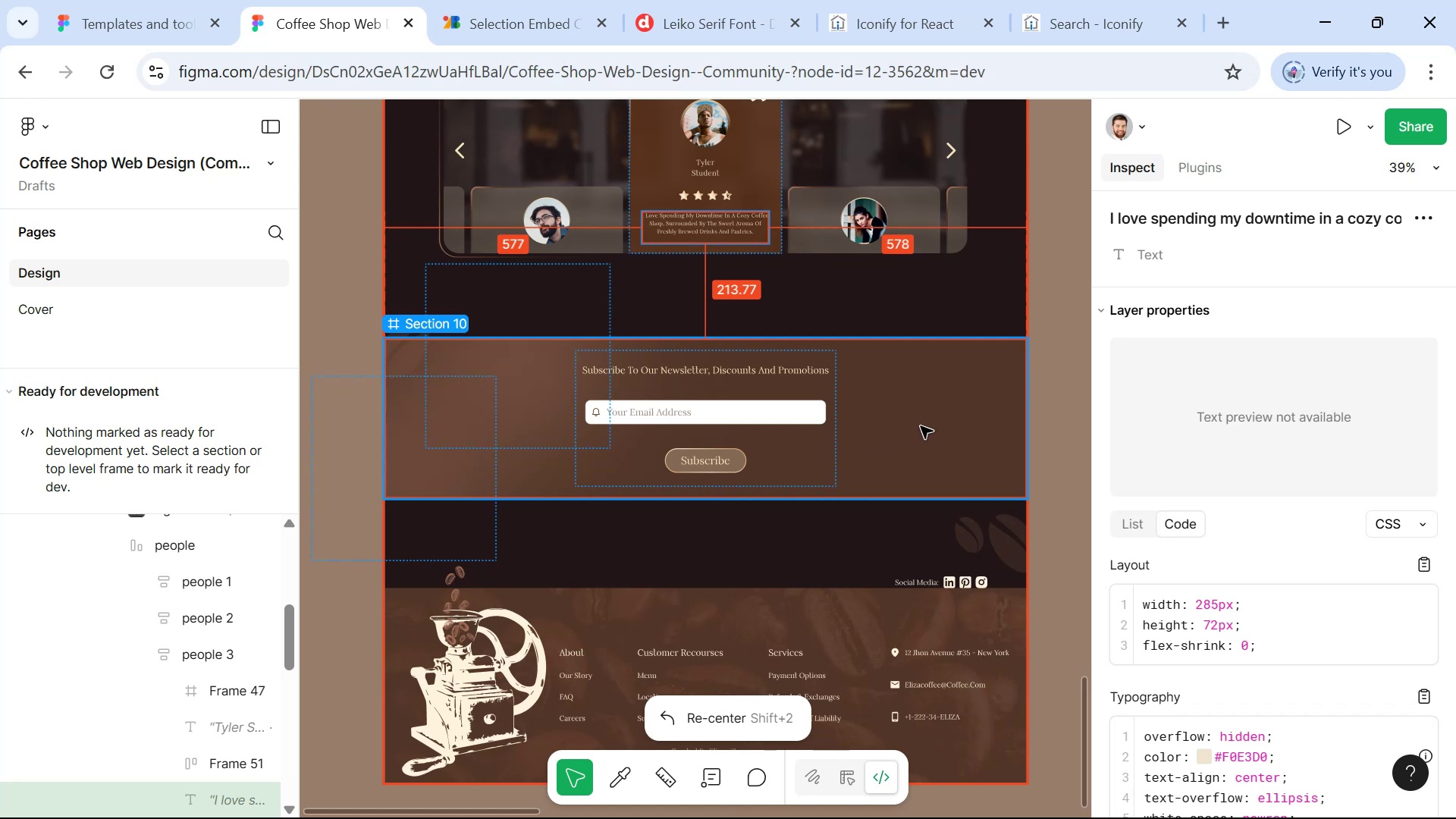 
wait(5.29)
 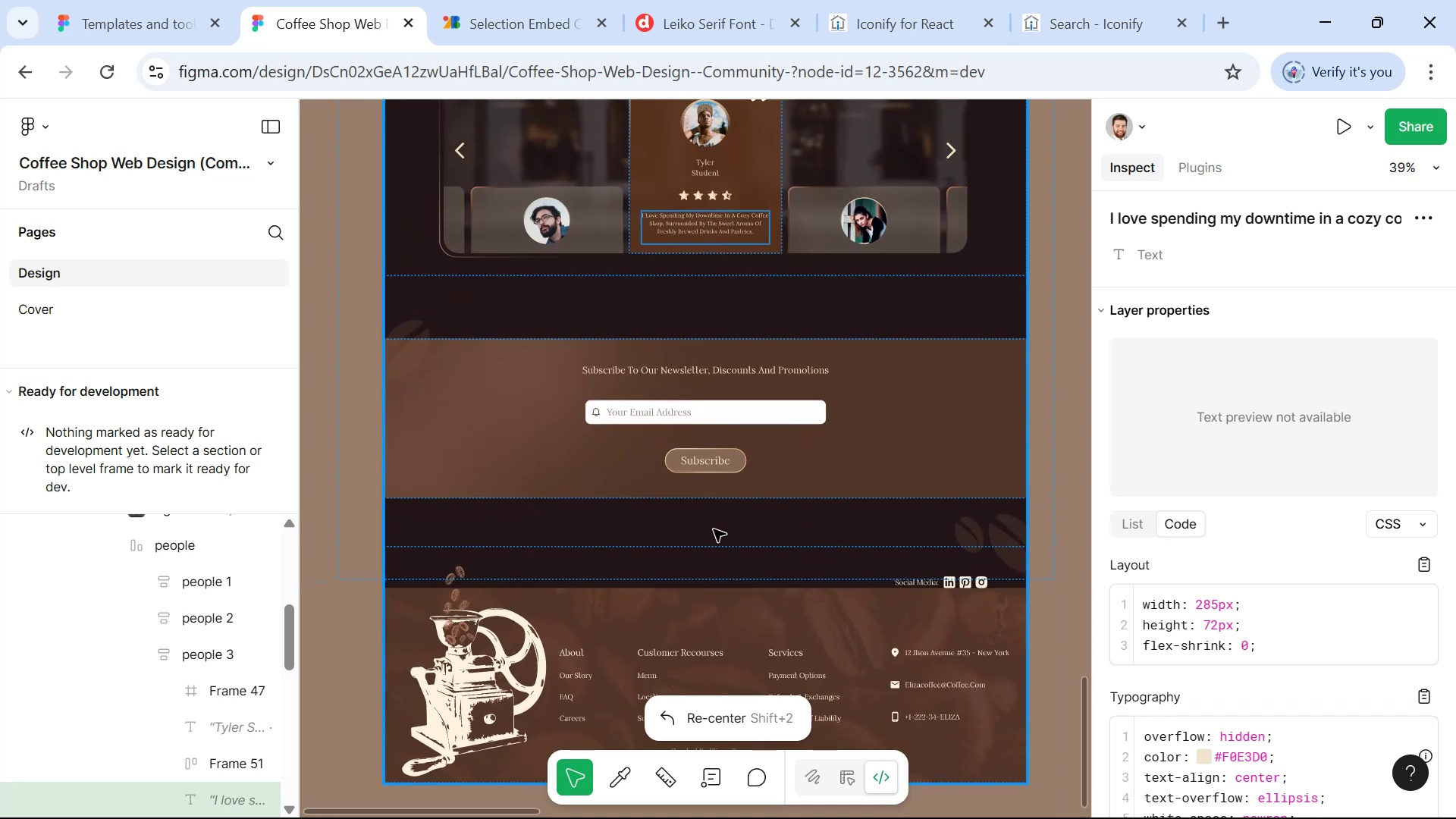 
scroll: coordinate [953, 410], scroll_direction: up, amount: 12.0
 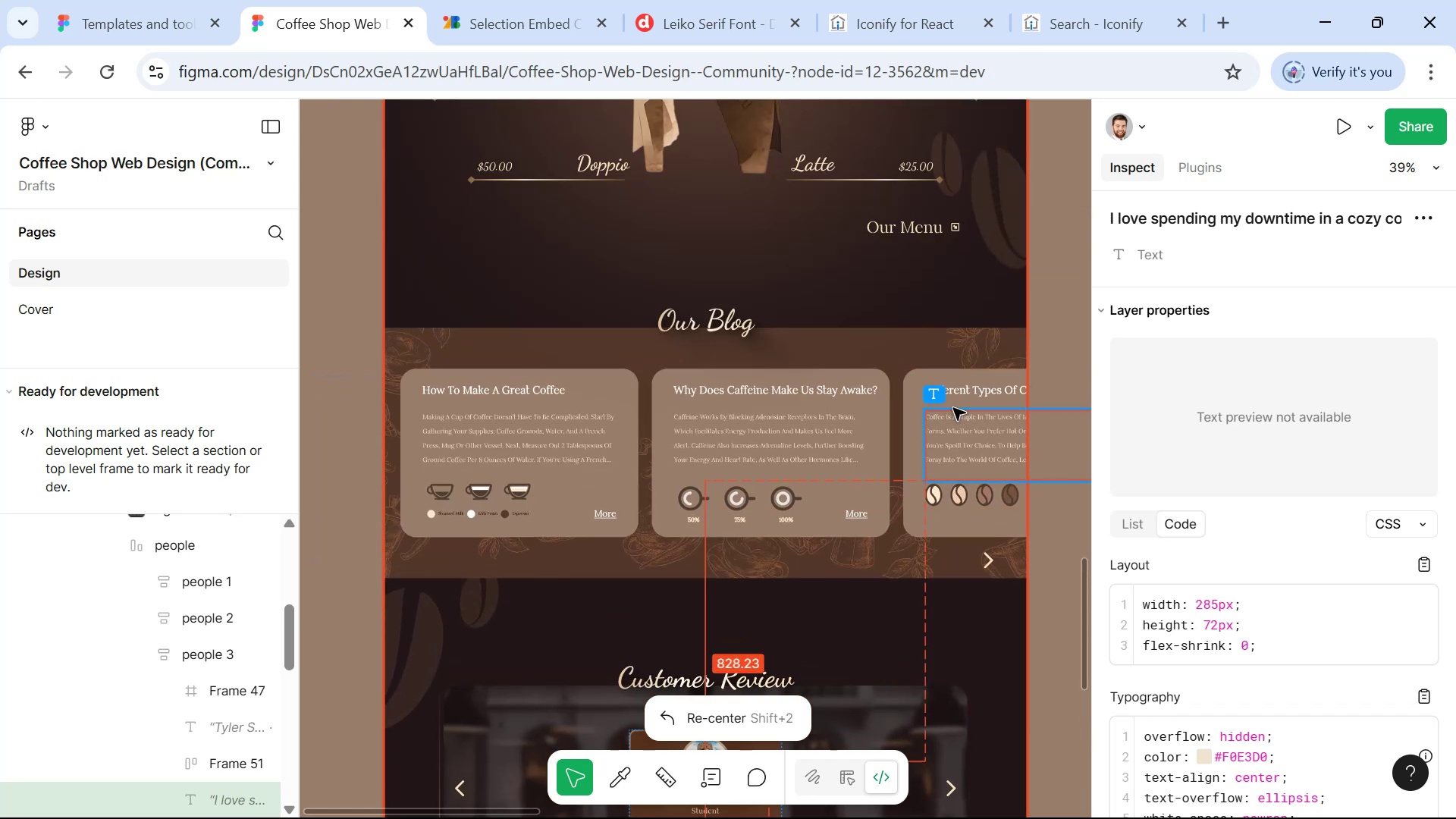 
scroll: coordinate [958, 410], scroll_direction: down, amount: 11.0
 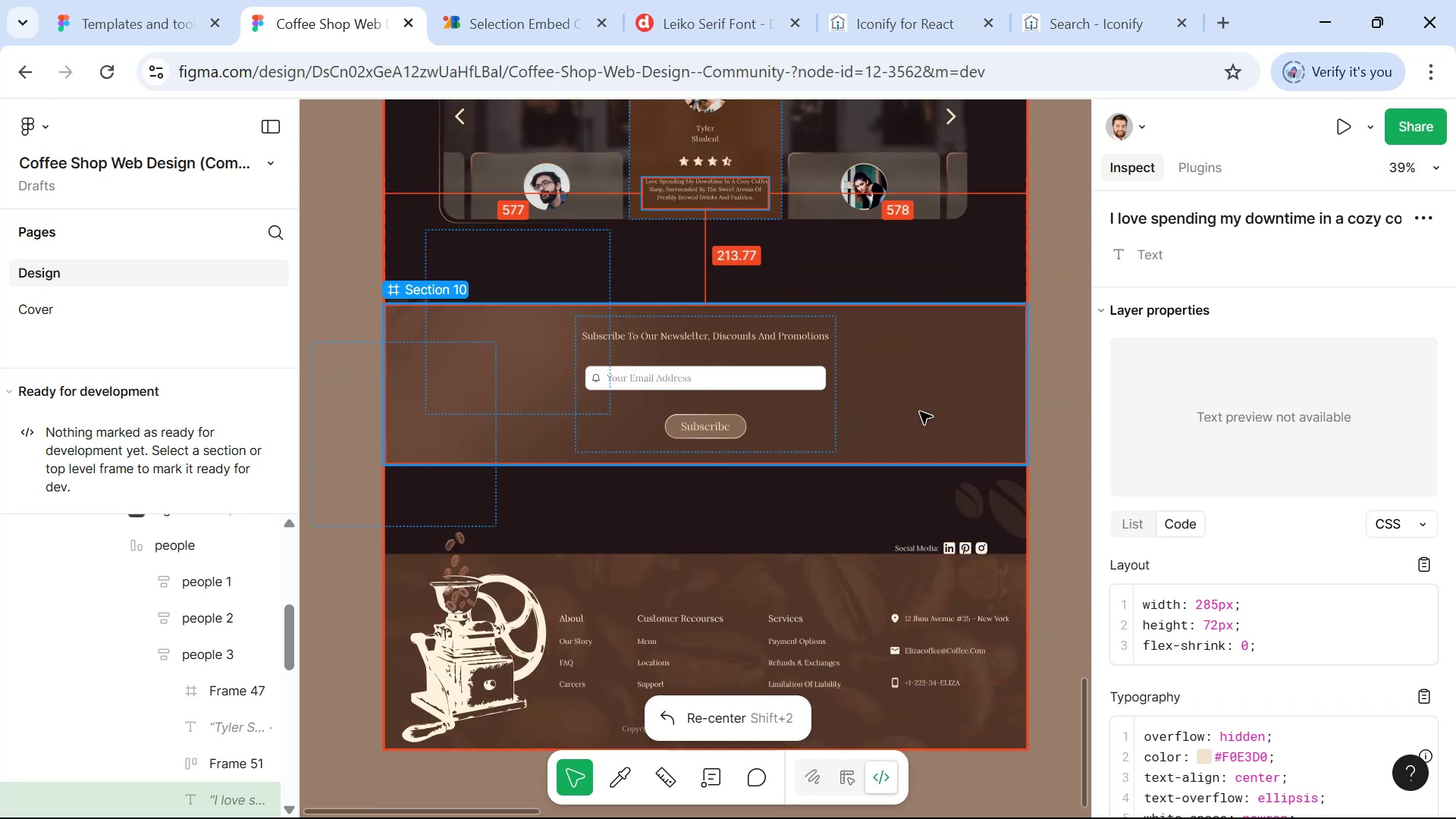 
wait(6.76)
 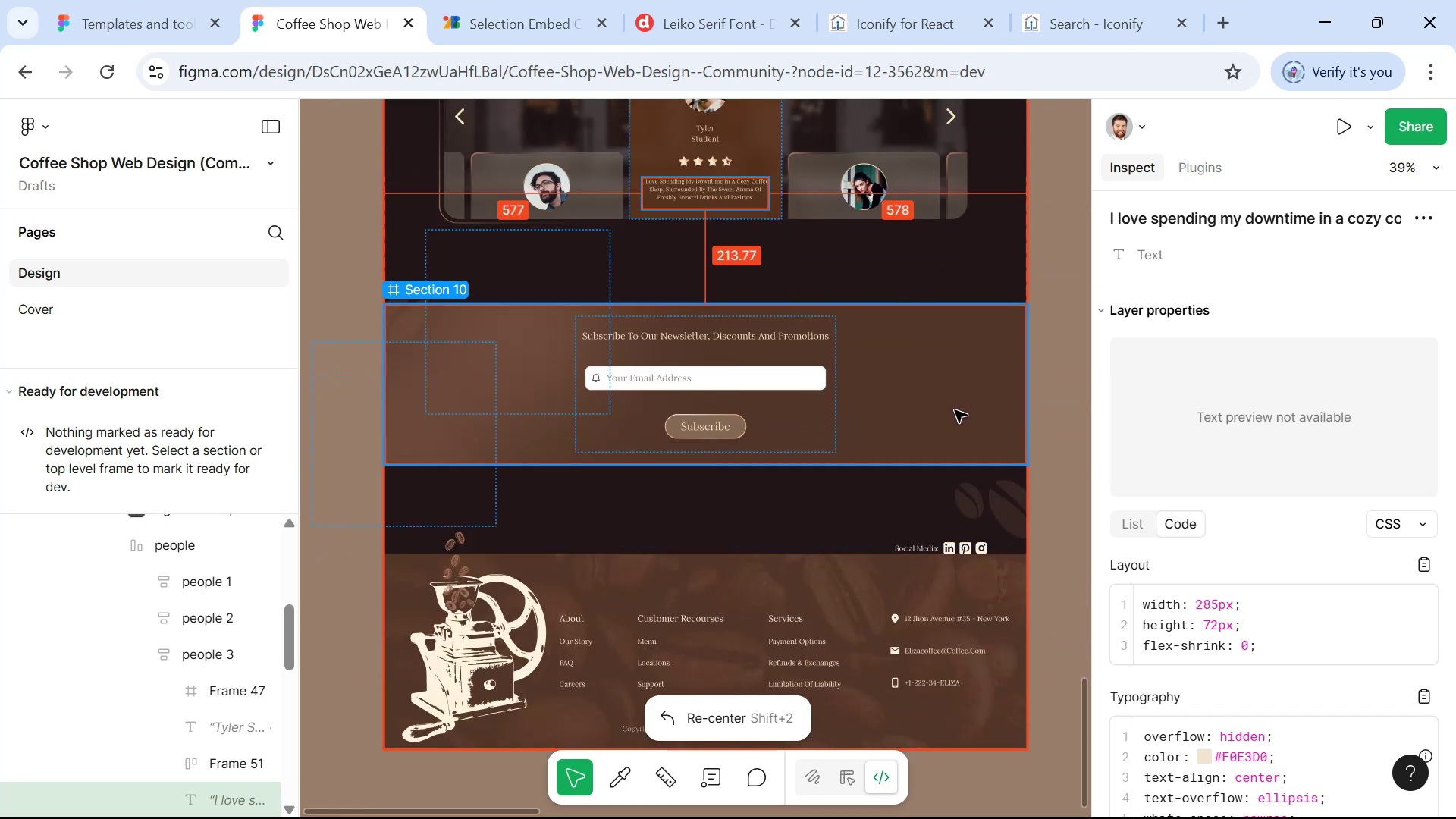 
key(Alt+Tab)
 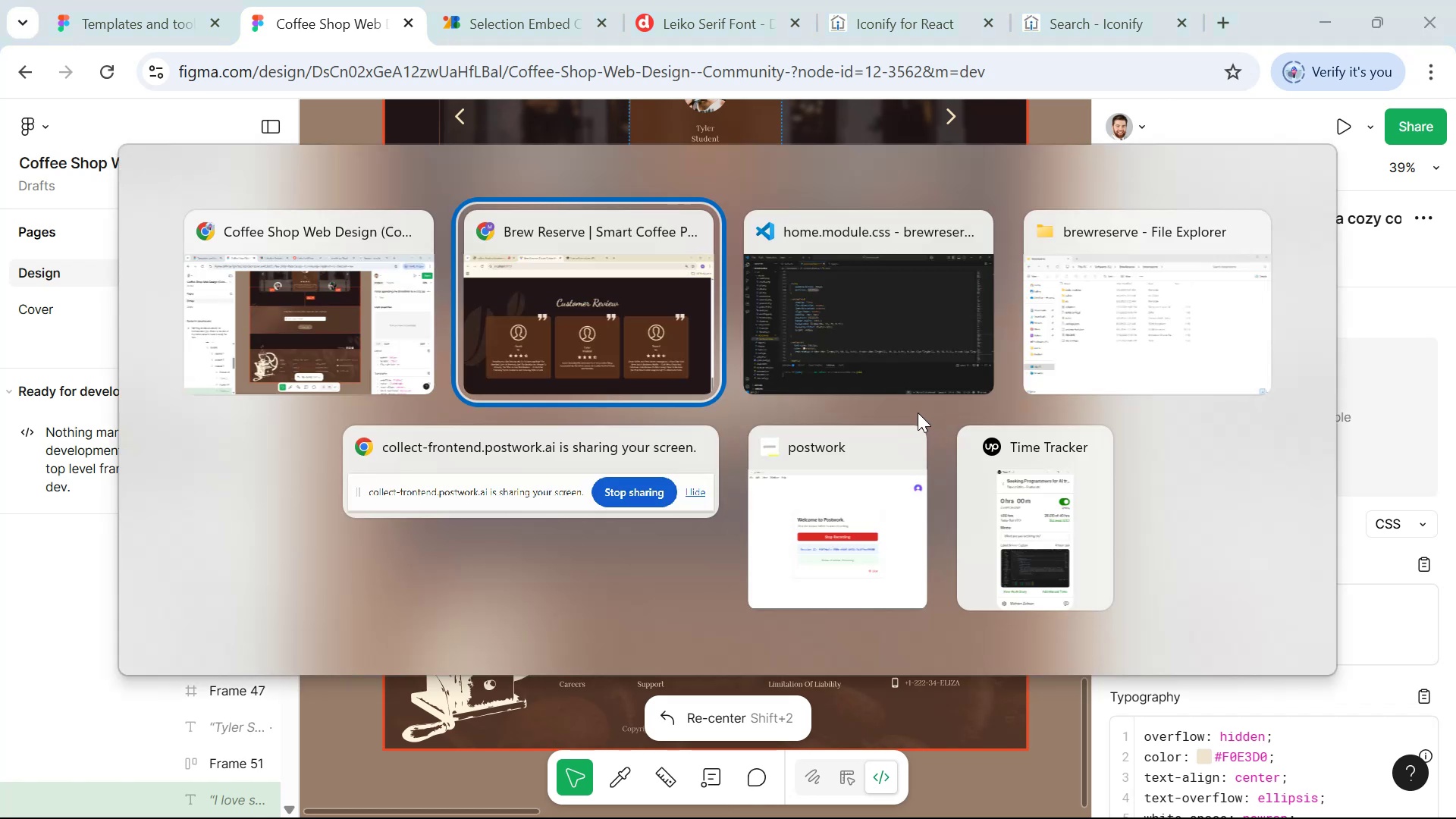 
key(Alt+Tab)
 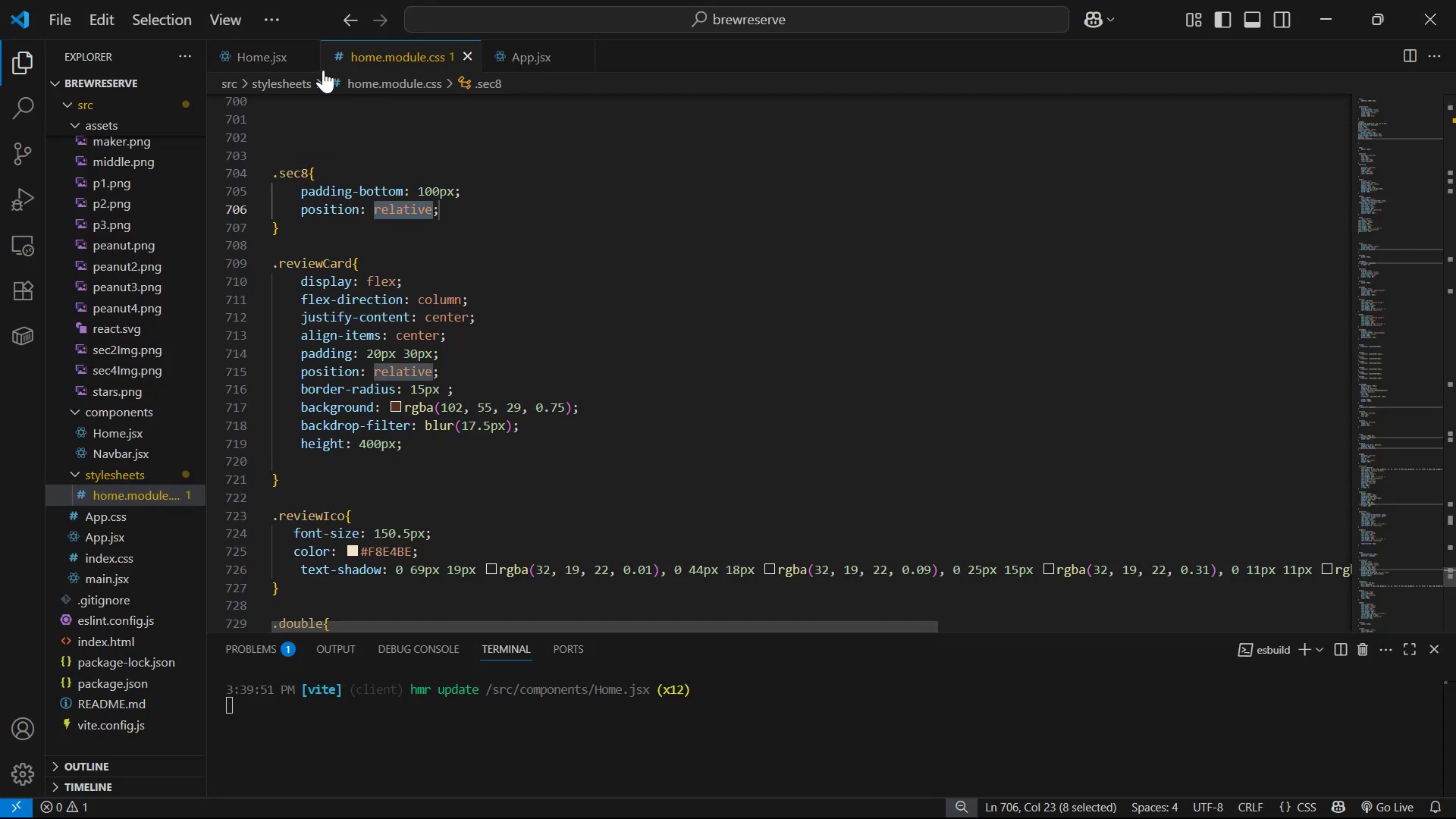 
left_click([287, 63])
 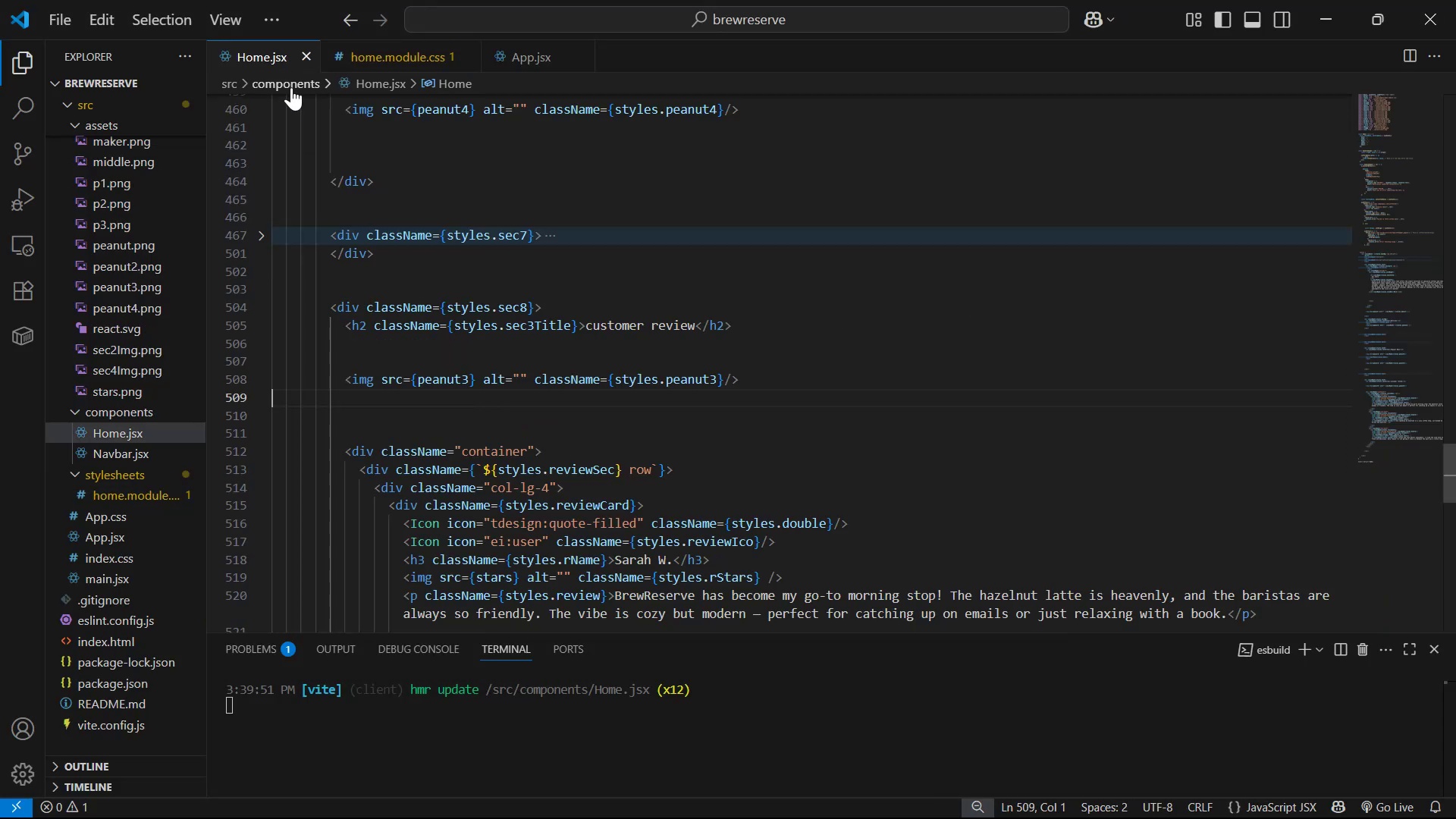 
scroll: coordinate [700, 389], scroll_direction: down, amount: 14.0
 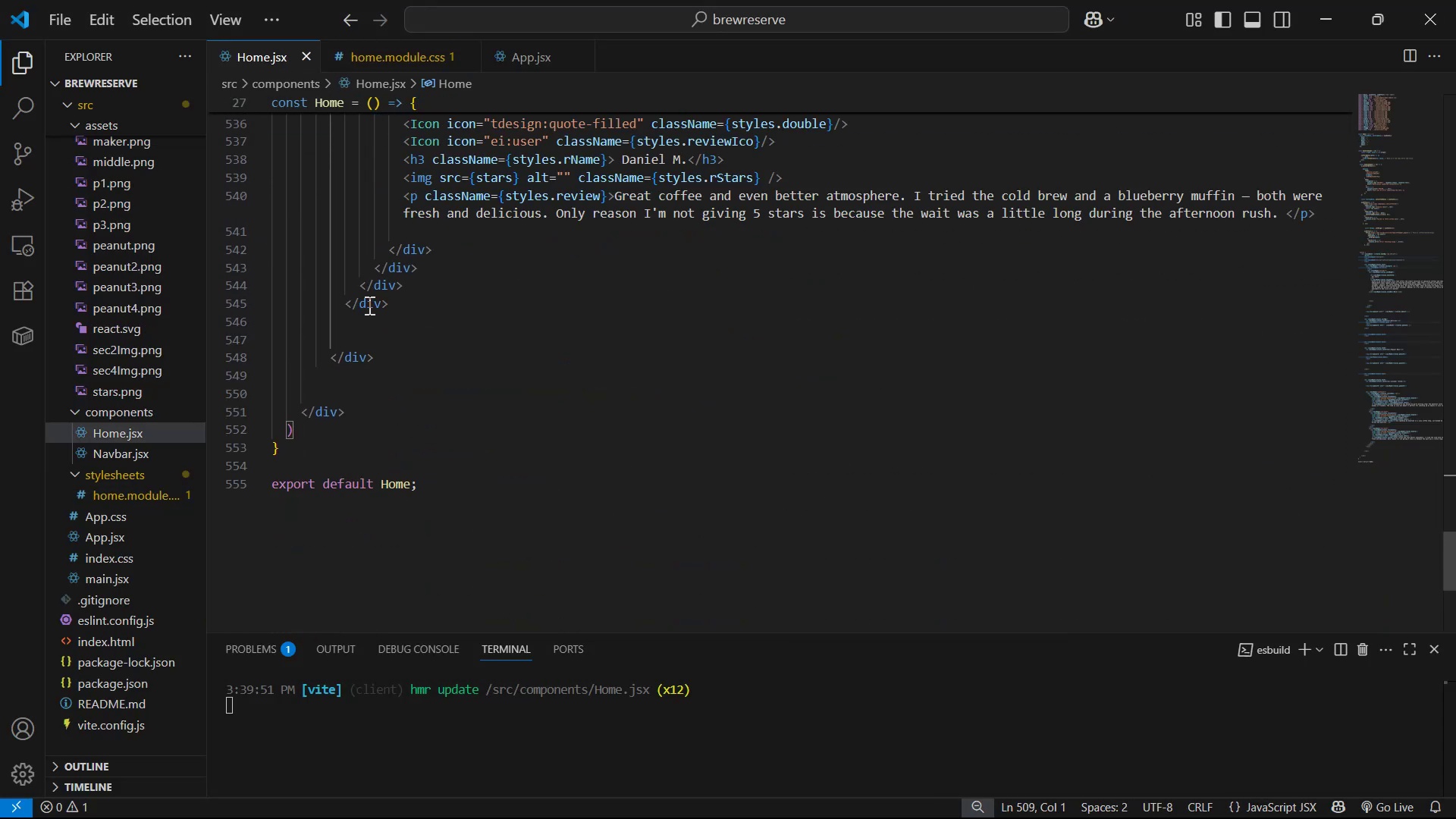 
scroll: coordinate [690, 393], scroll_direction: up, amount: 13.0
 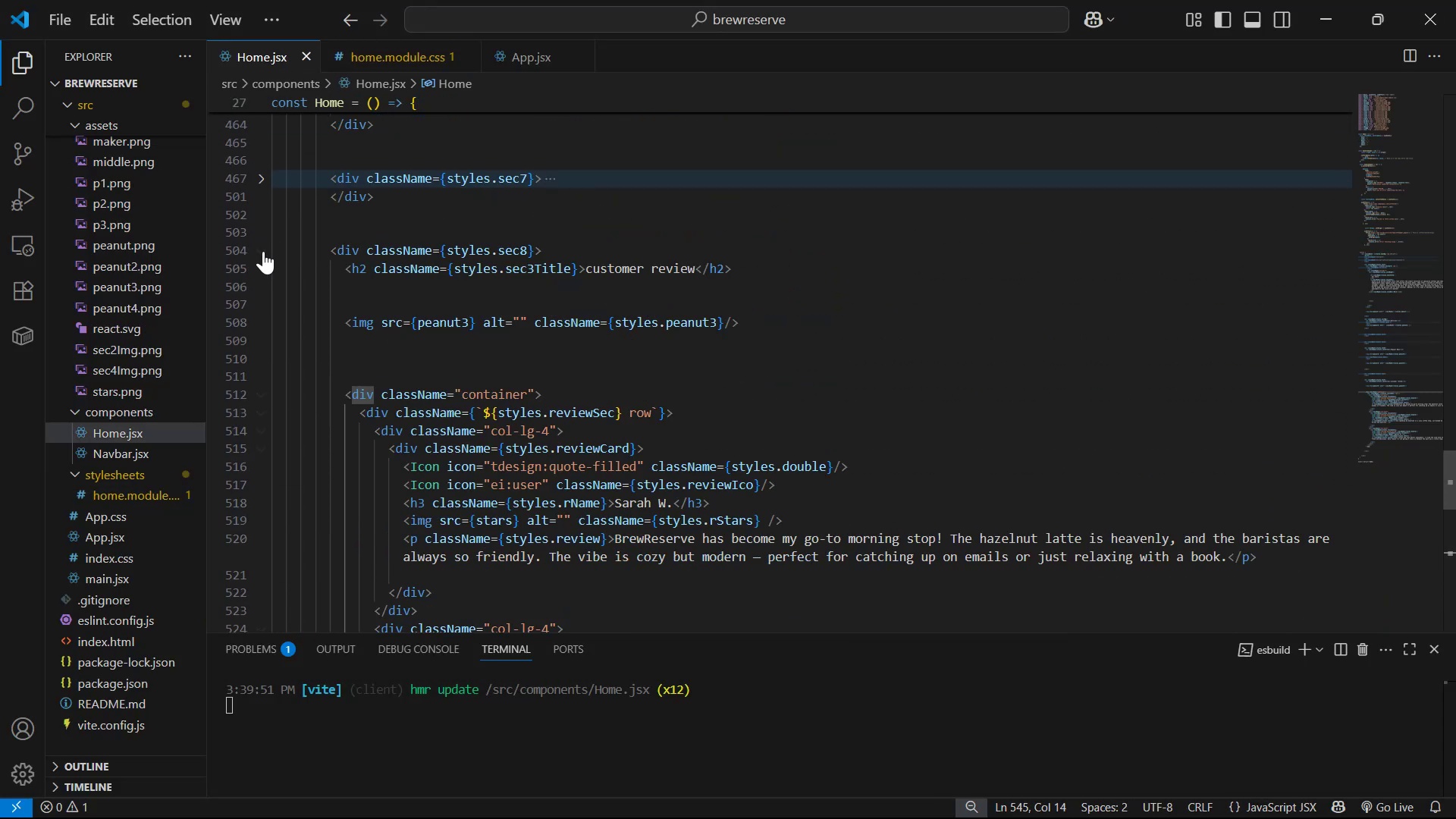 
left_click([260, 254])
 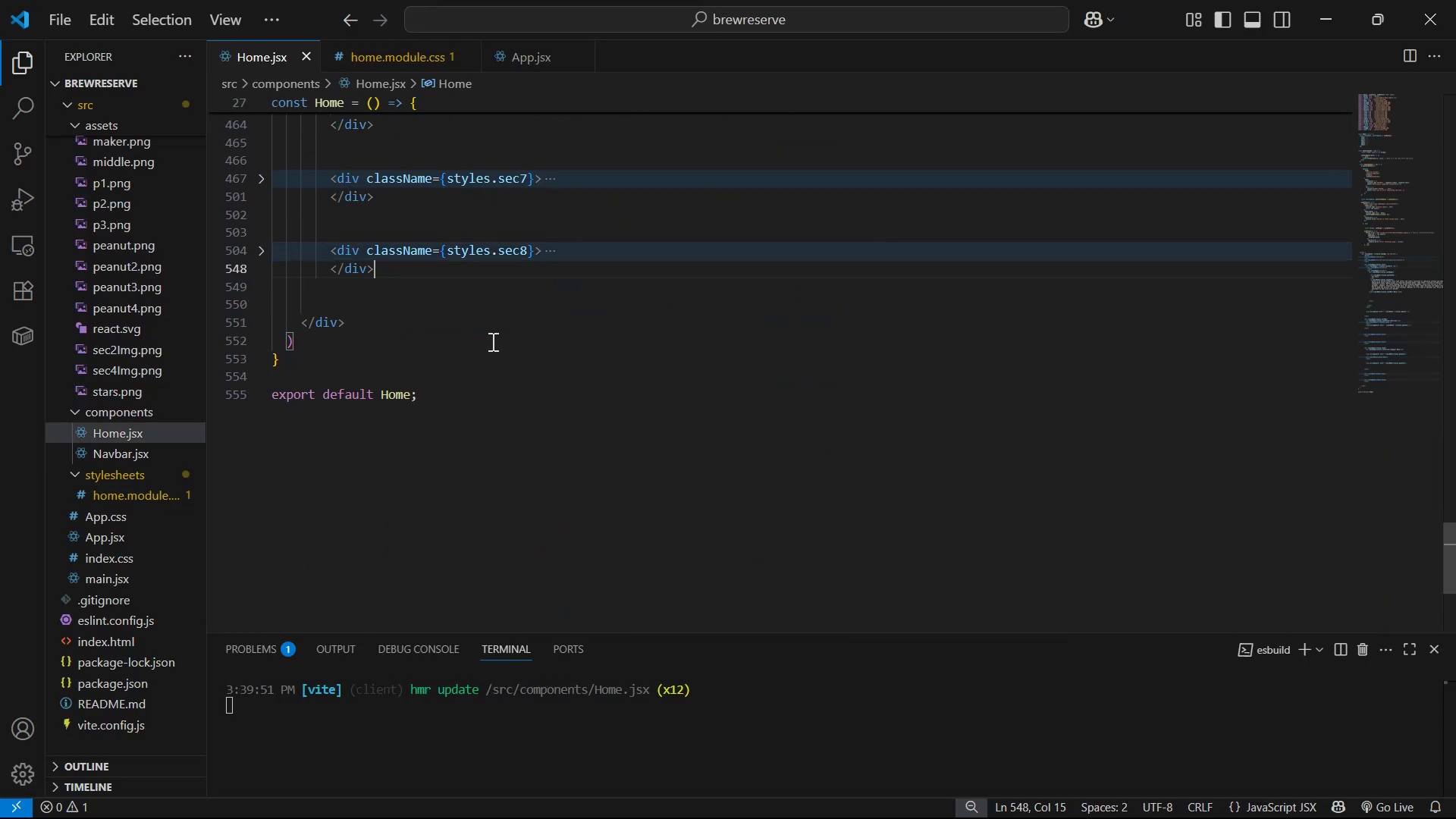 
key(Enter)
 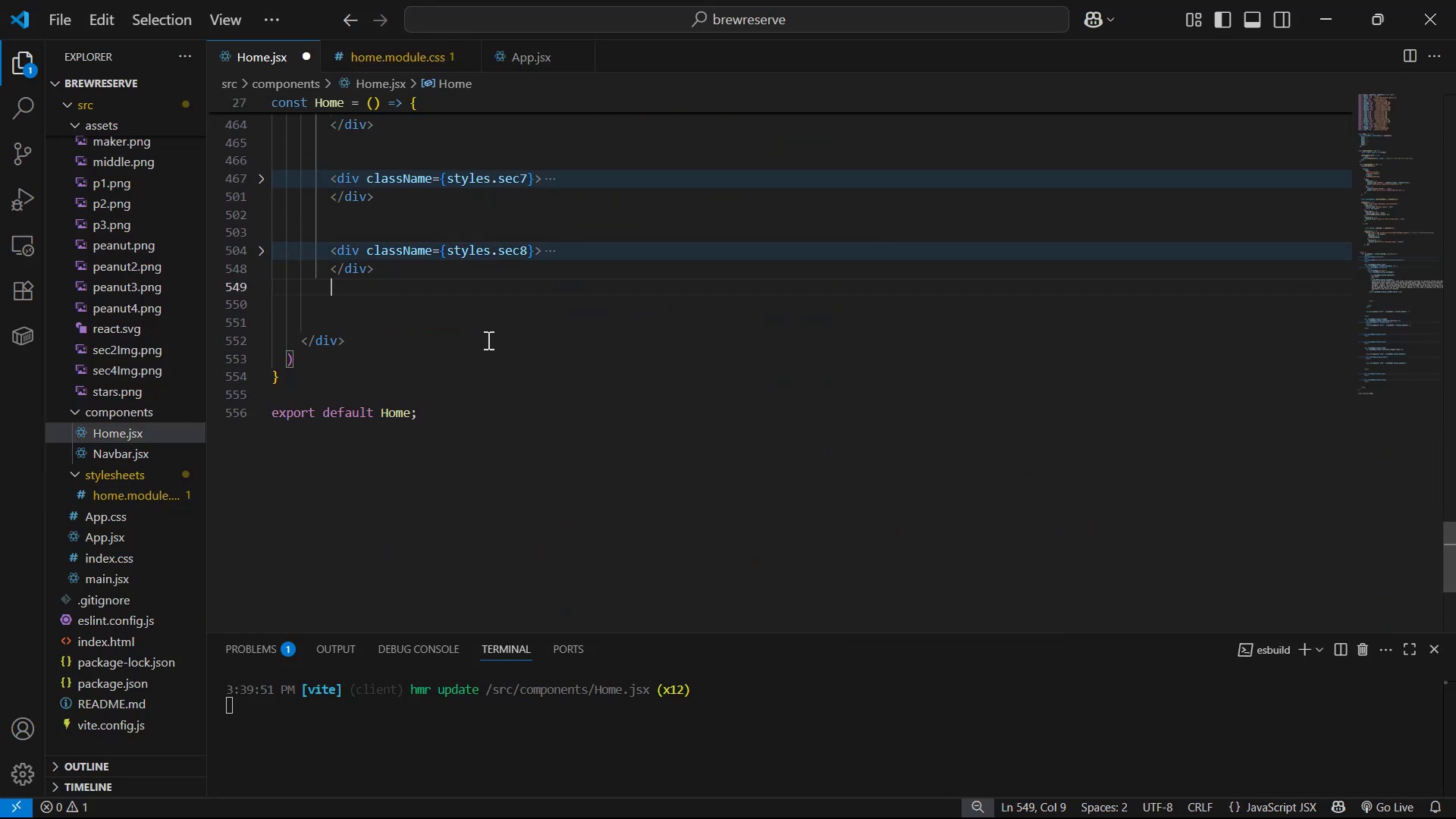 
key(Enter)
 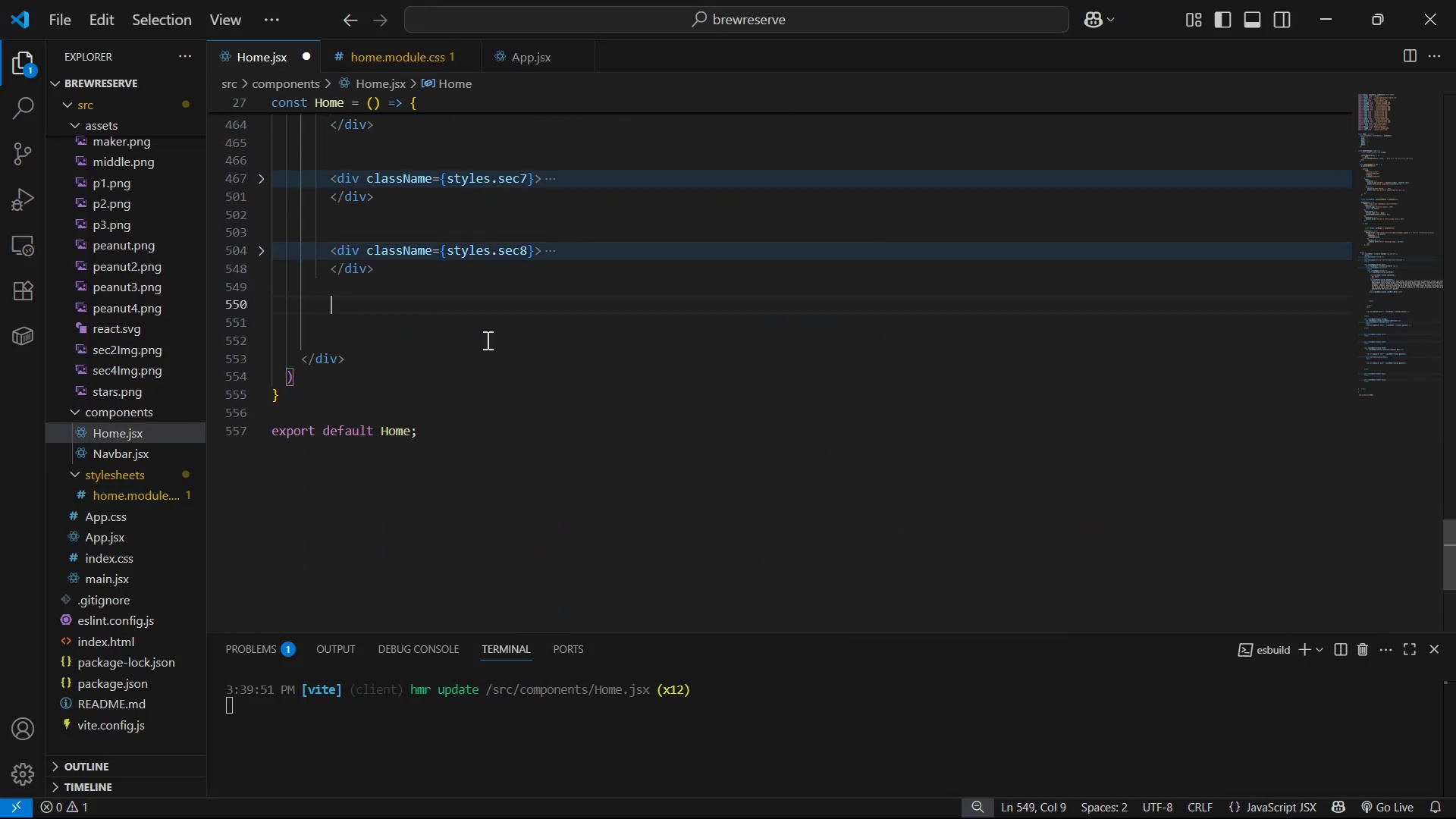 
key(Enter)
 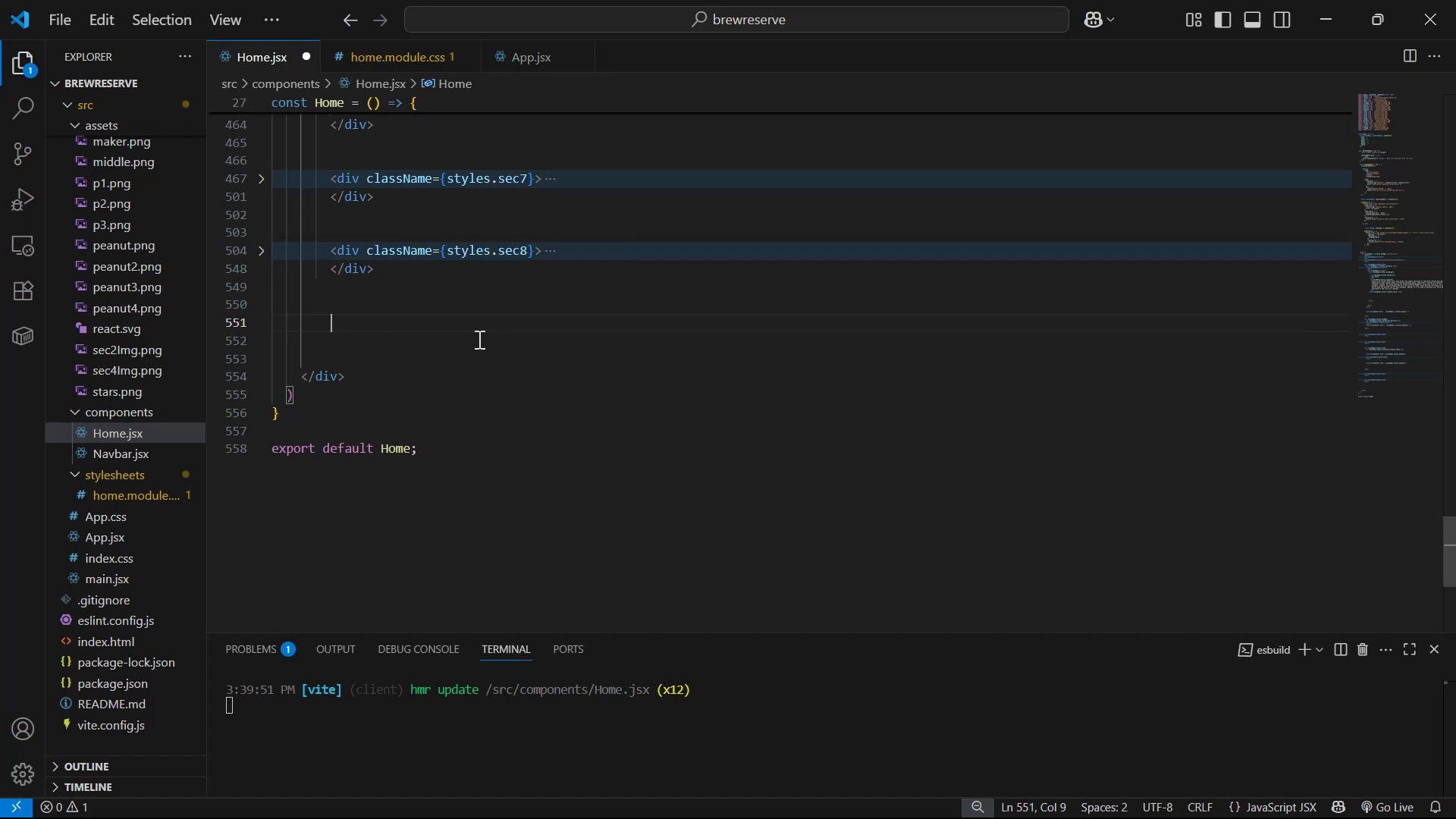 
type(div)
 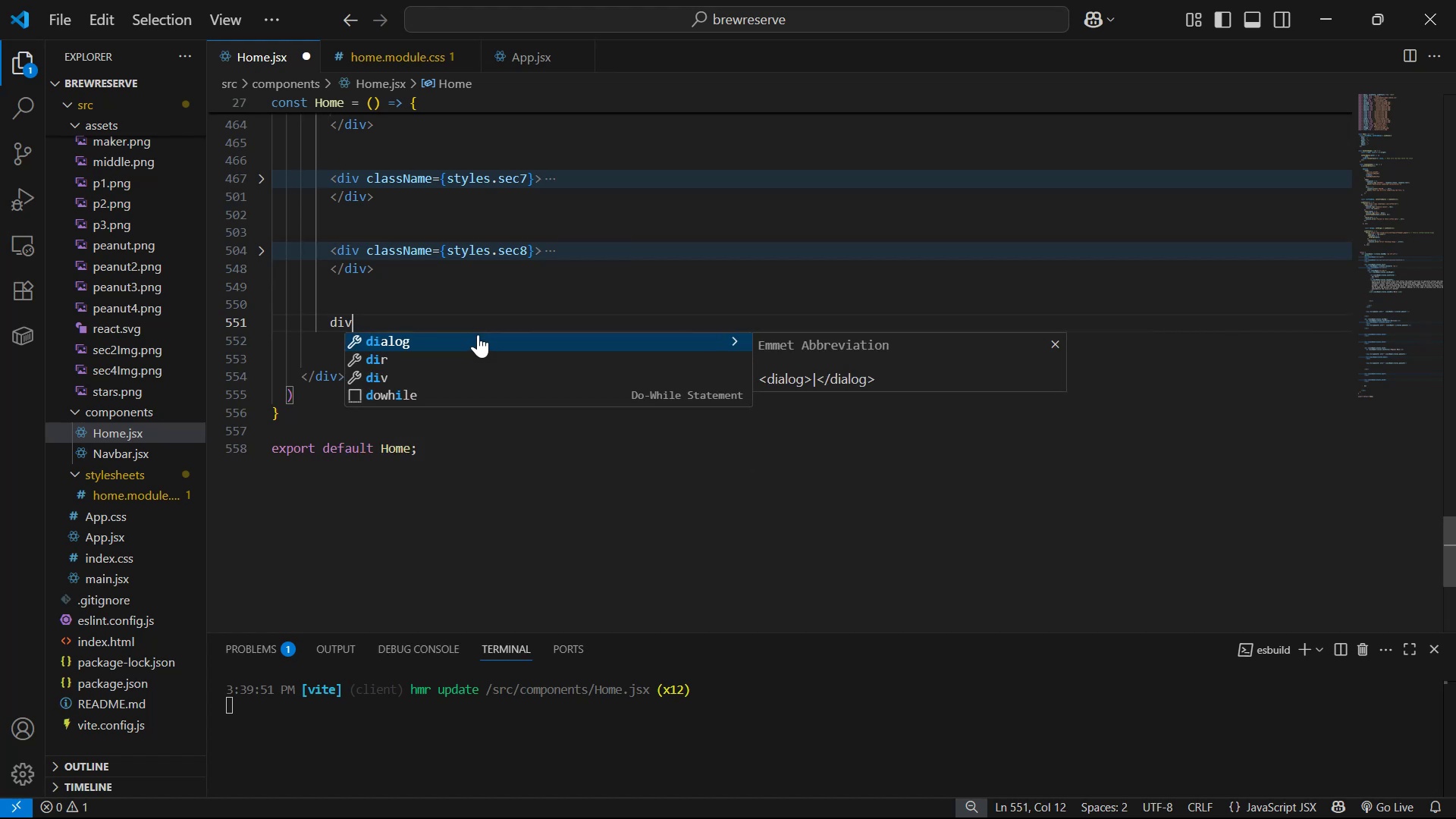 
key(Enter)
 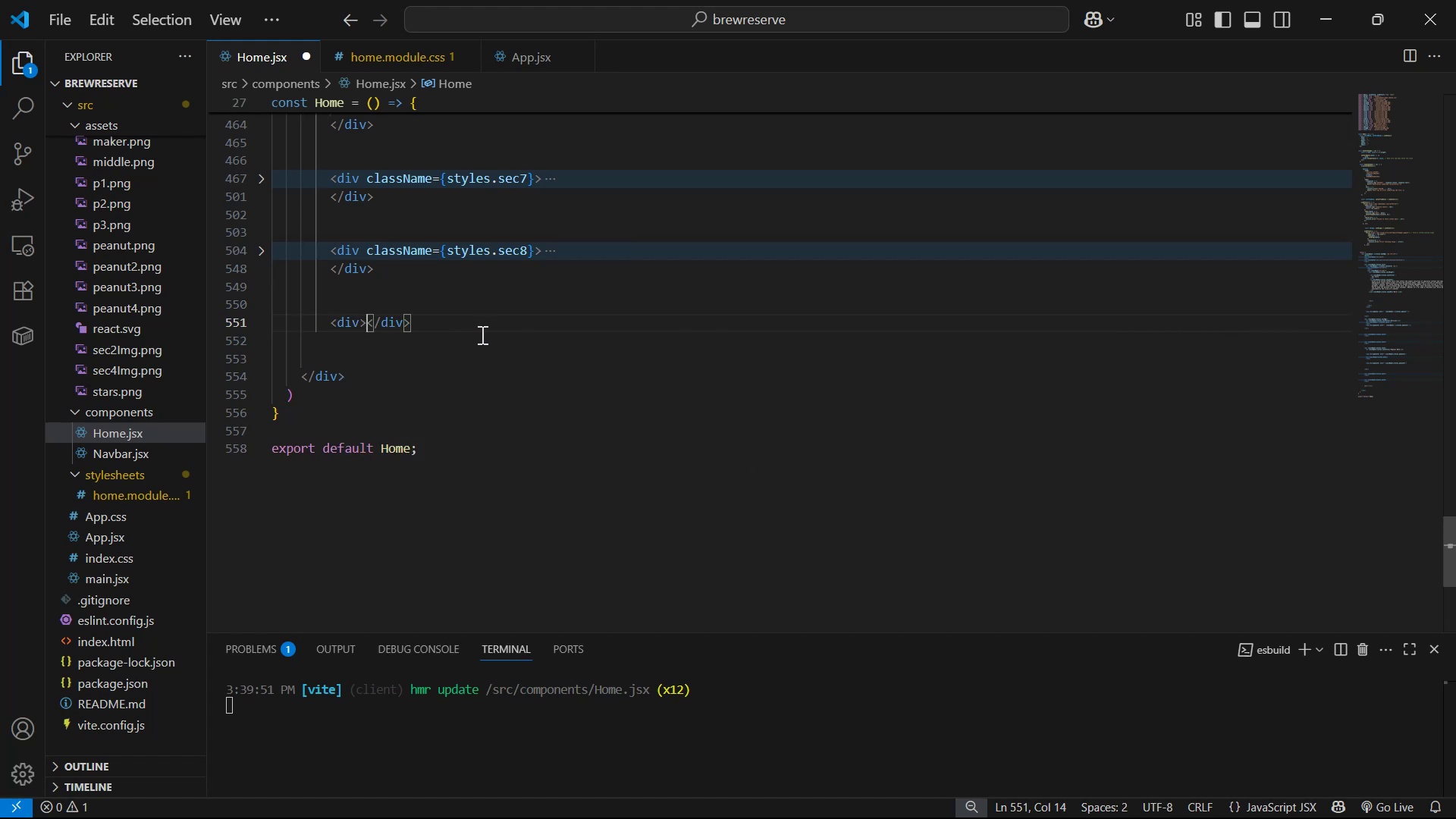 
key(Enter)
 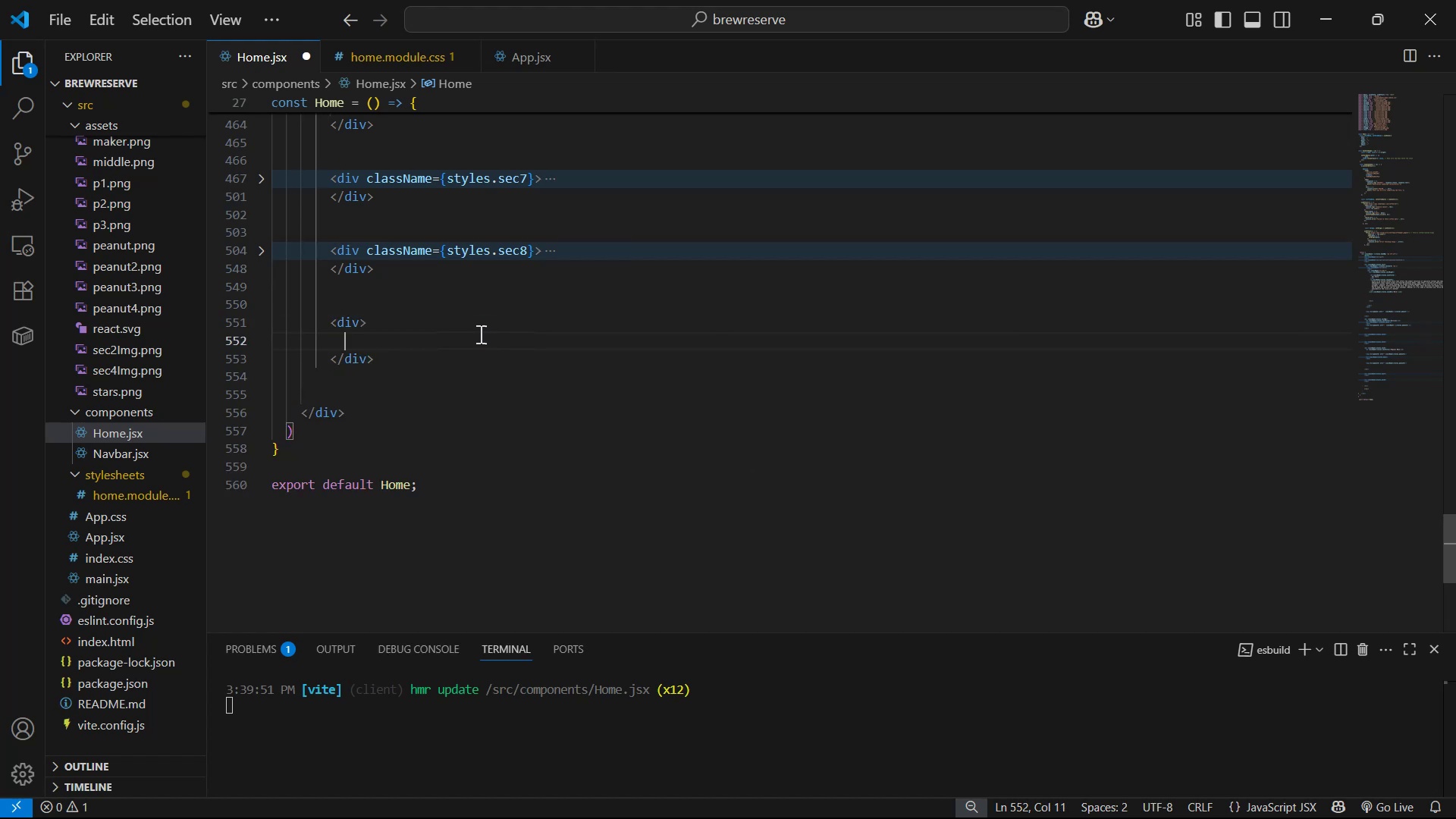 
key(ArrowUp)
 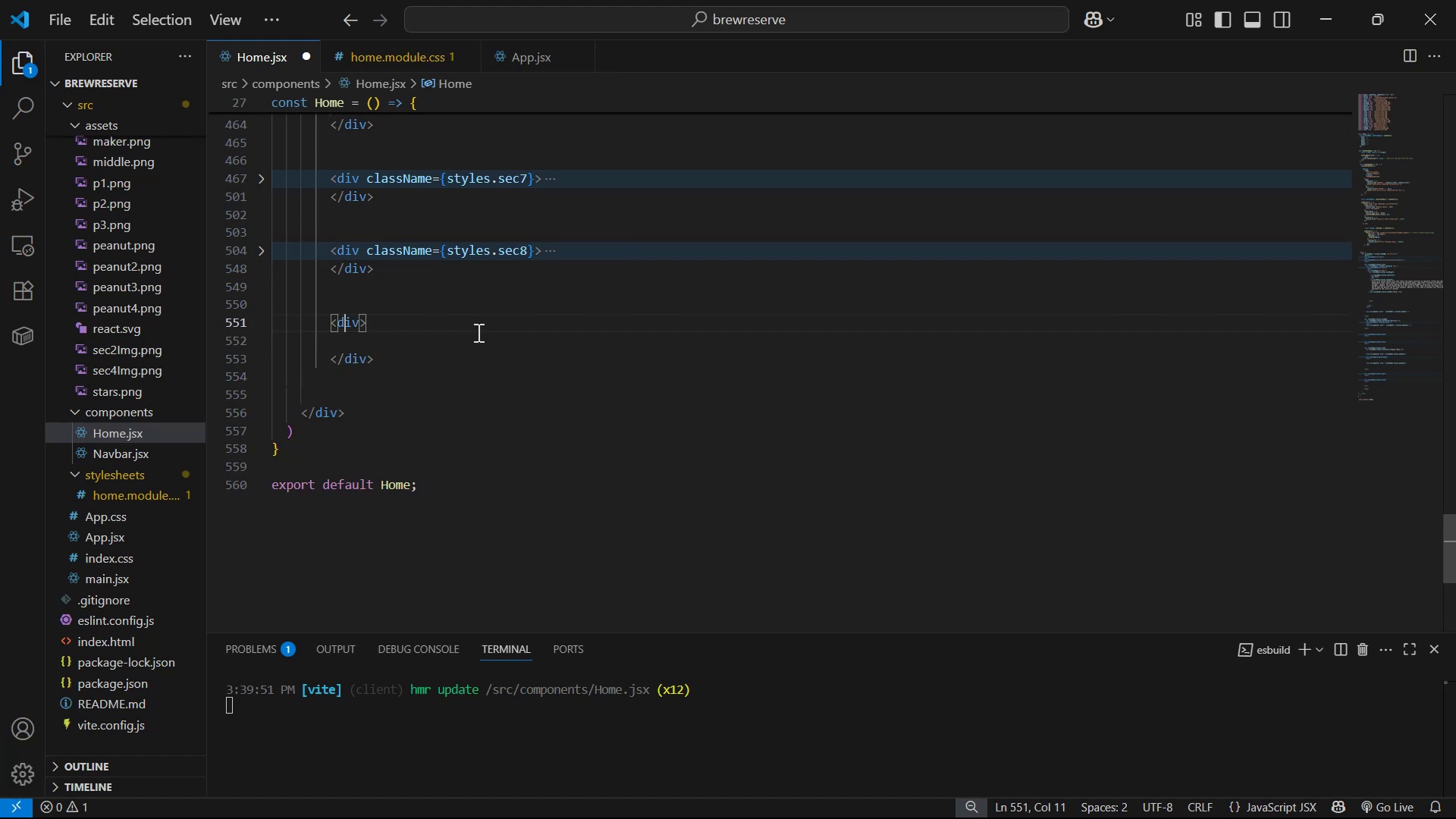 
key(ArrowRight)
 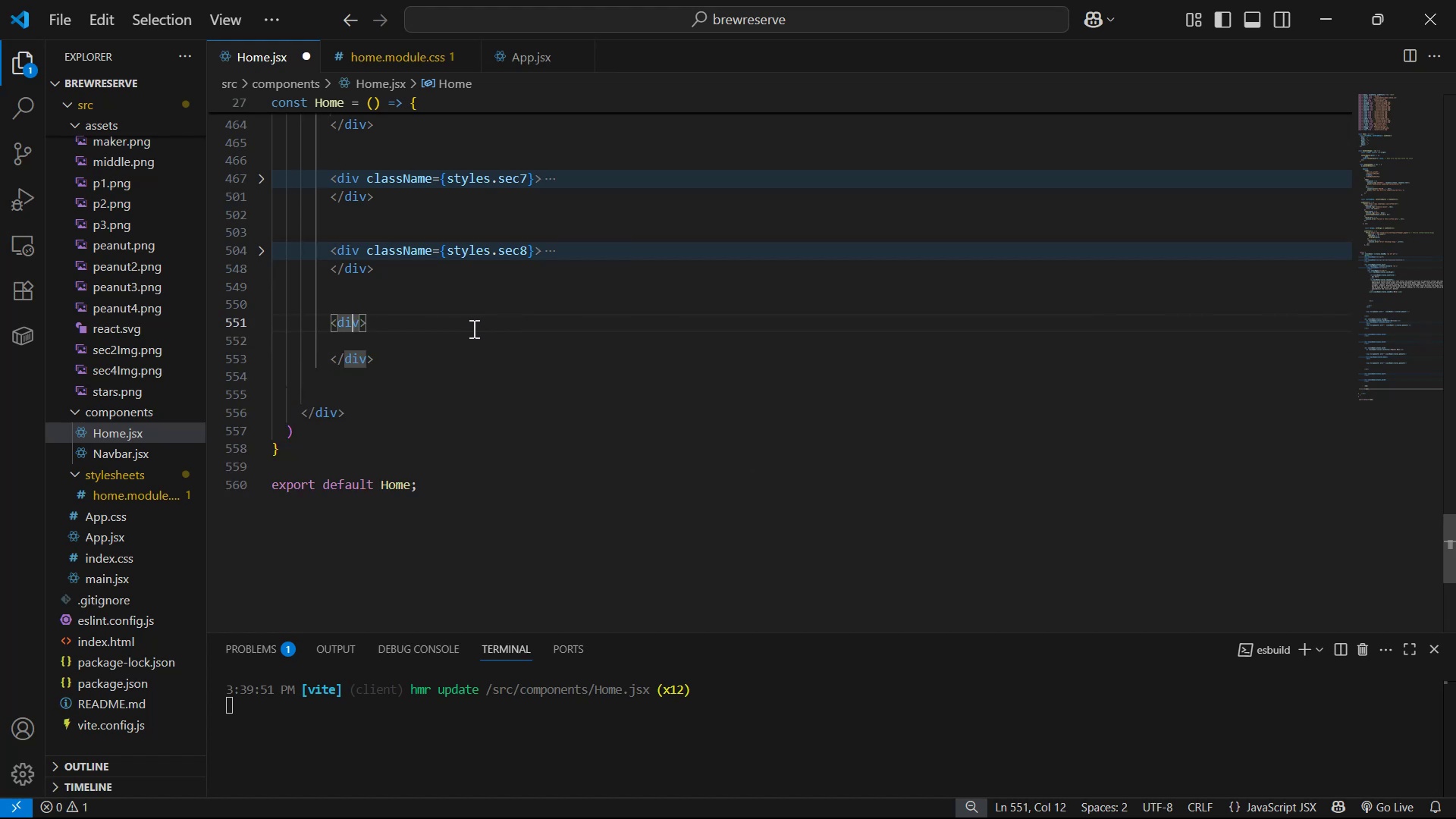 
key(ArrowRight)
 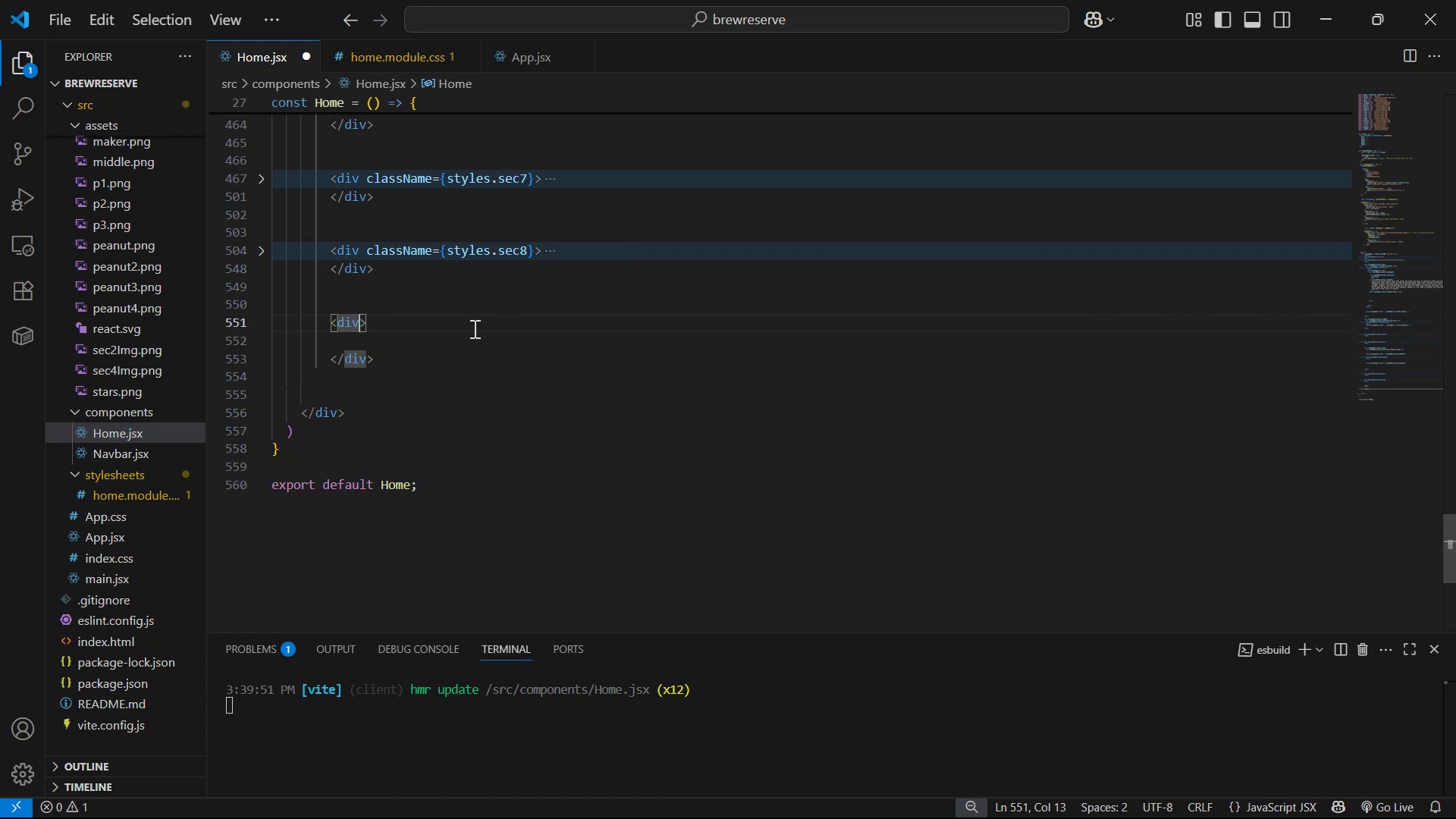 
type( cla)
 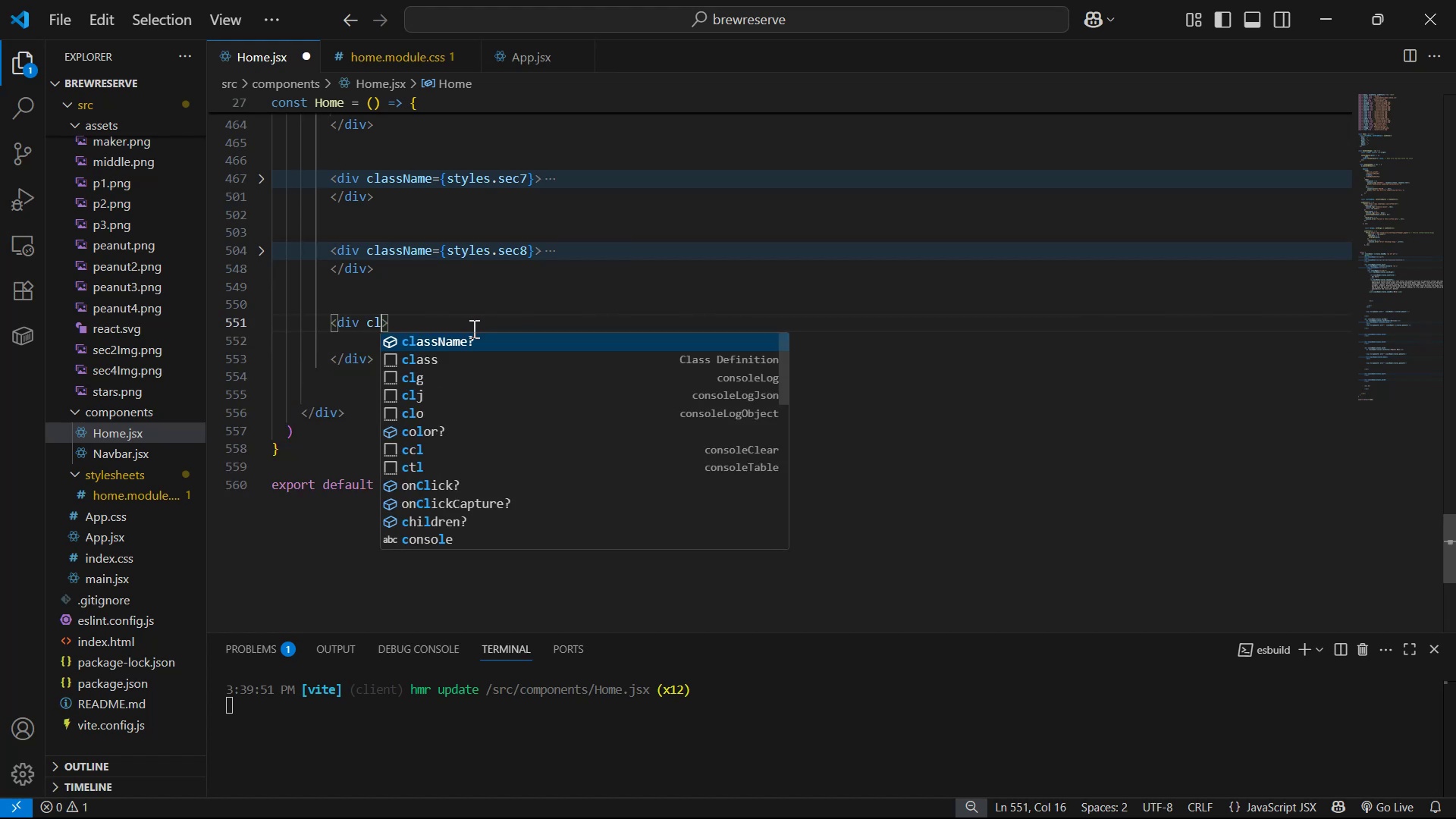 
key(Enter)
 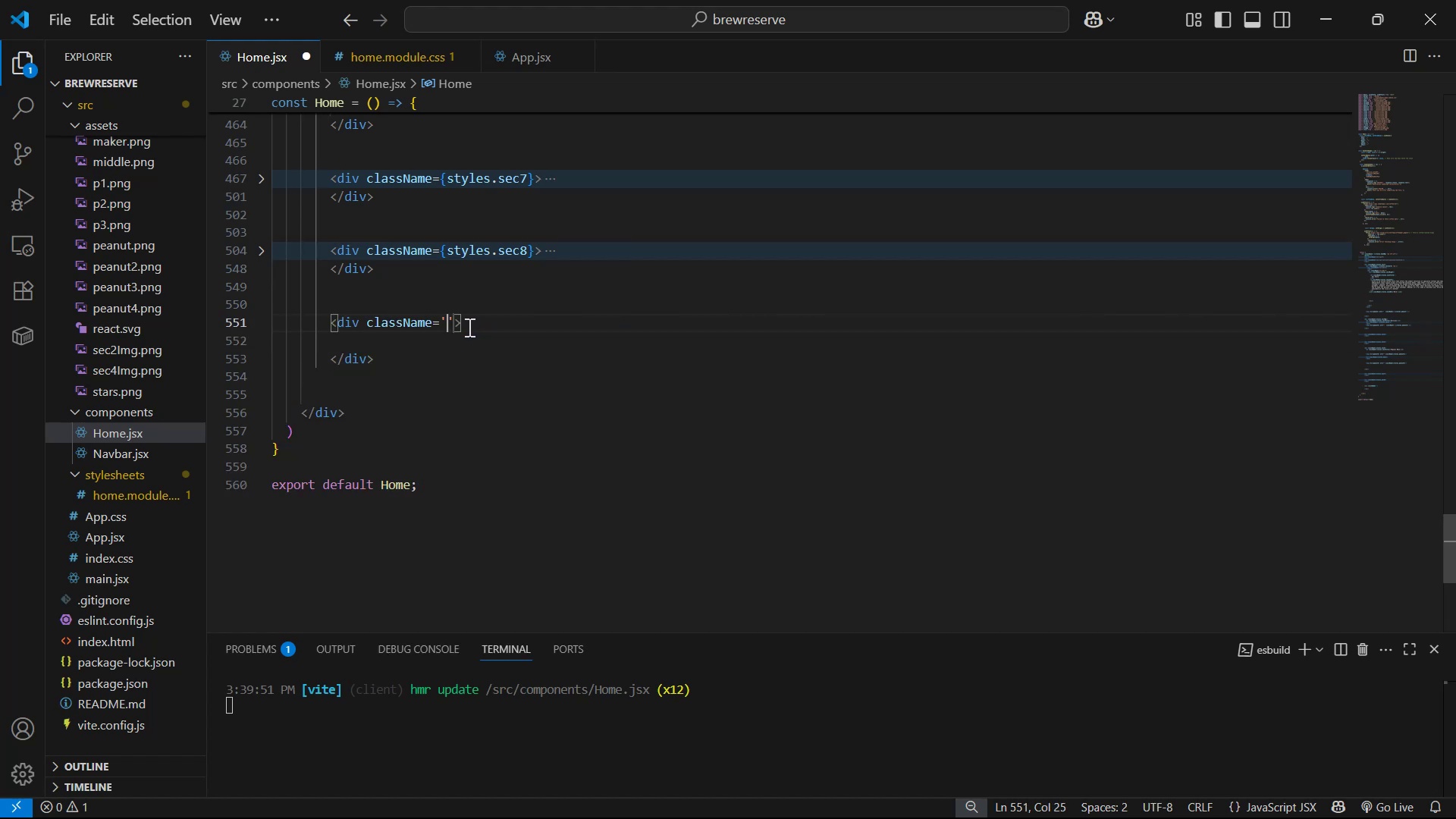 
key(ArrowRight)
 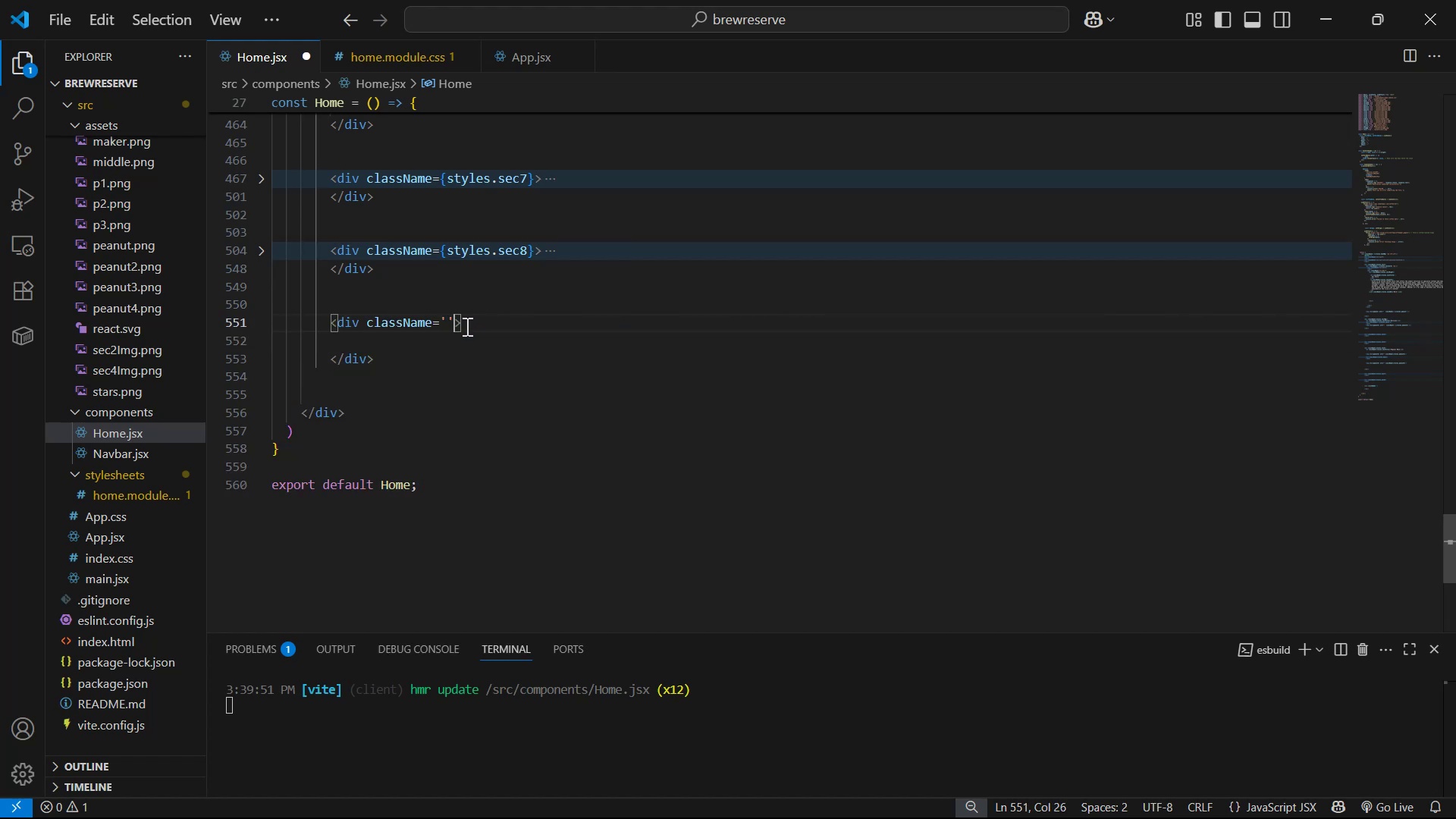 
key(Backspace)
key(Backspace)
type({sty)
 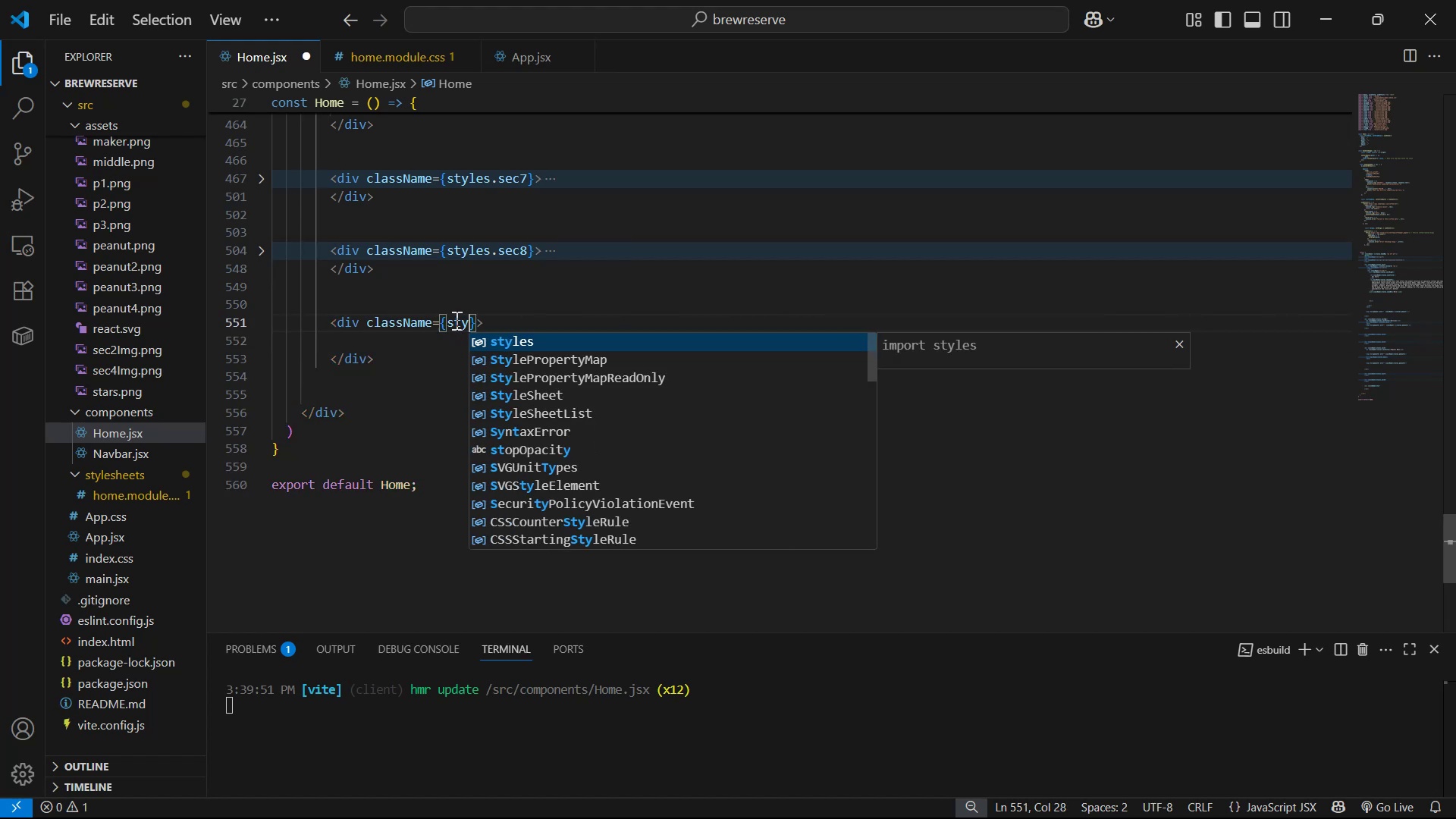 
key(Enter)
 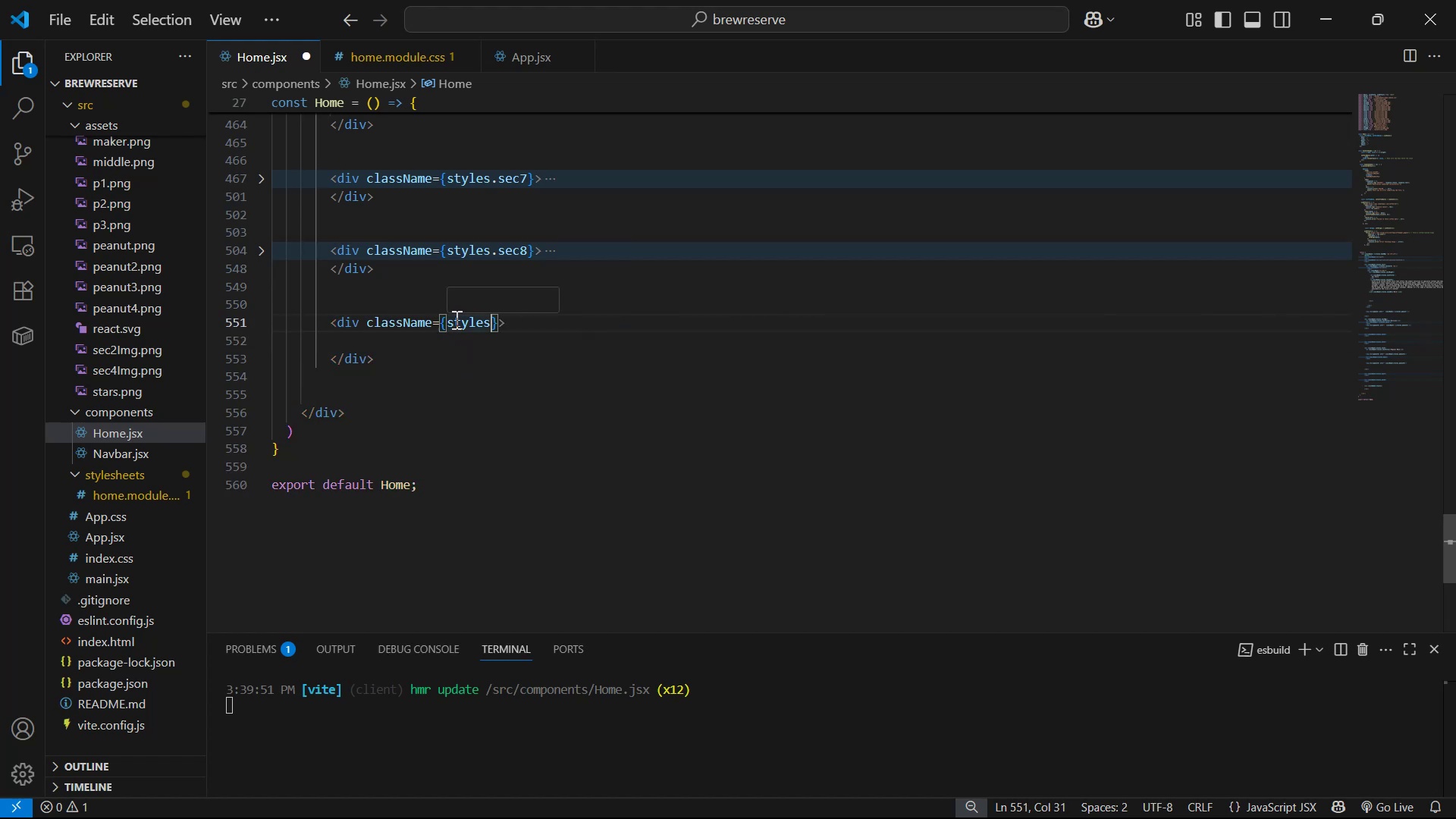 
type(.sec9)
 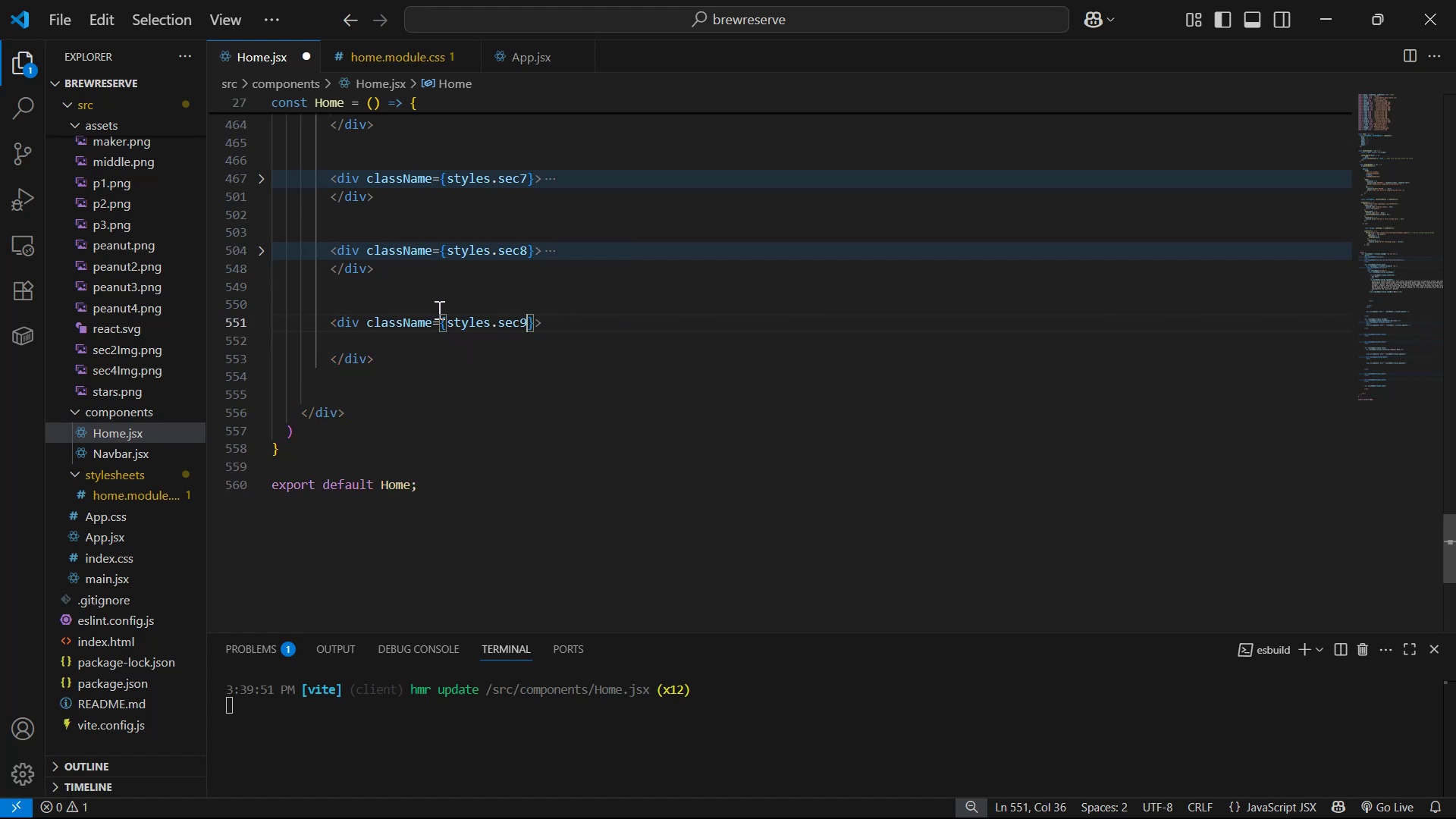 
key(ArrowRight)
 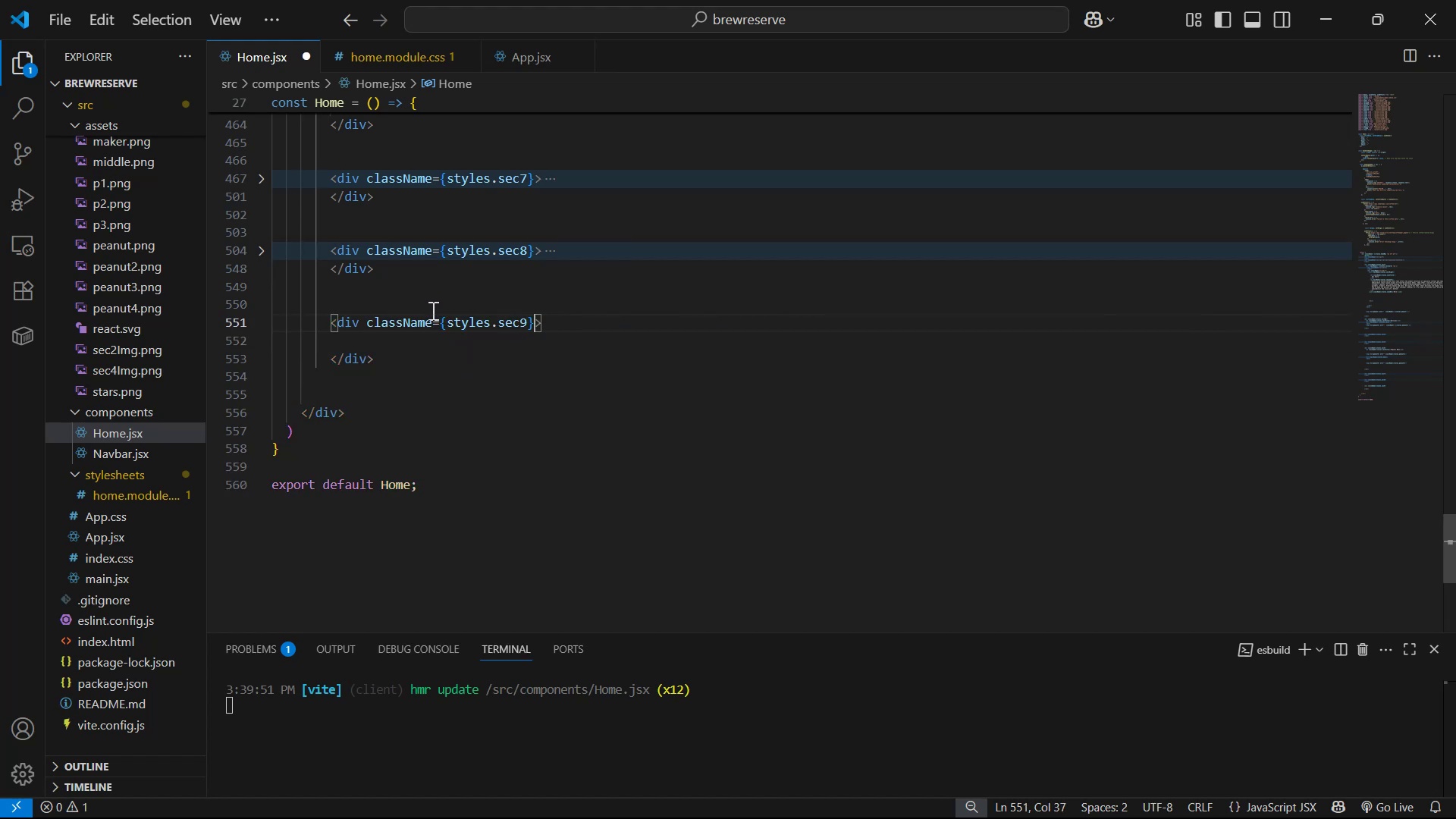 
key(ArrowRight)
 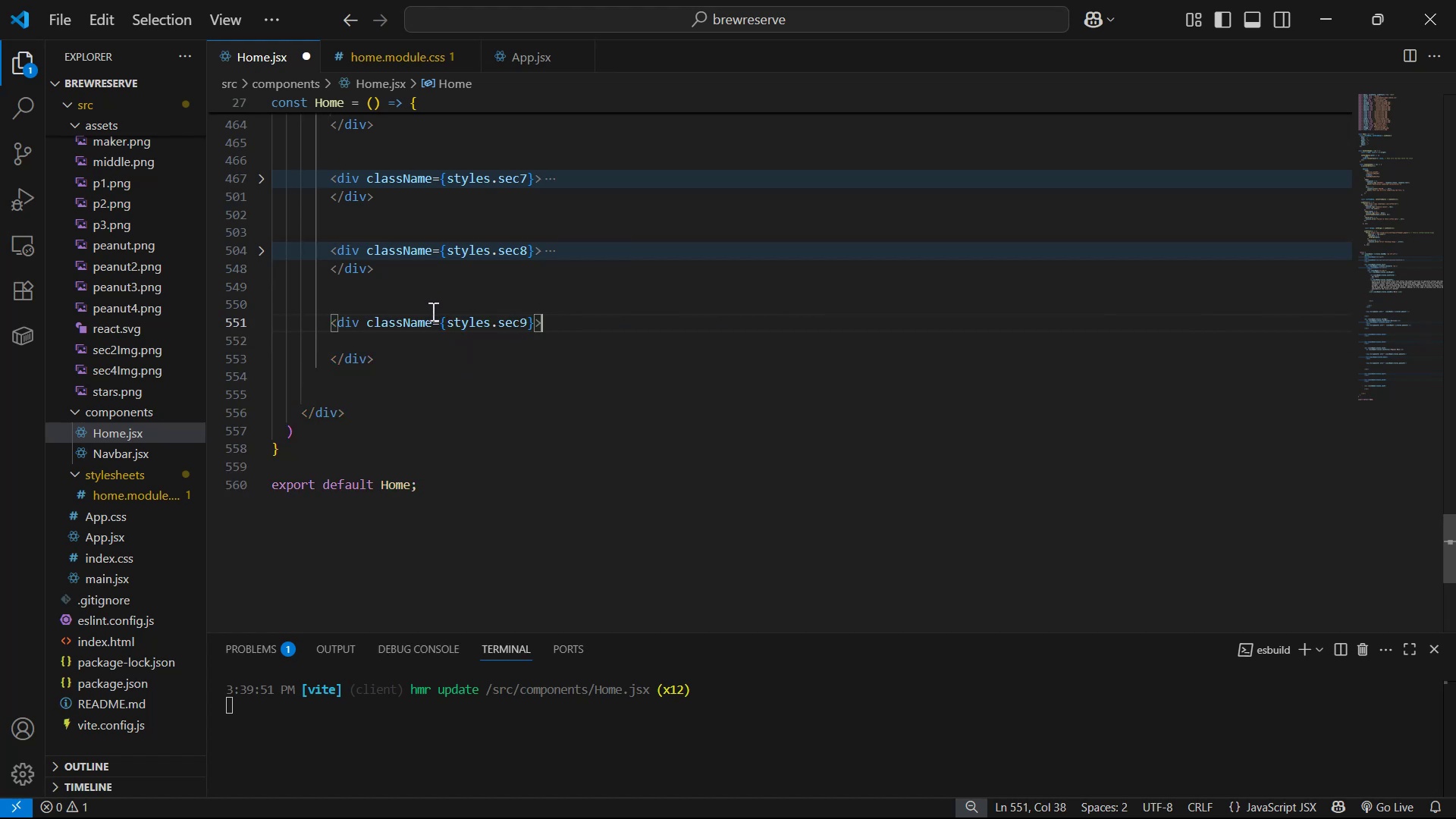 
key(ArrowDown)
 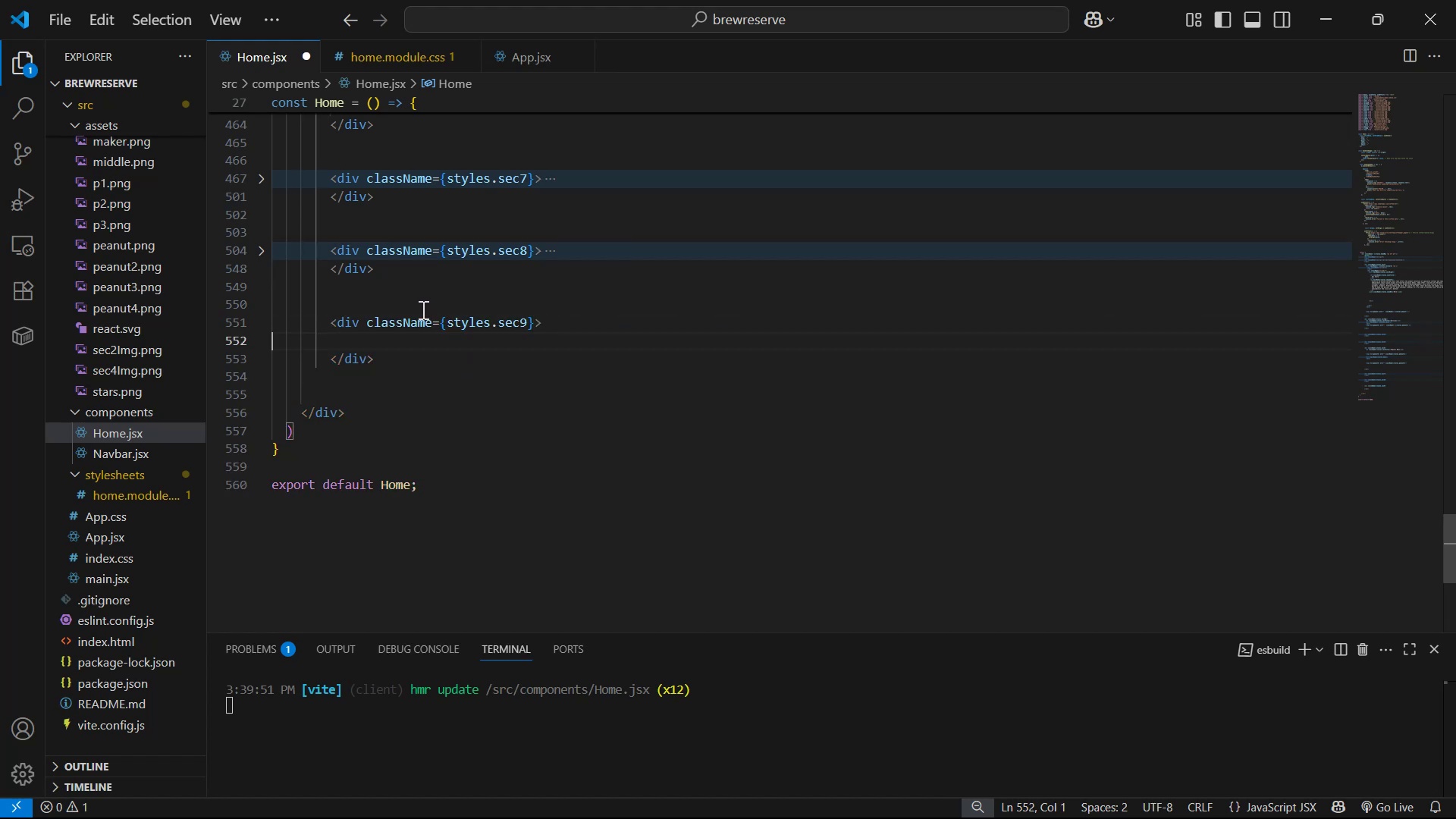 
key(Backspace)
 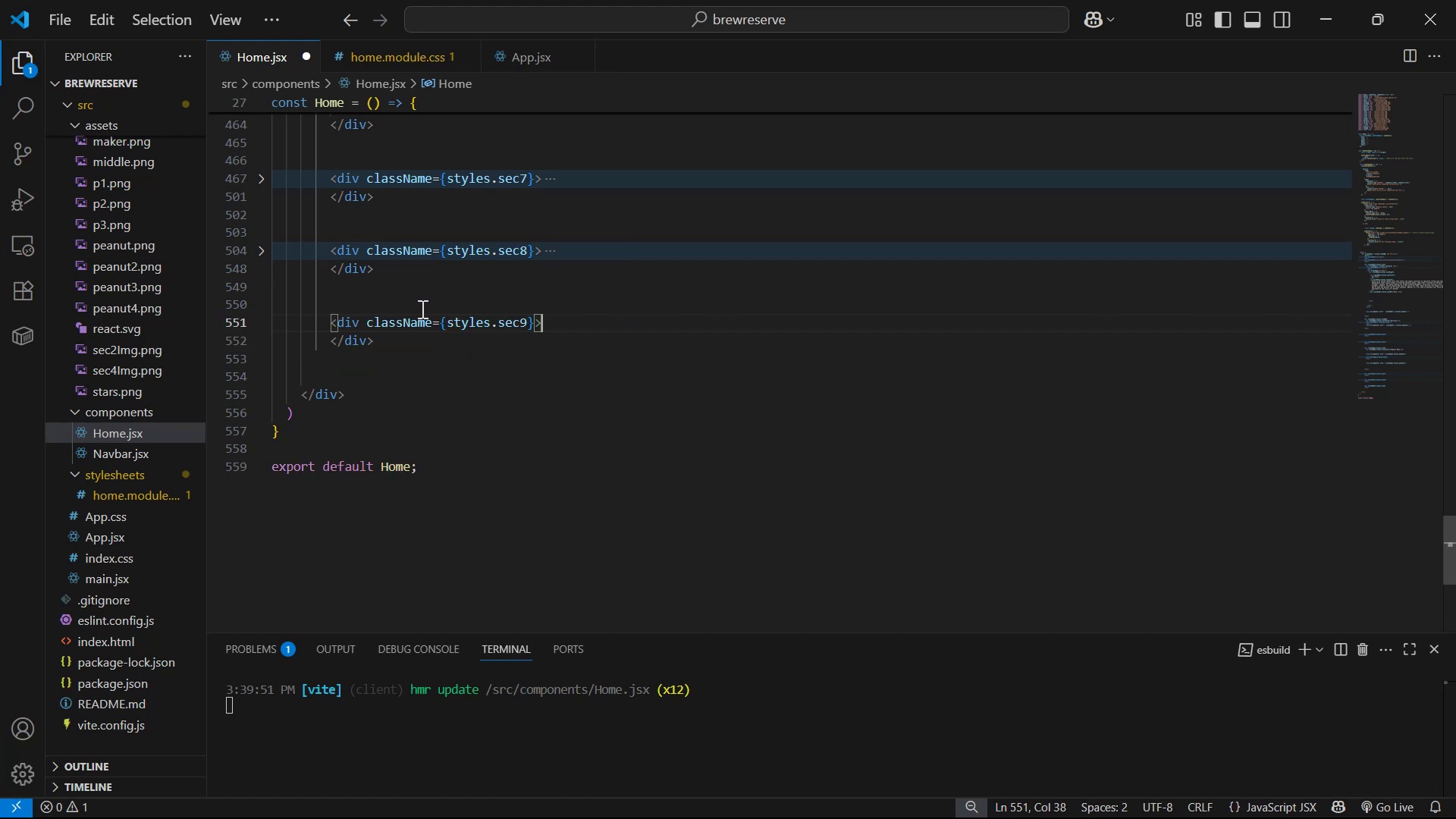 
key(Enter)
 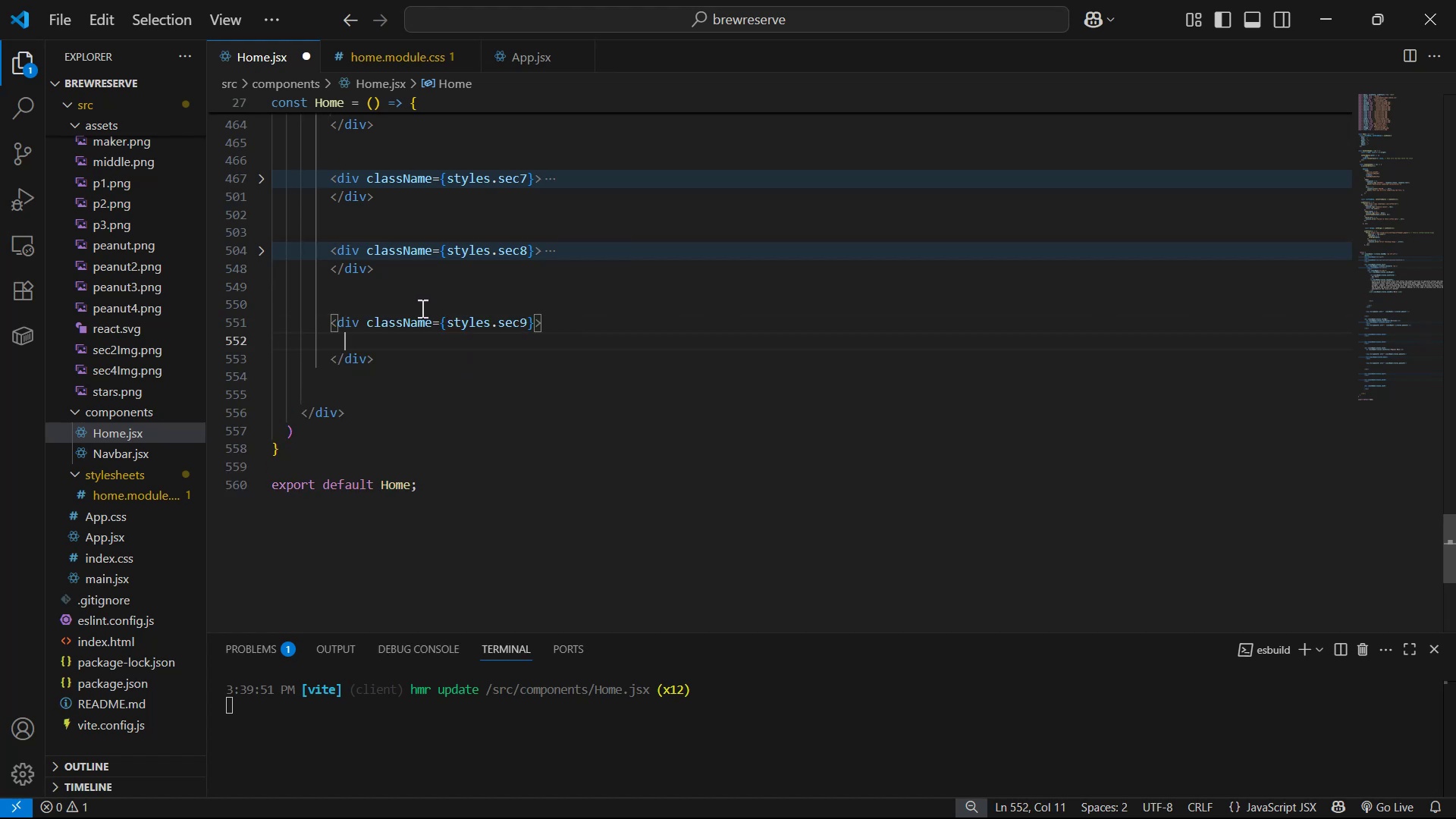 
key(Enter)
 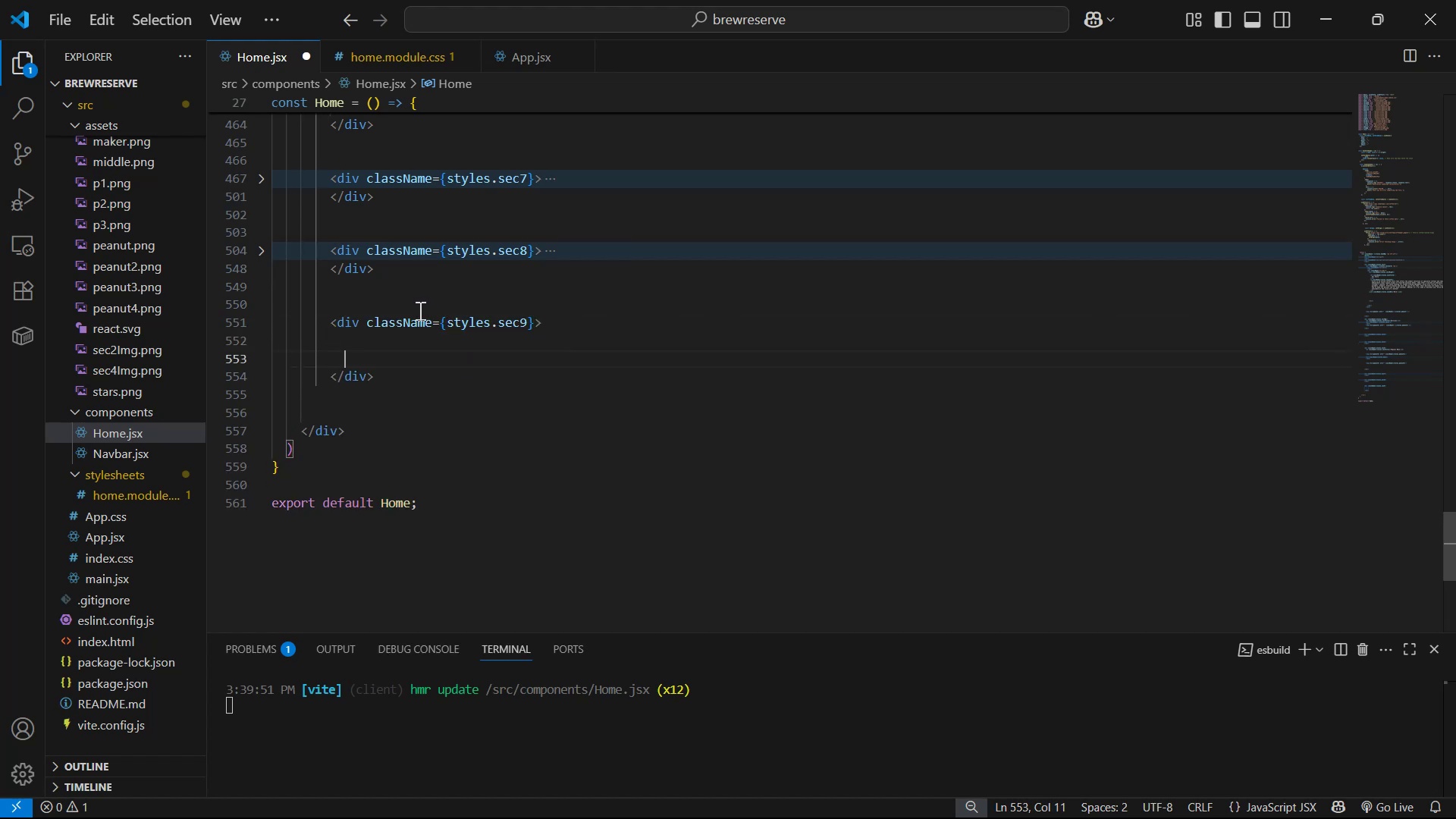 
key(Alt+AltLeft)
 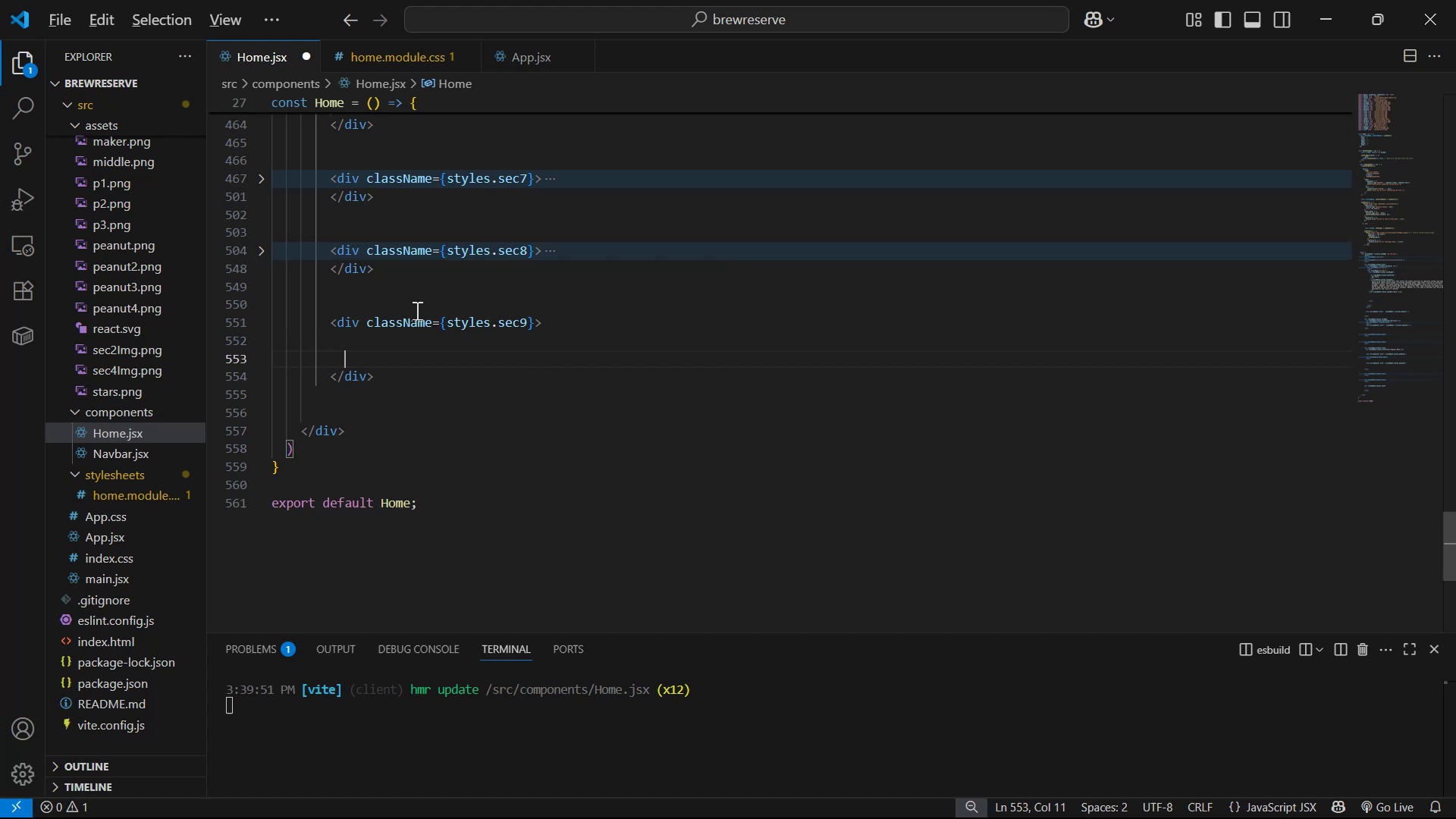 
key(Alt+Tab)
 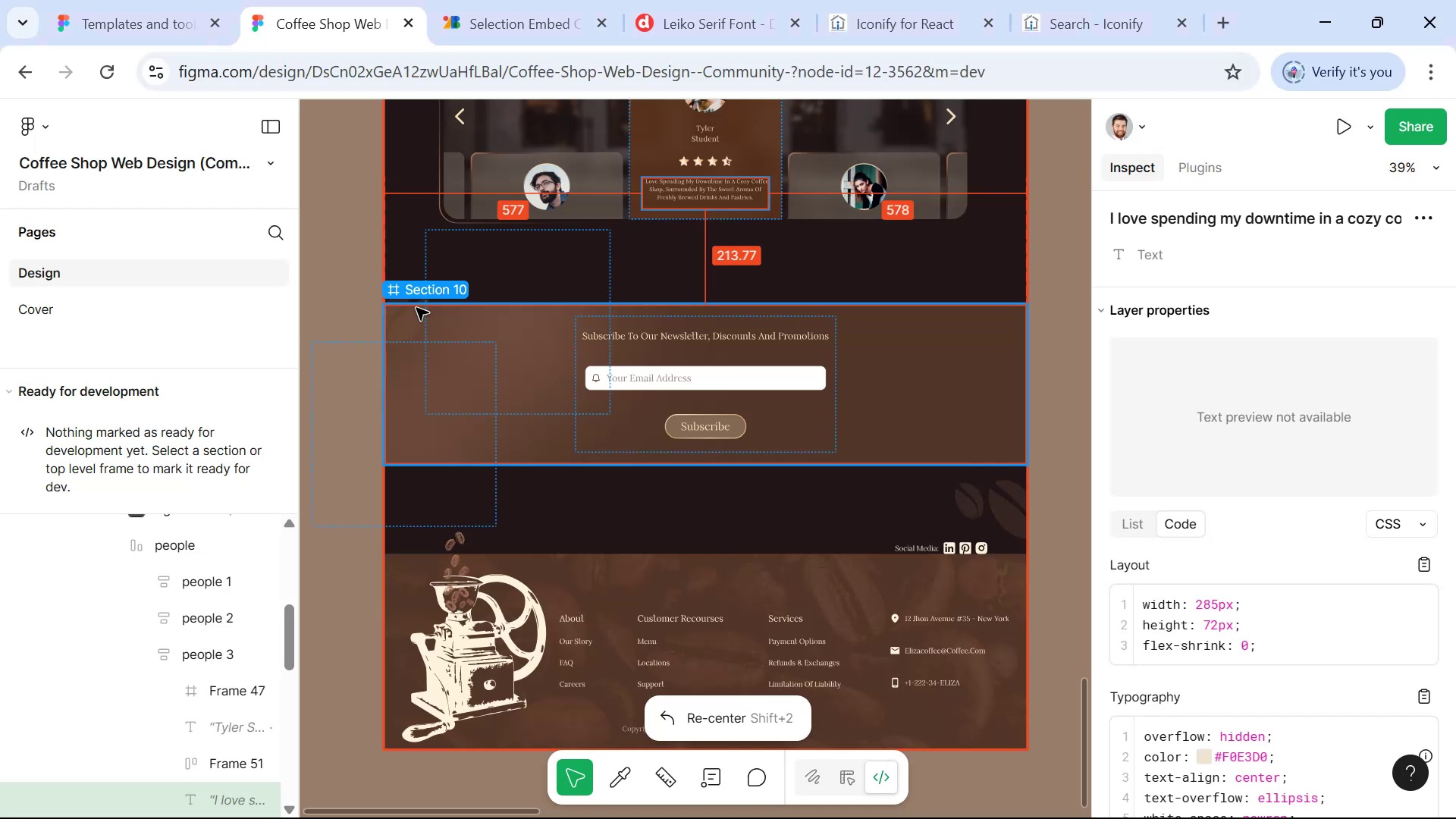 
key(Alt+AltLeft)
 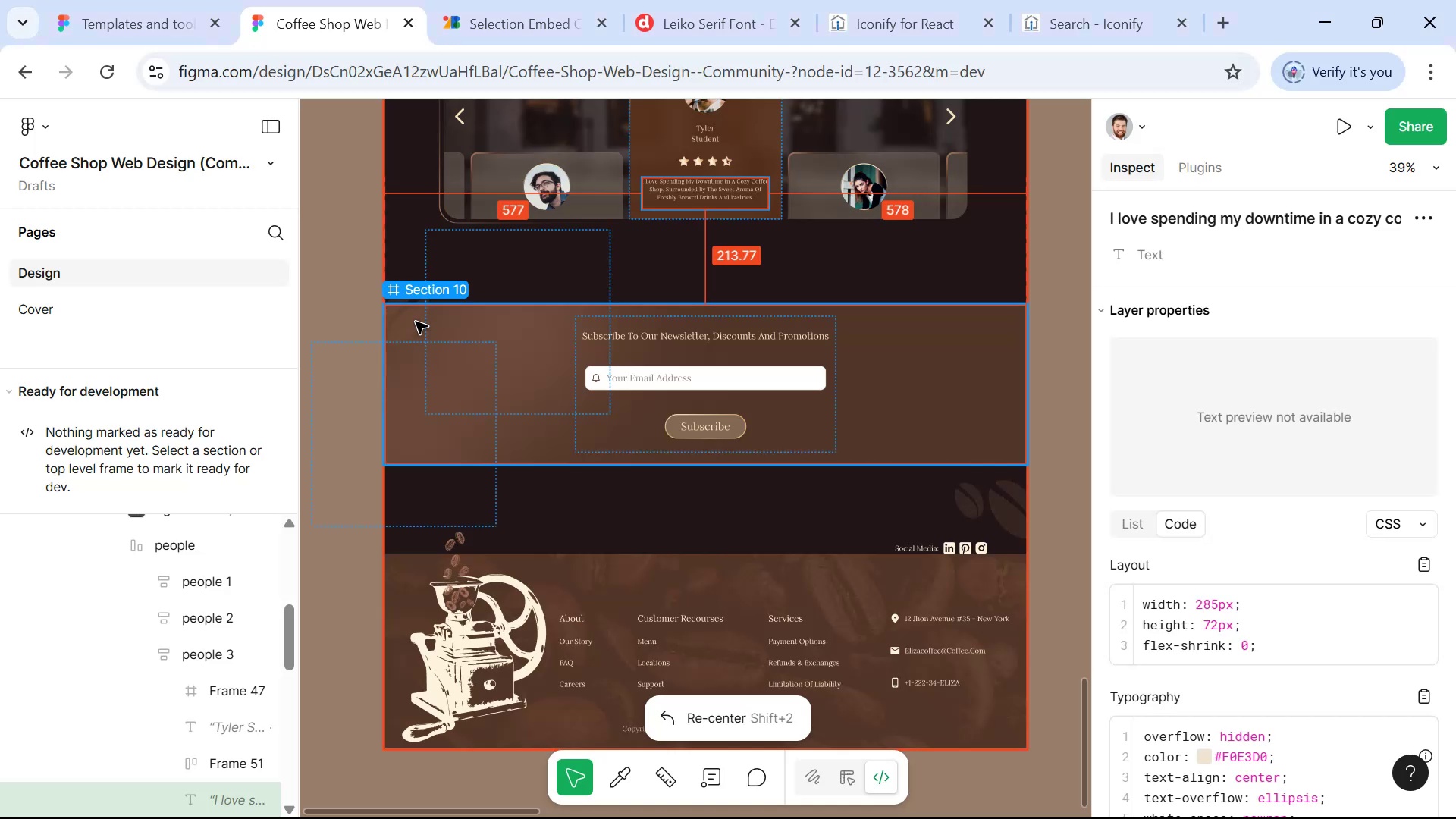 
key(Alt+Tab)
 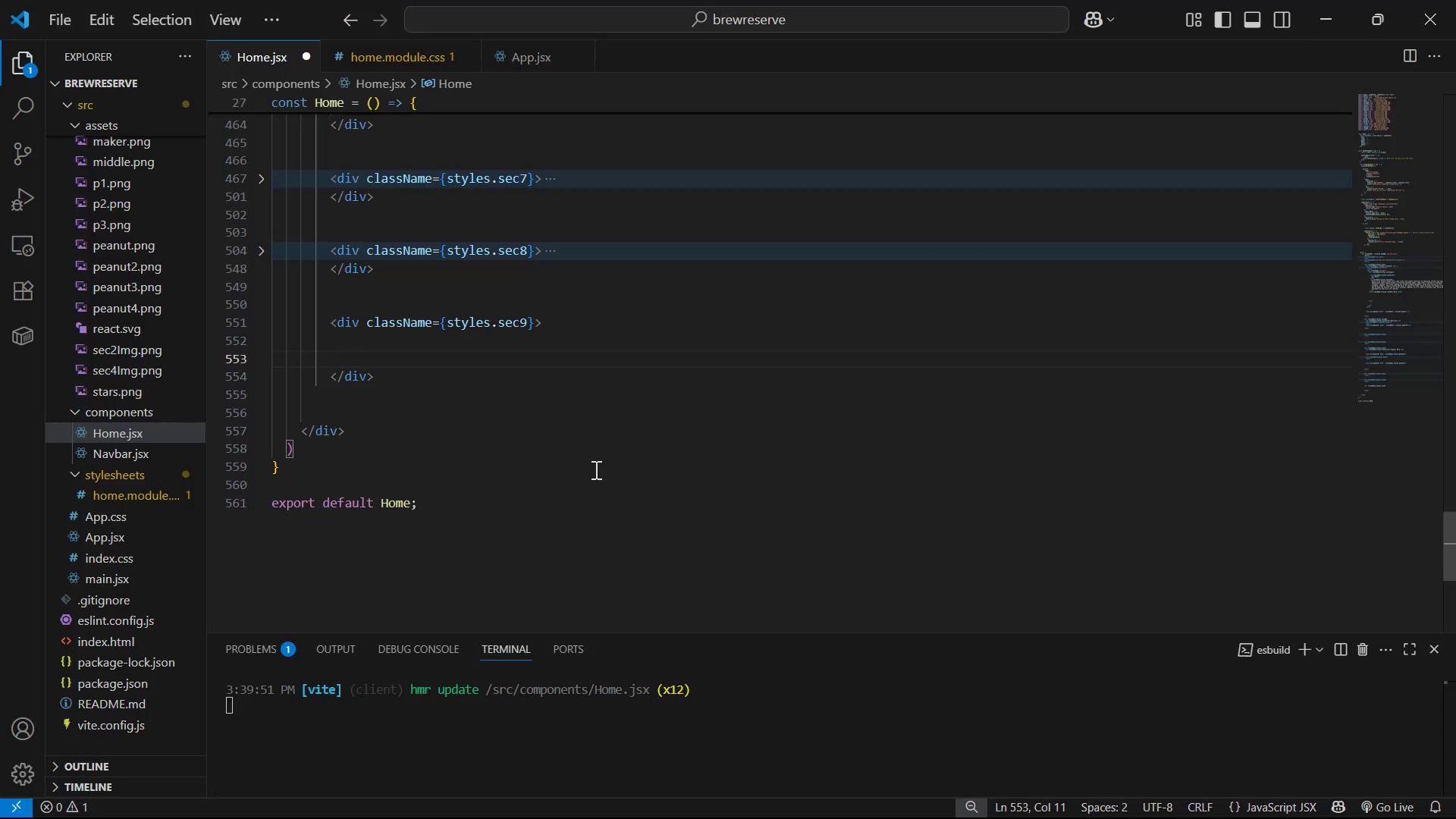 
key(Alt+AltLeft)
 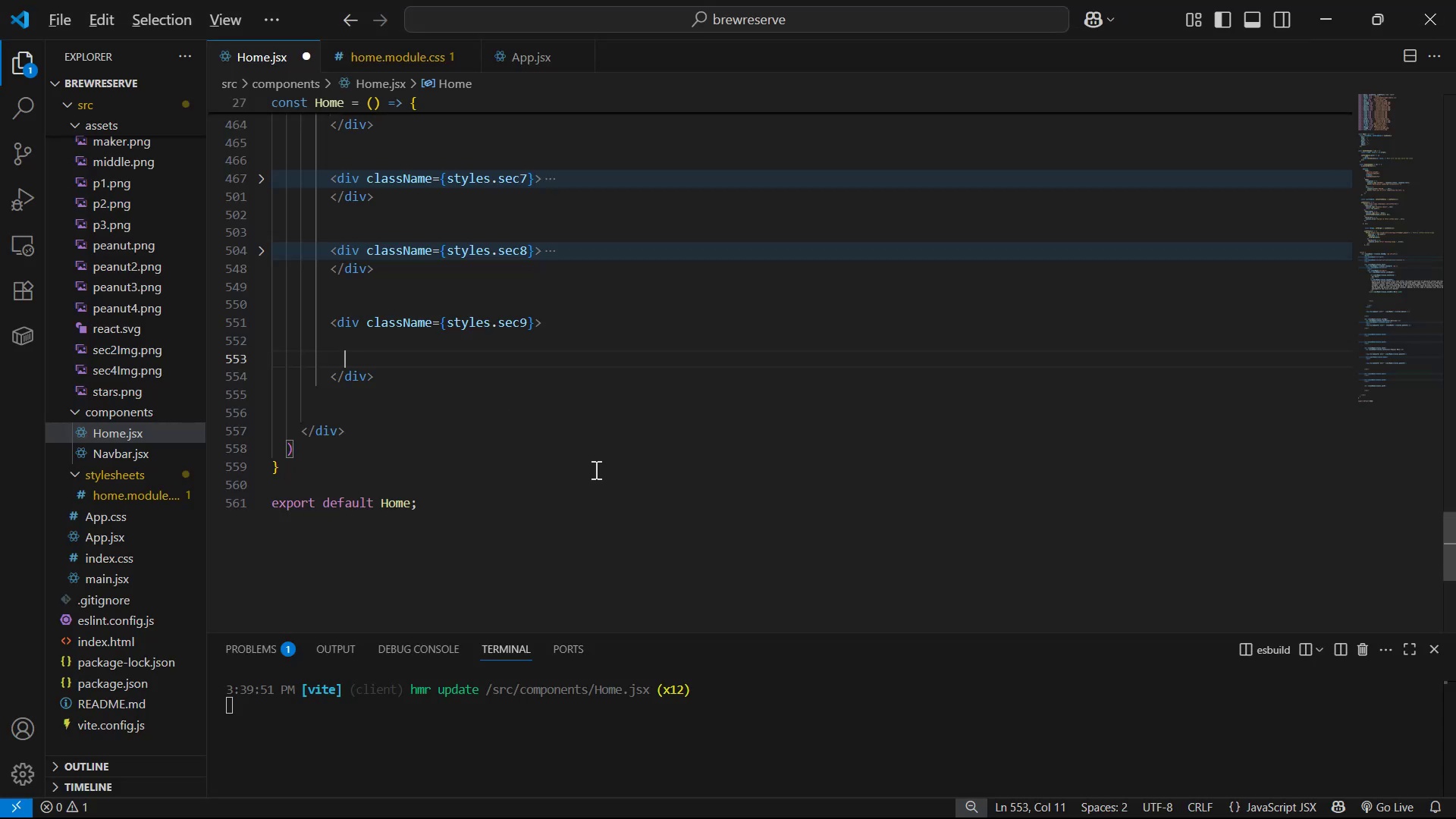 
key(Alt+Tab)
 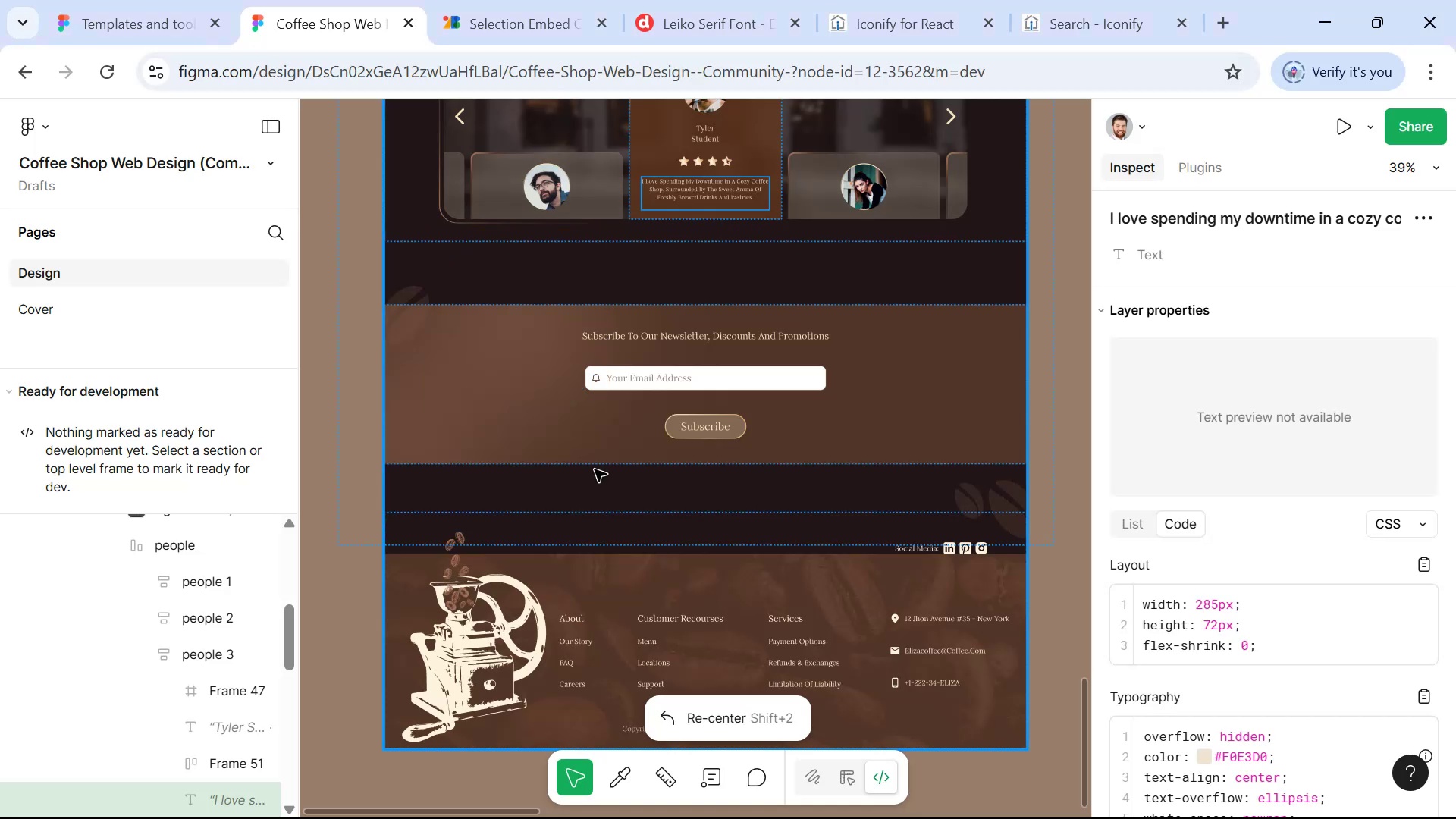 
wait(11.03)
 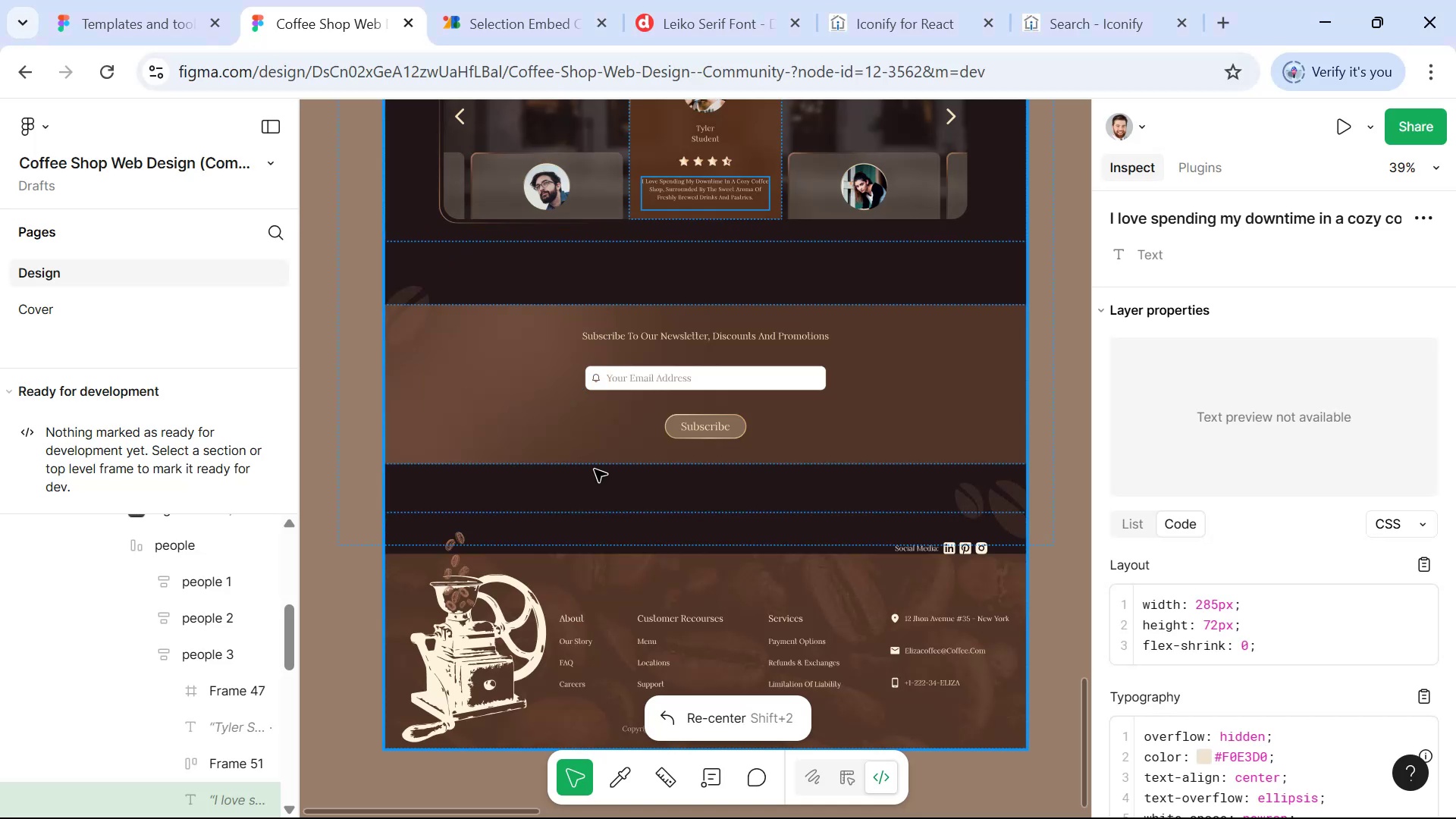 
scroll: coordinate [730, 417], scroll_direction: down, amount: 12.0
 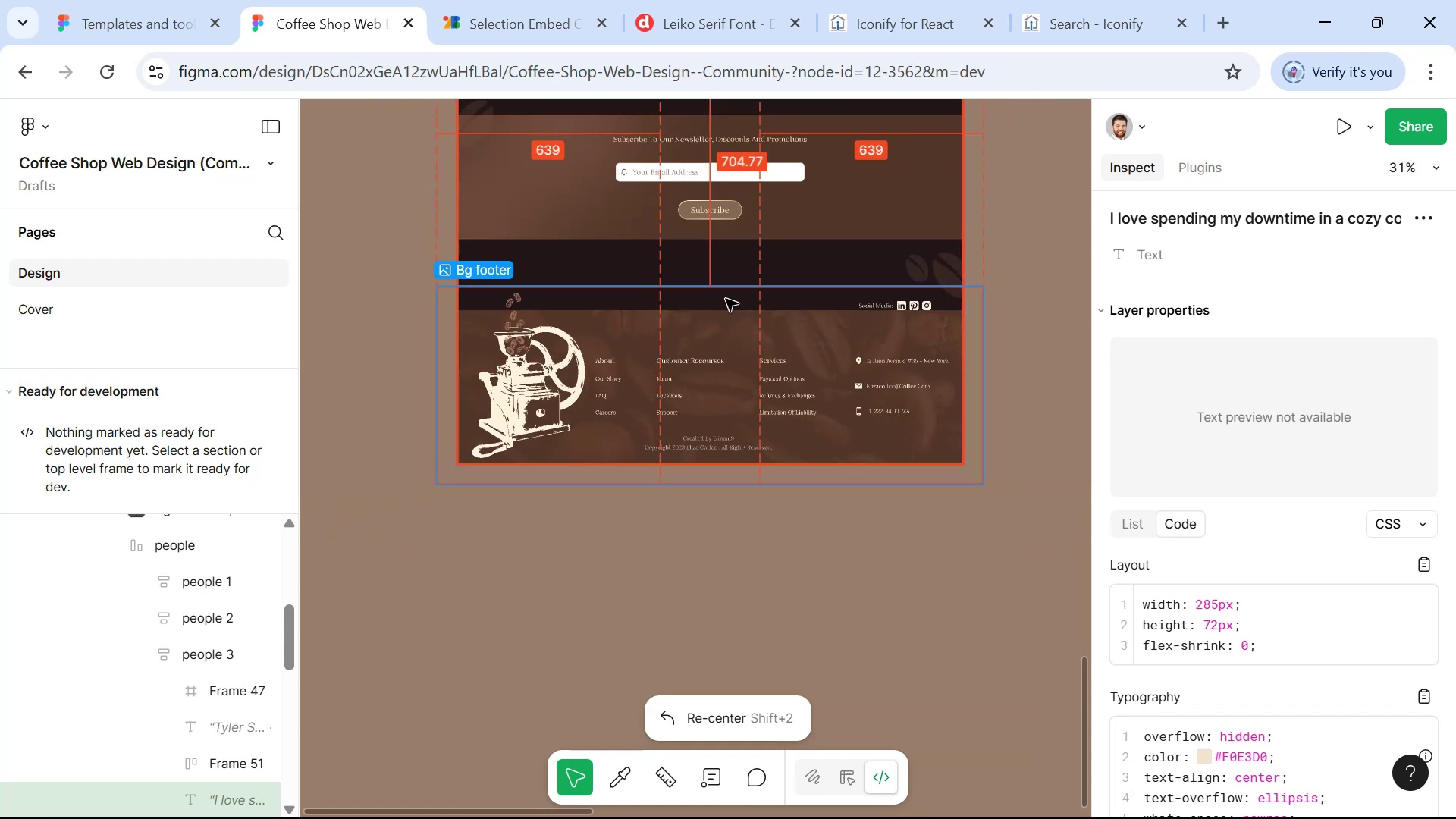 
hold_key(key=ControlLeft, duration=0.57)
 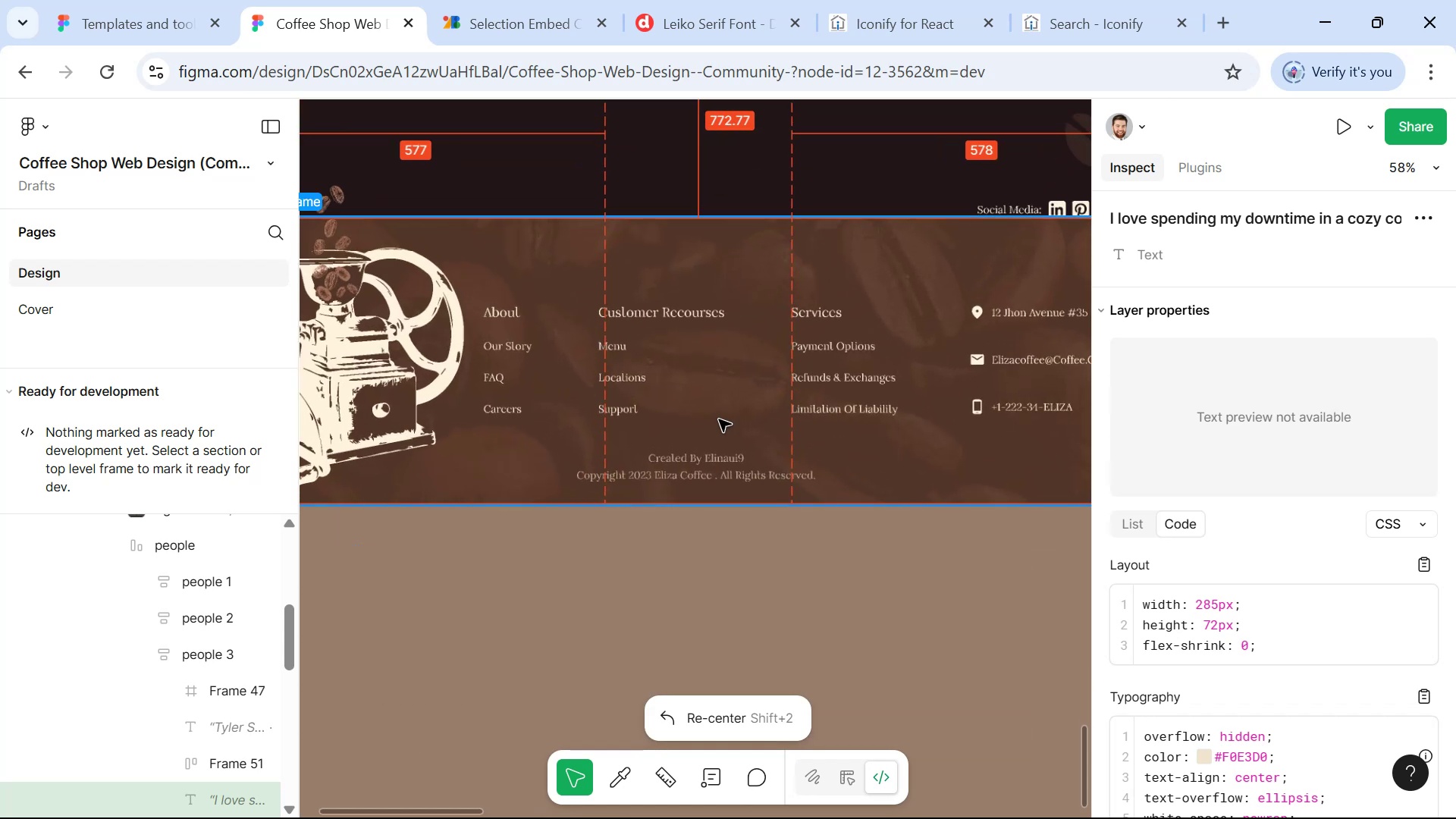 
hold_key(key=ControlLeft, duration=0.72)
 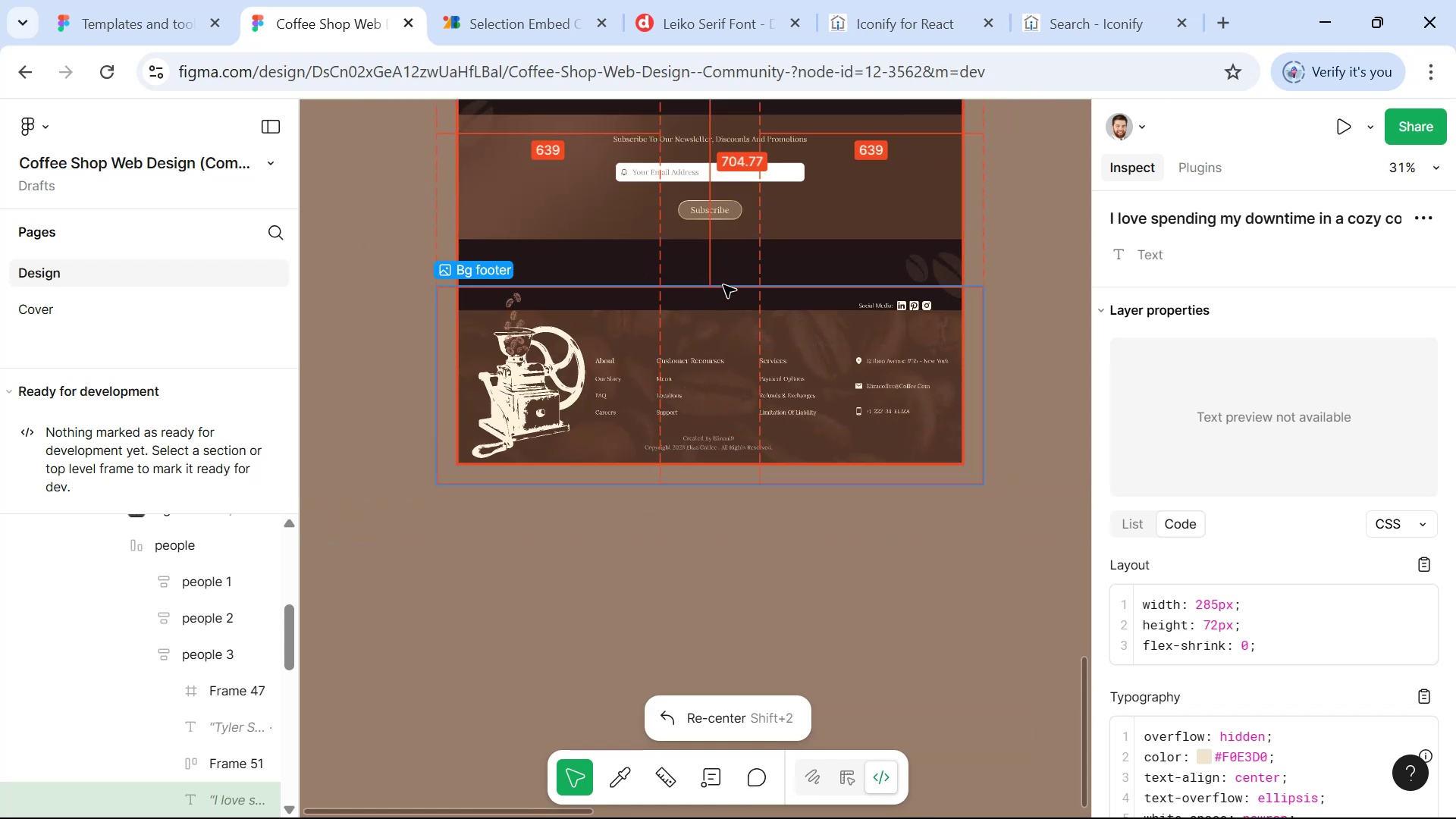 
scroll: coordinate [782, 325], scroll_direction: up, amount: 7.0
 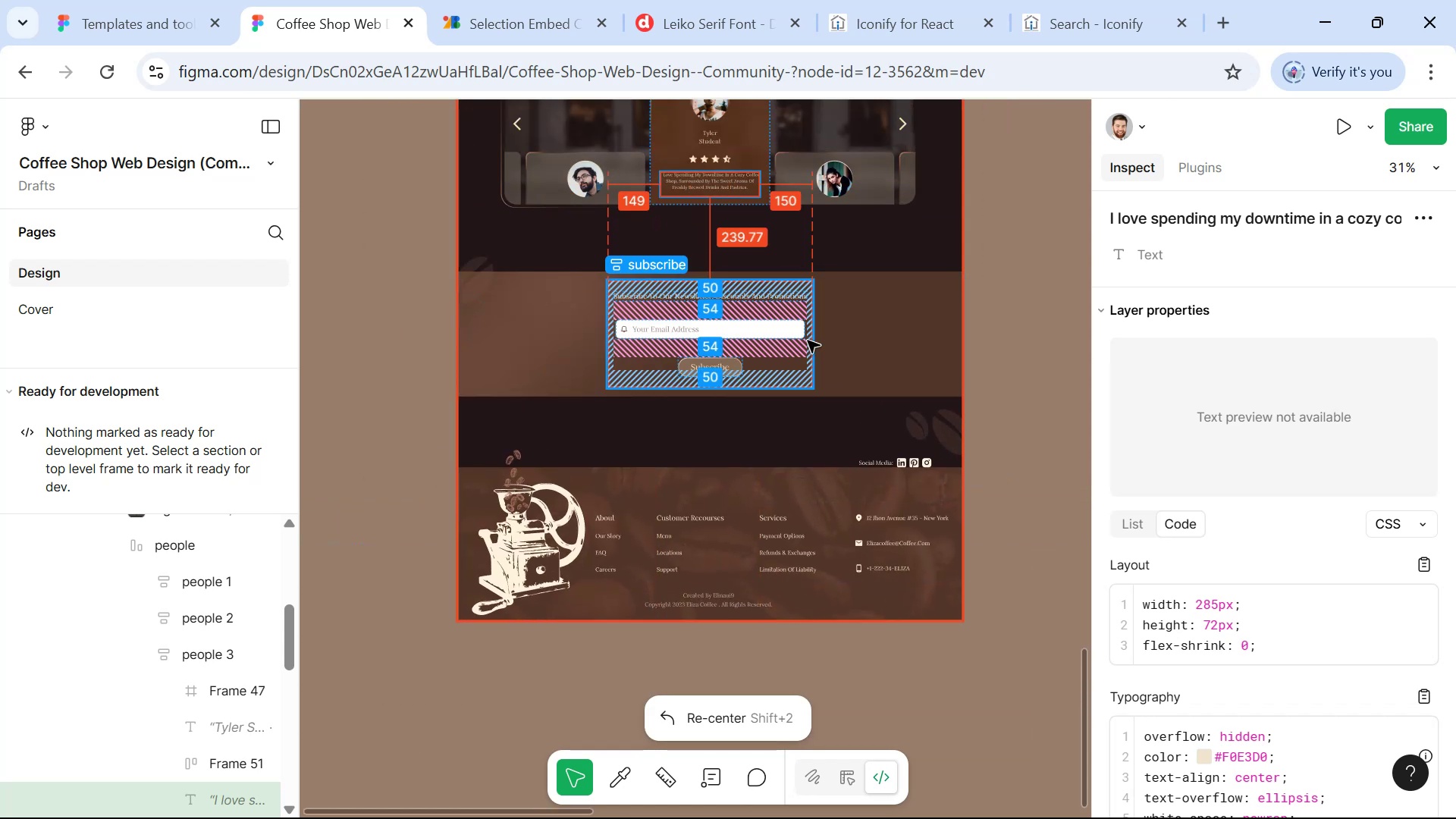 
hold_key(key=ControlLeft, duration=1.51)
scroll: coordinate [752, 334], scroll_direction: up, amount: 4.0
 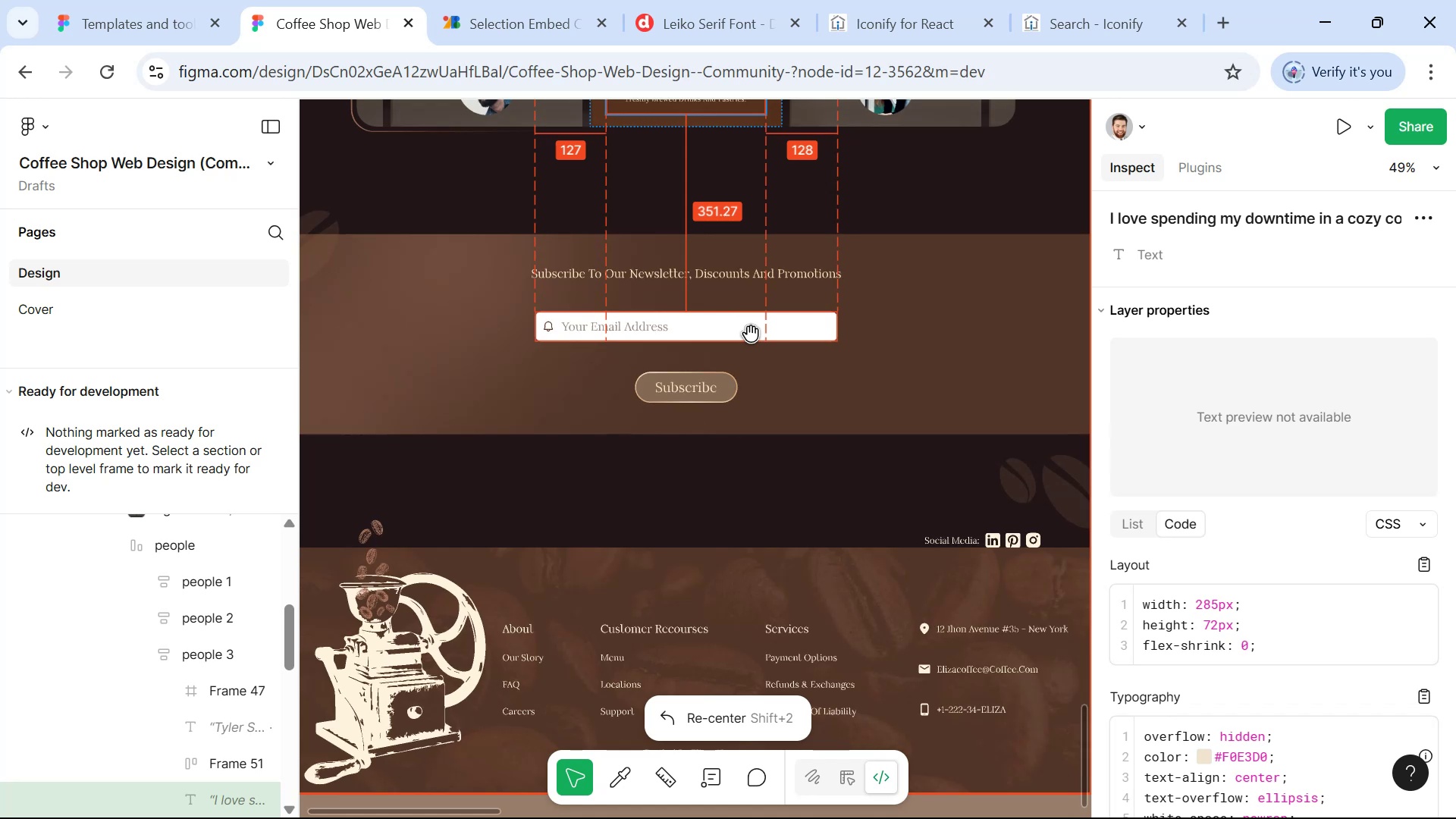 
scroll: coordinate [745, 339], scroll_direction: down, amount: 3.0
 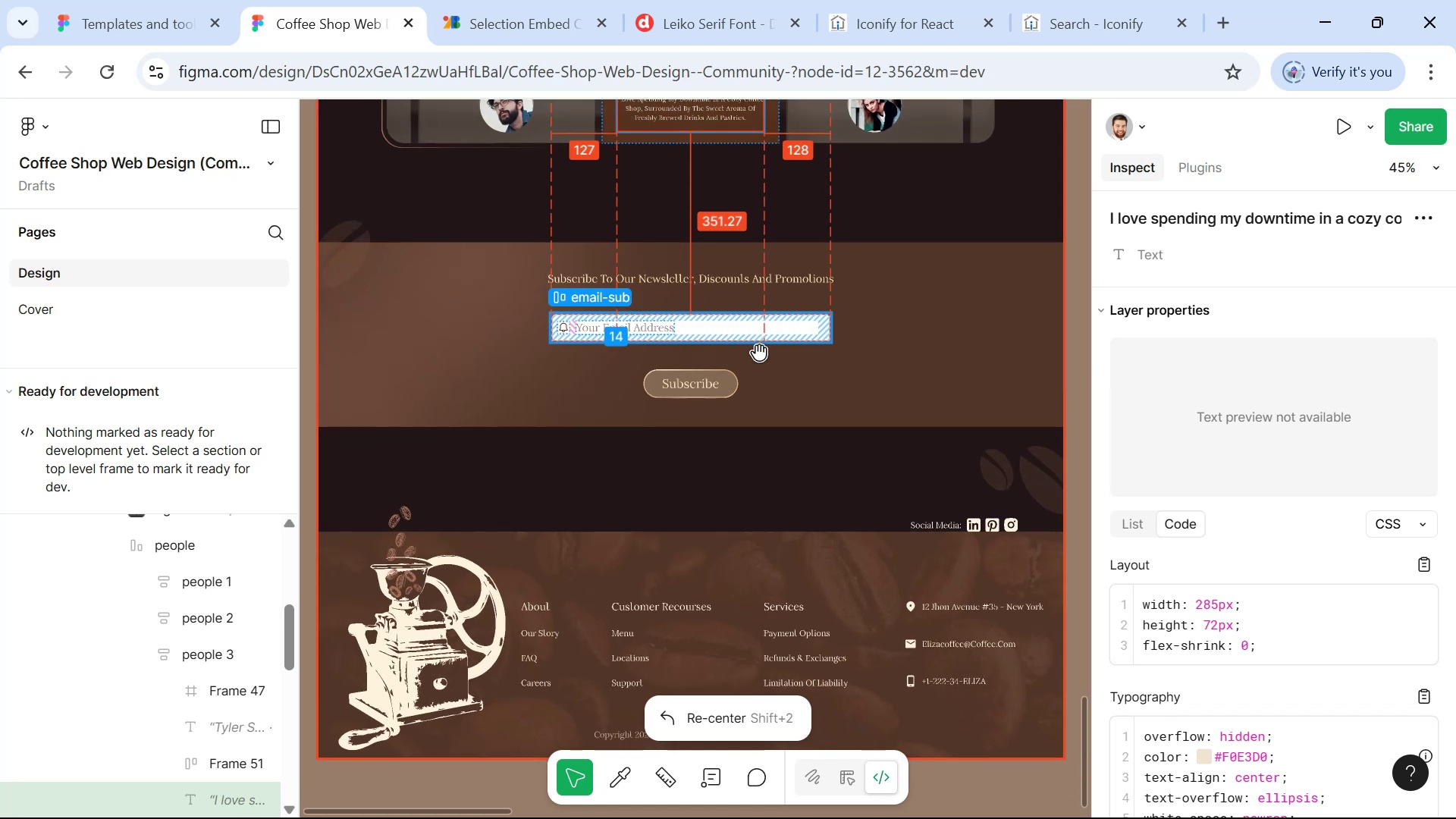 
hold_key(key=ControlLeft, duration=0.65)
 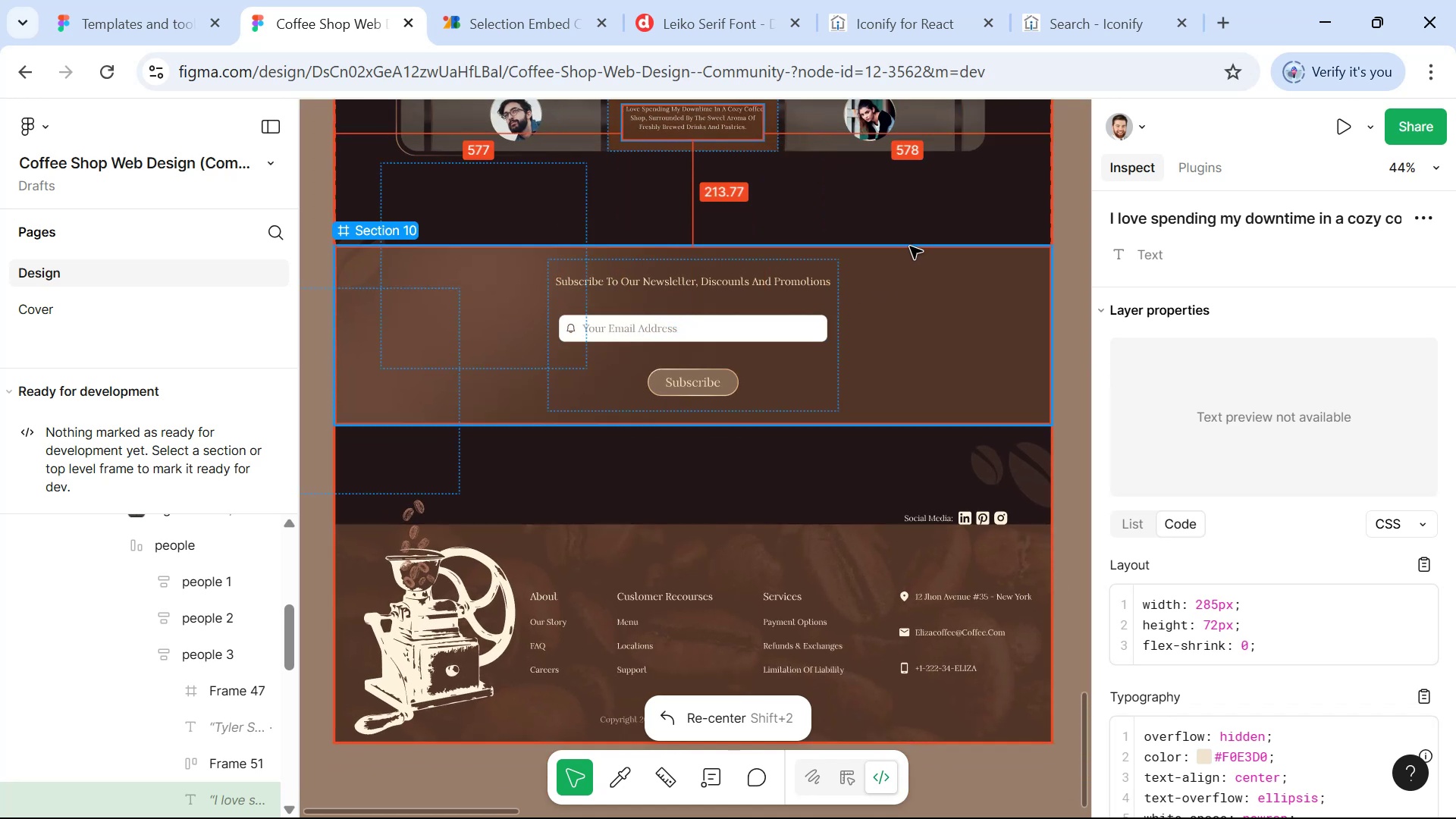 
key(Alt+AltLeft)
 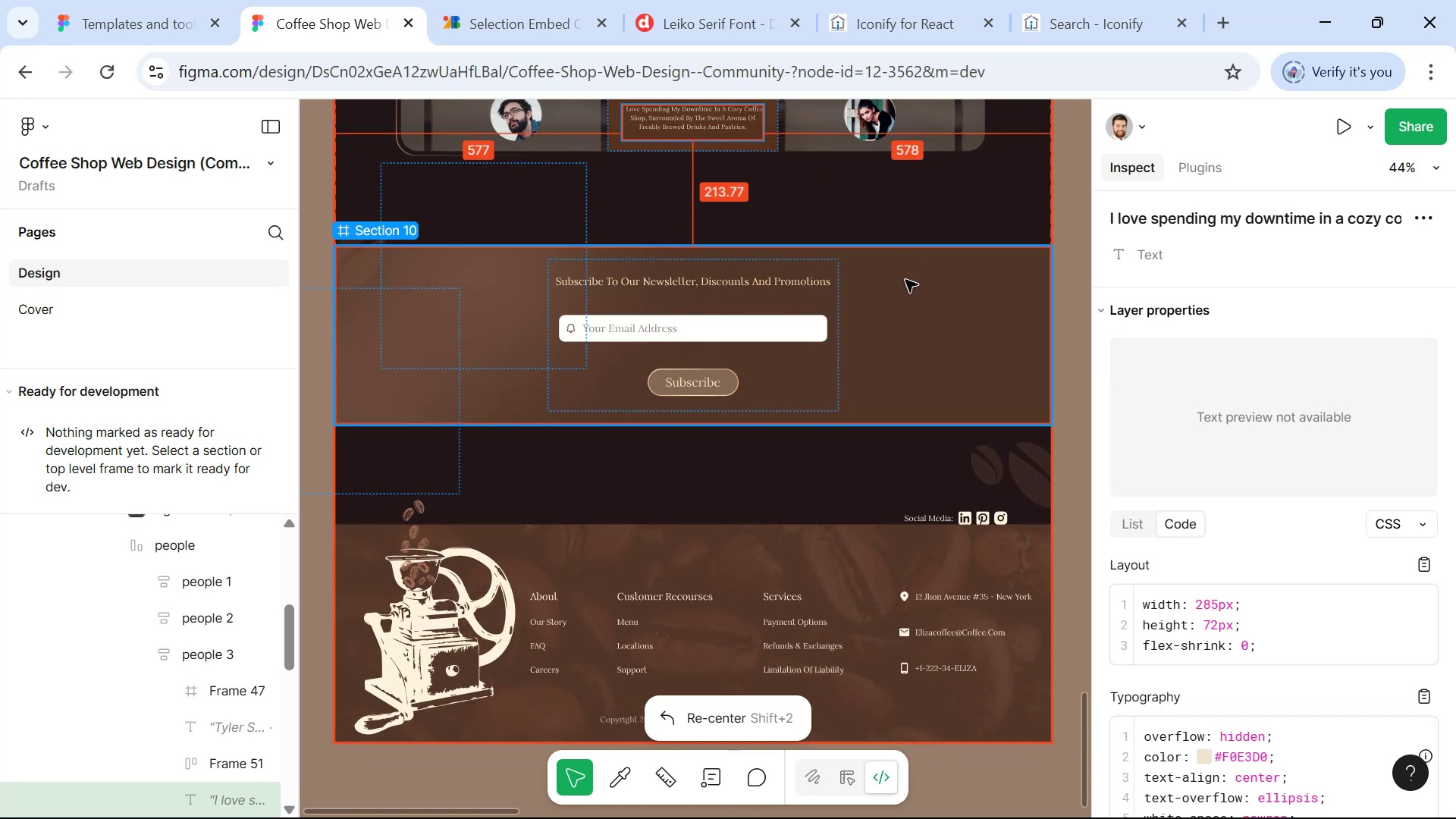 
key(Alt+Tab)
 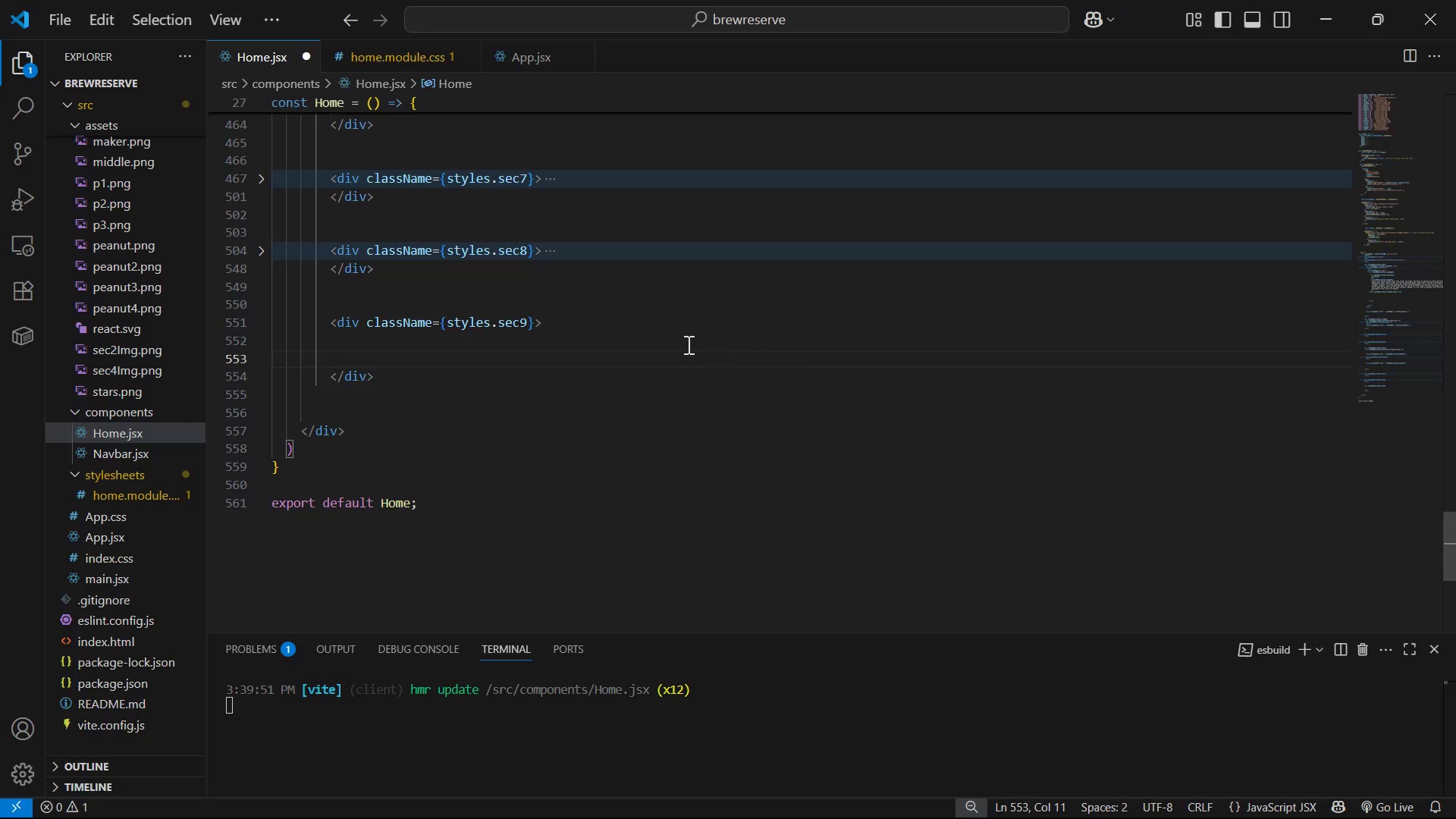 
type(f)
key(Backspace)
type(dic)
key(Backspace)
type(vse)
key(Backspace)
key(Backspace)
key(Backspace)
type(v)
 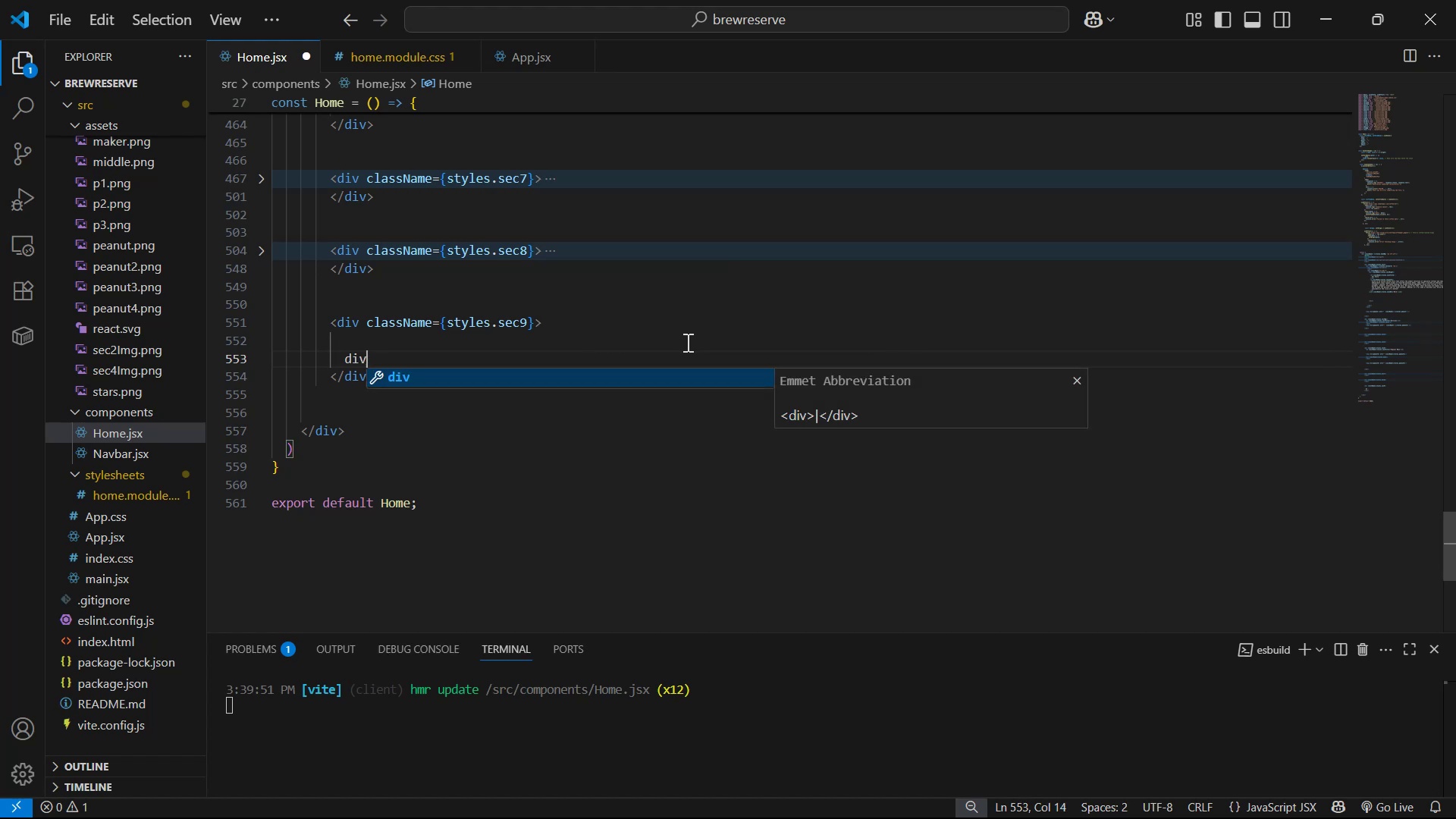 
key(Enter)
 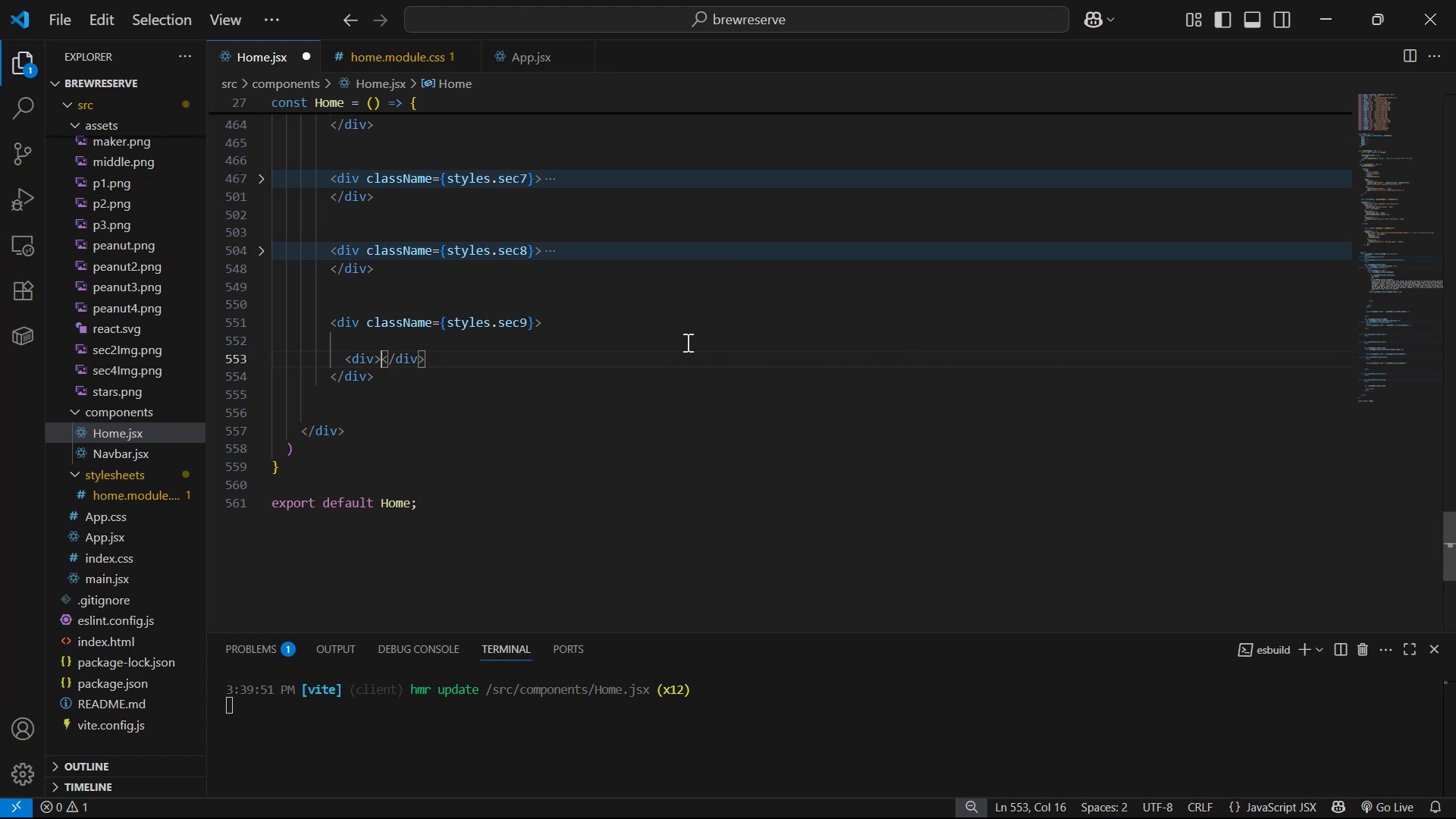 
key(Enter)
 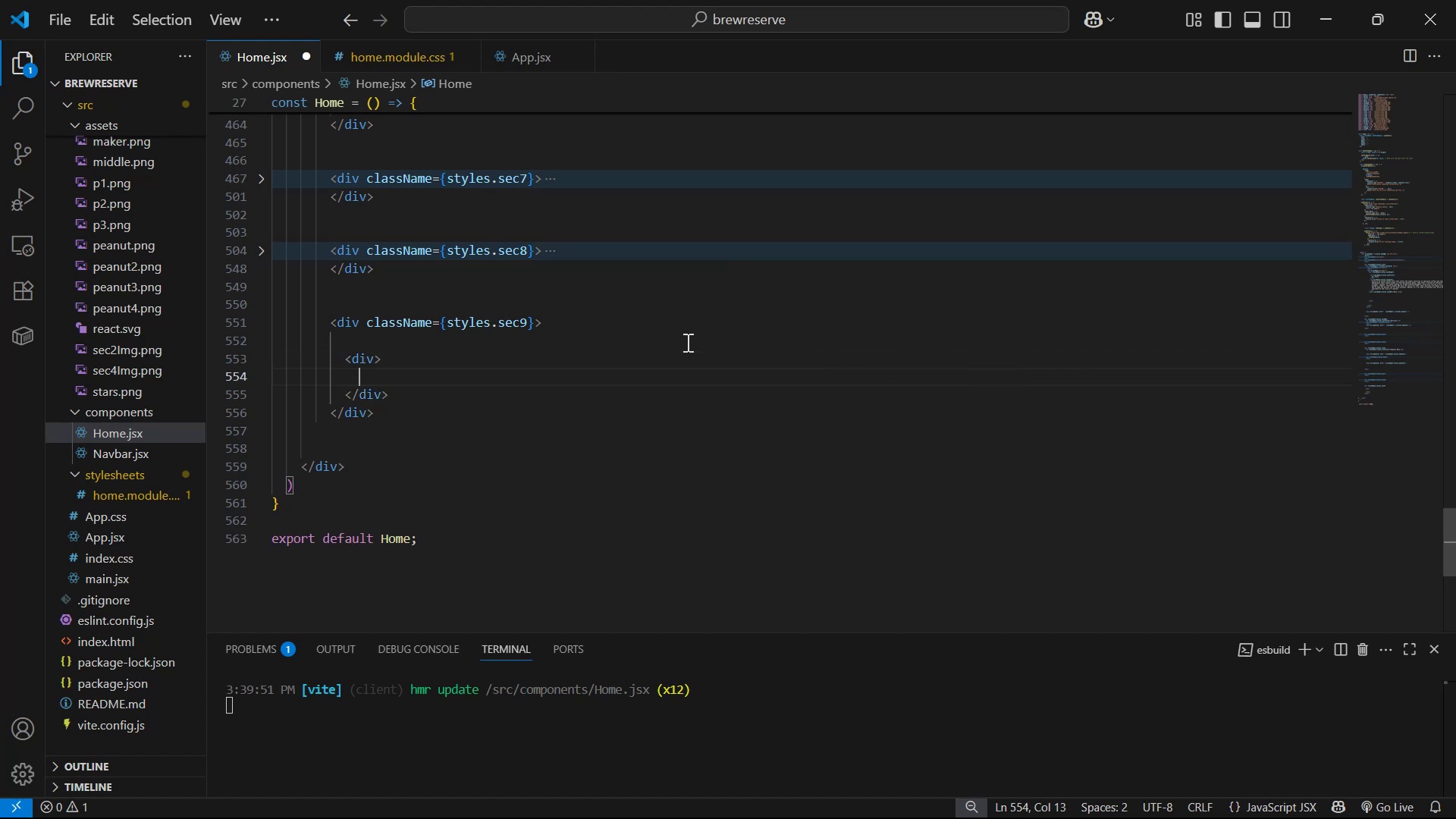 
key(ArrowUp)
 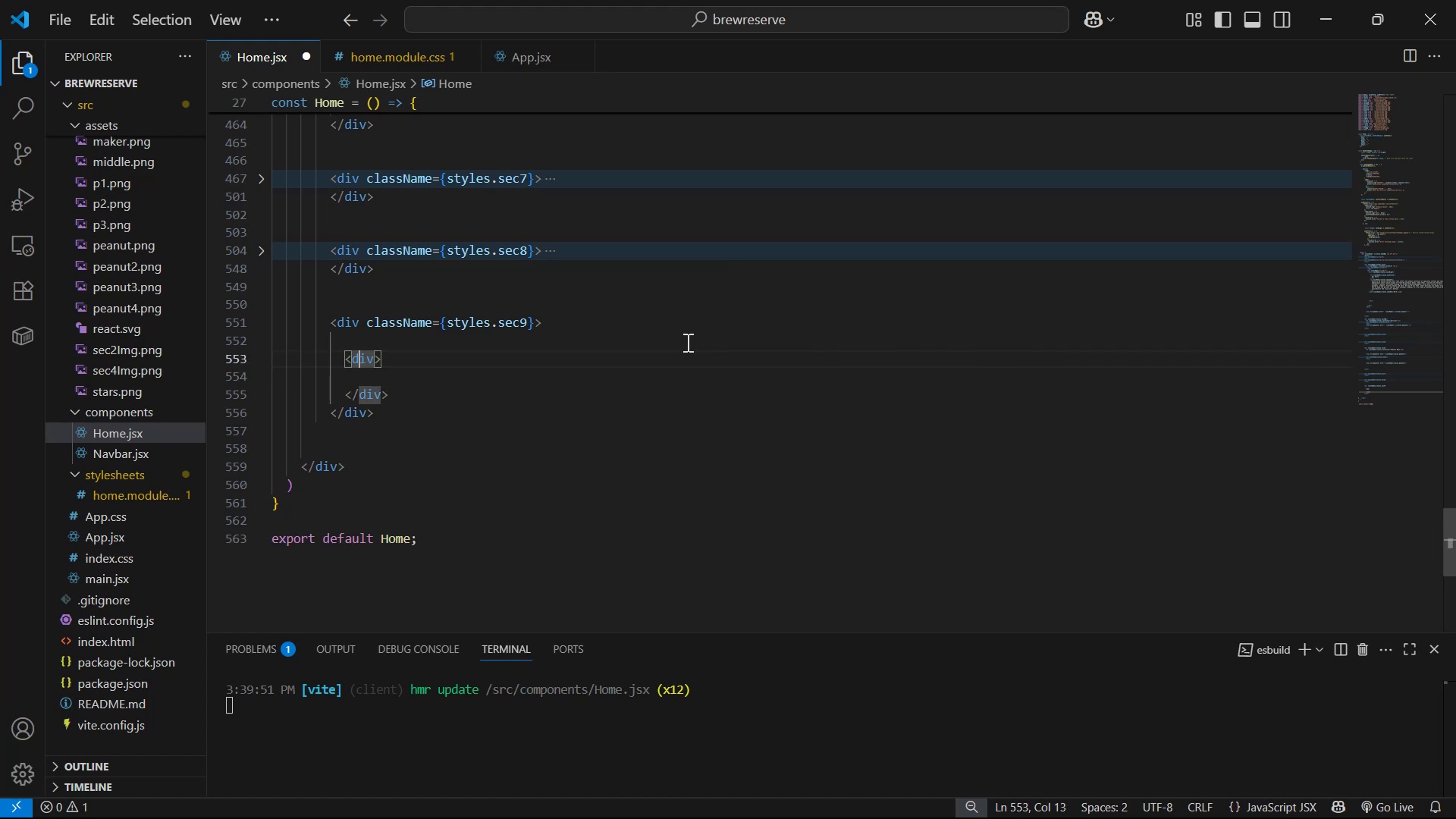 
key(ArrowRight)
 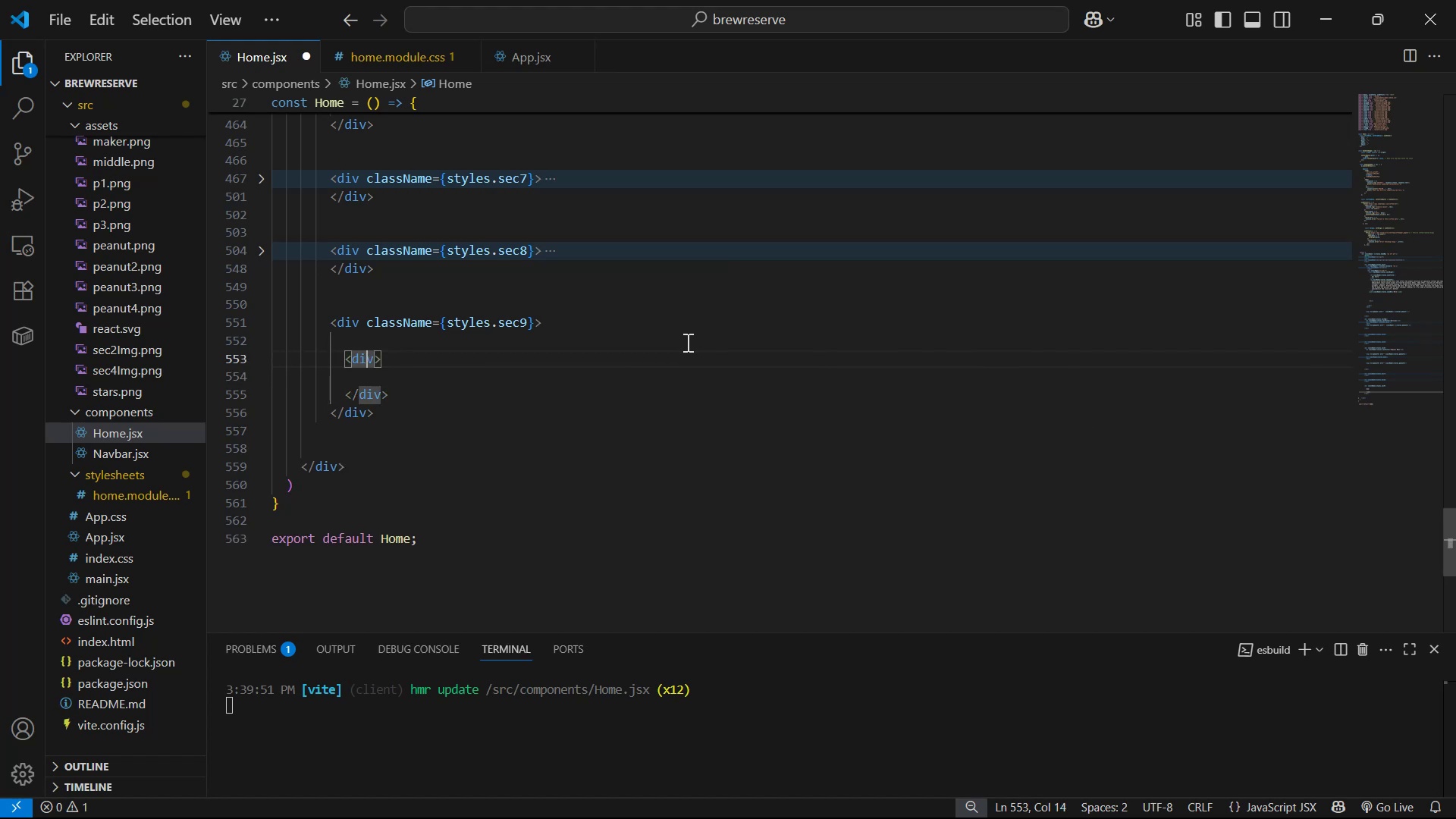 
key(ArrowRight)
 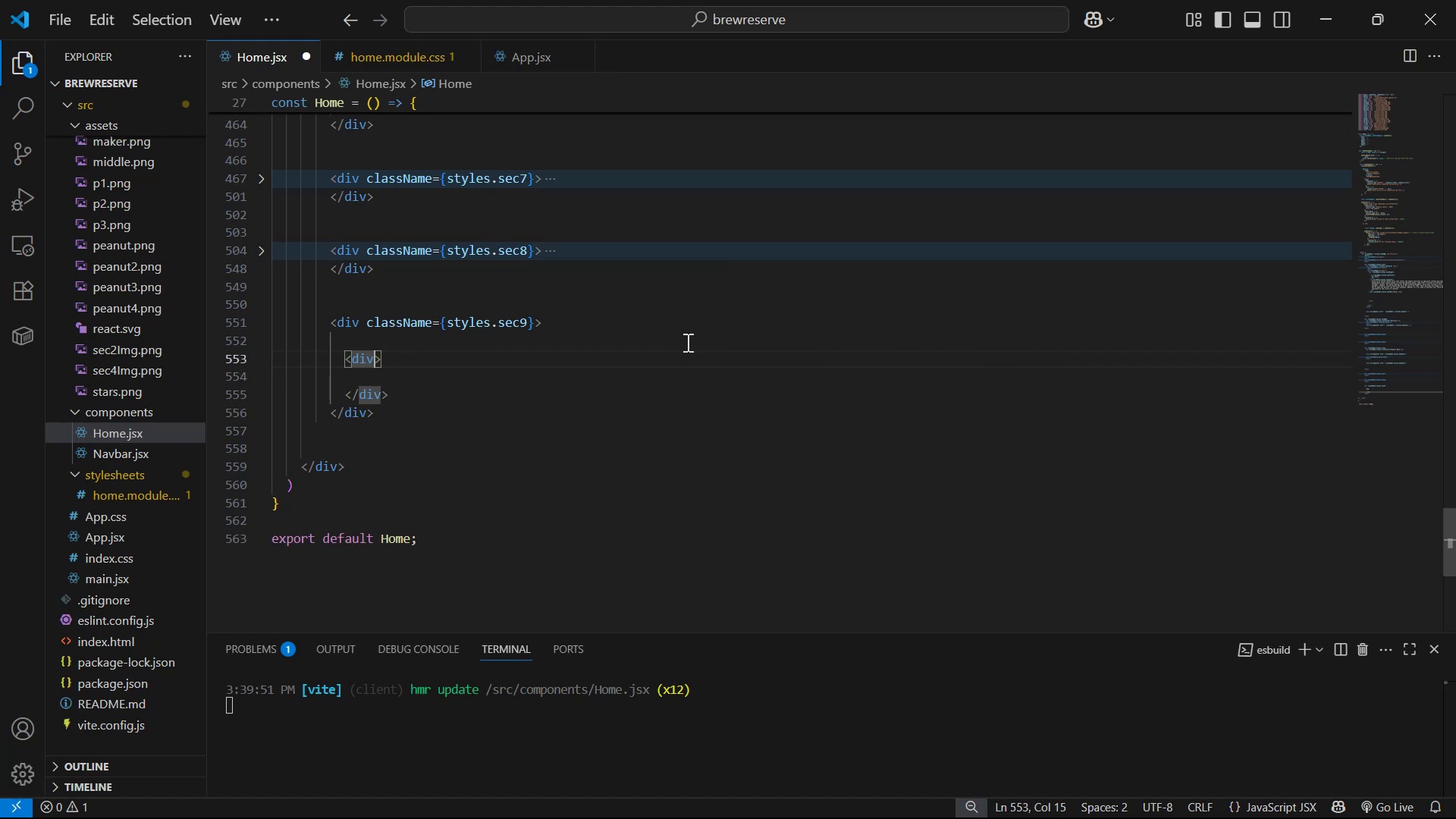 
type( cla)
 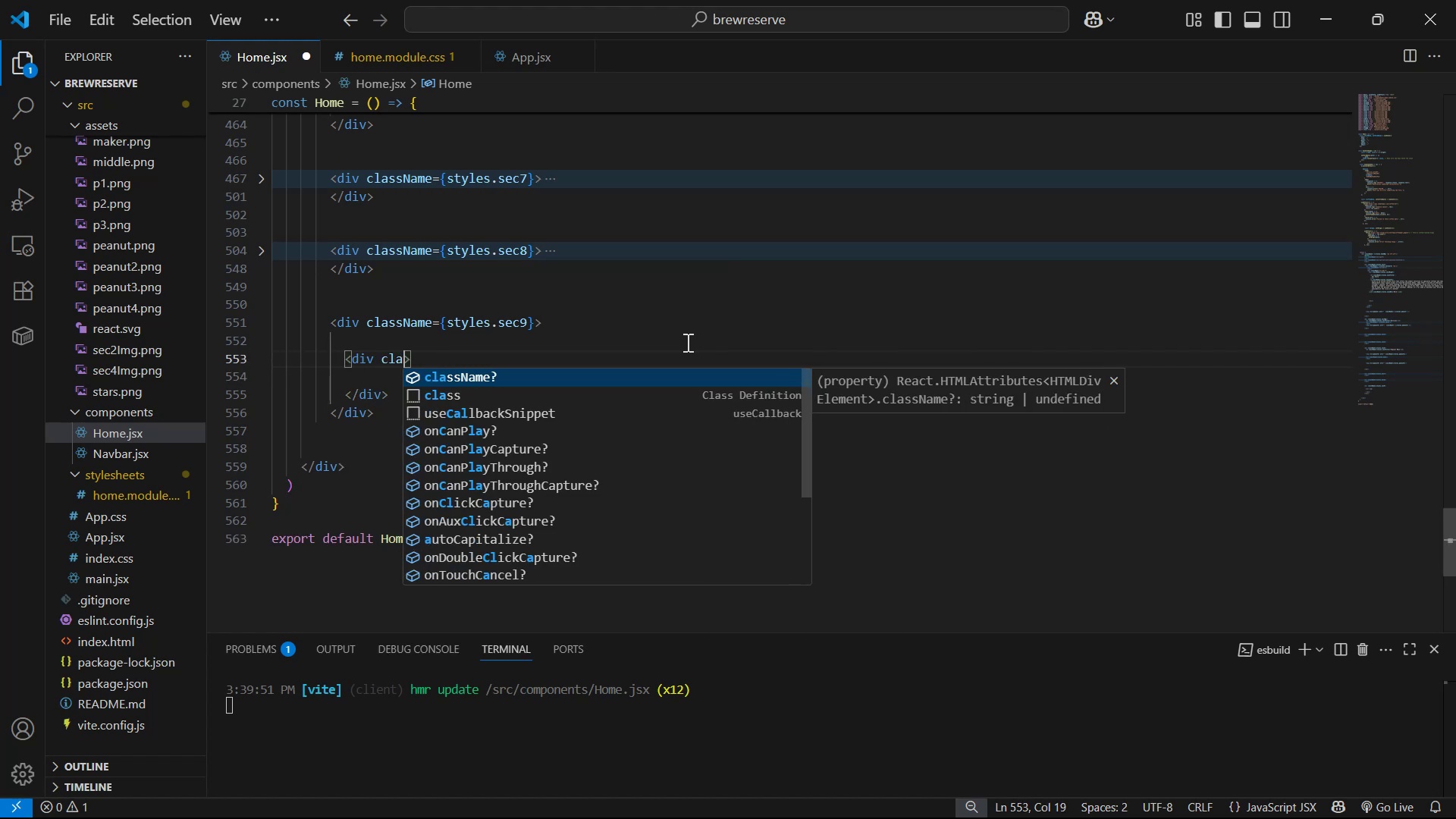 
key(Enter)
 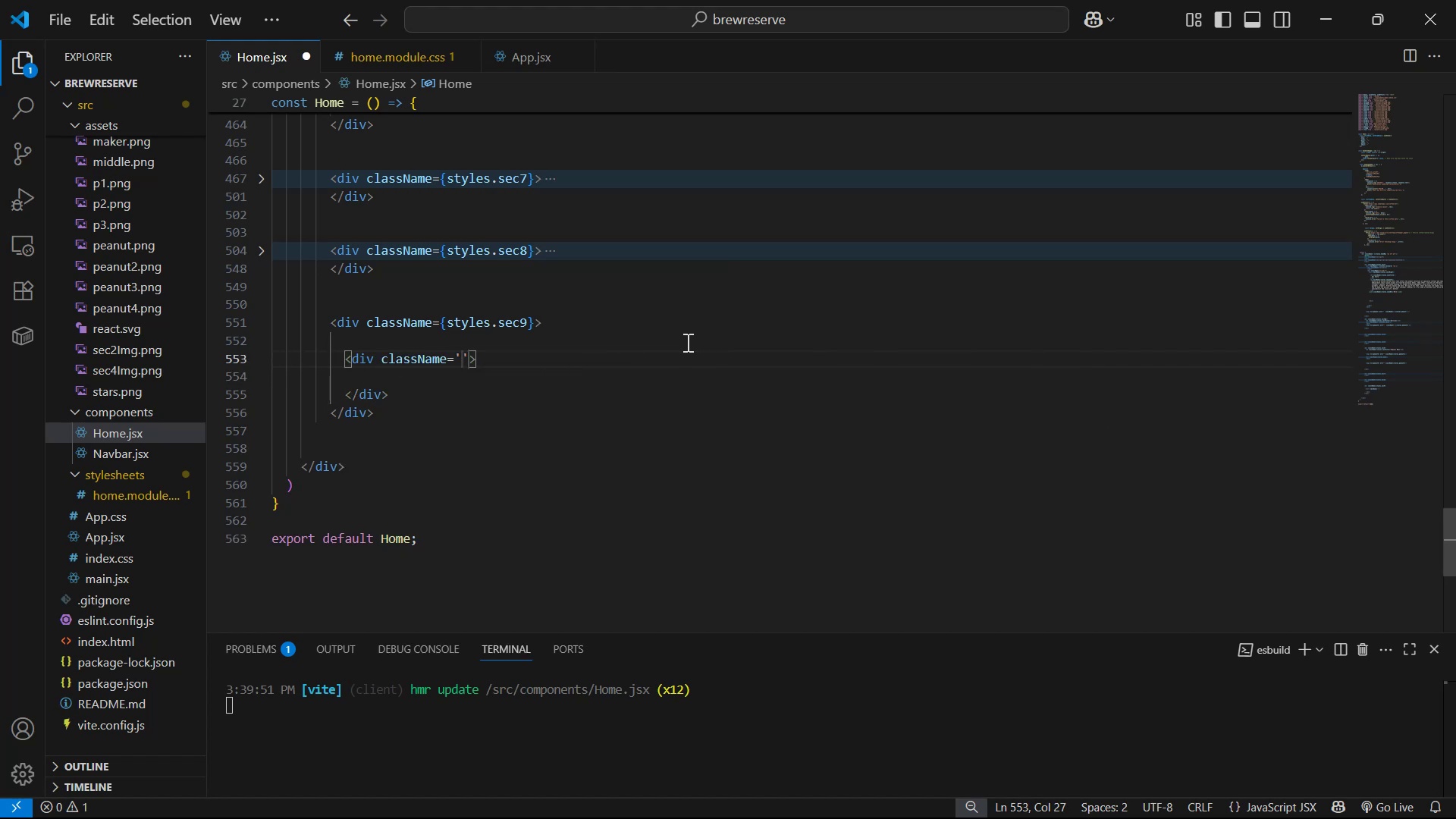 
key(ArrowRight)
 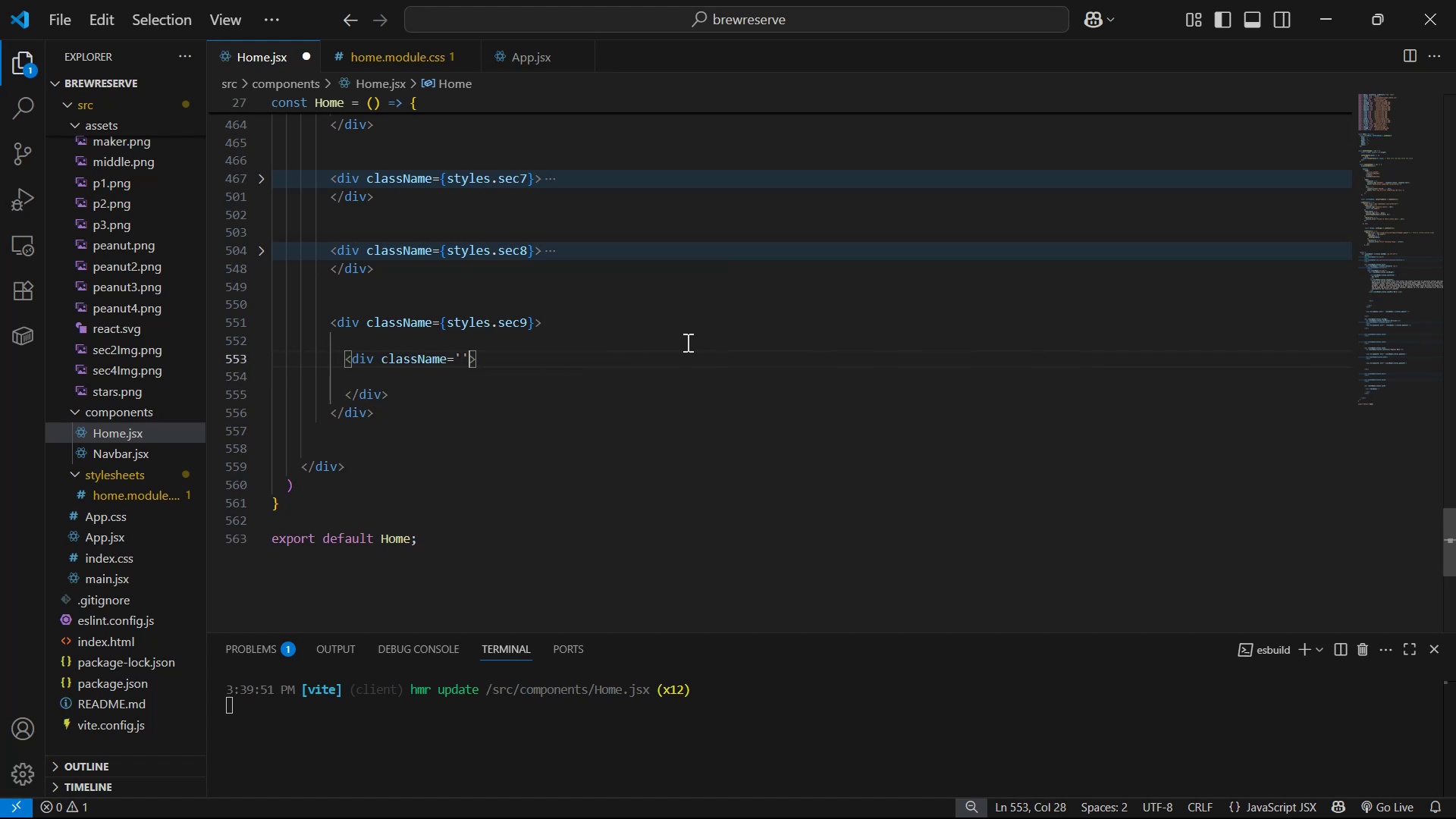 
key(Backspace)
key(Backspace)
type({sty)
 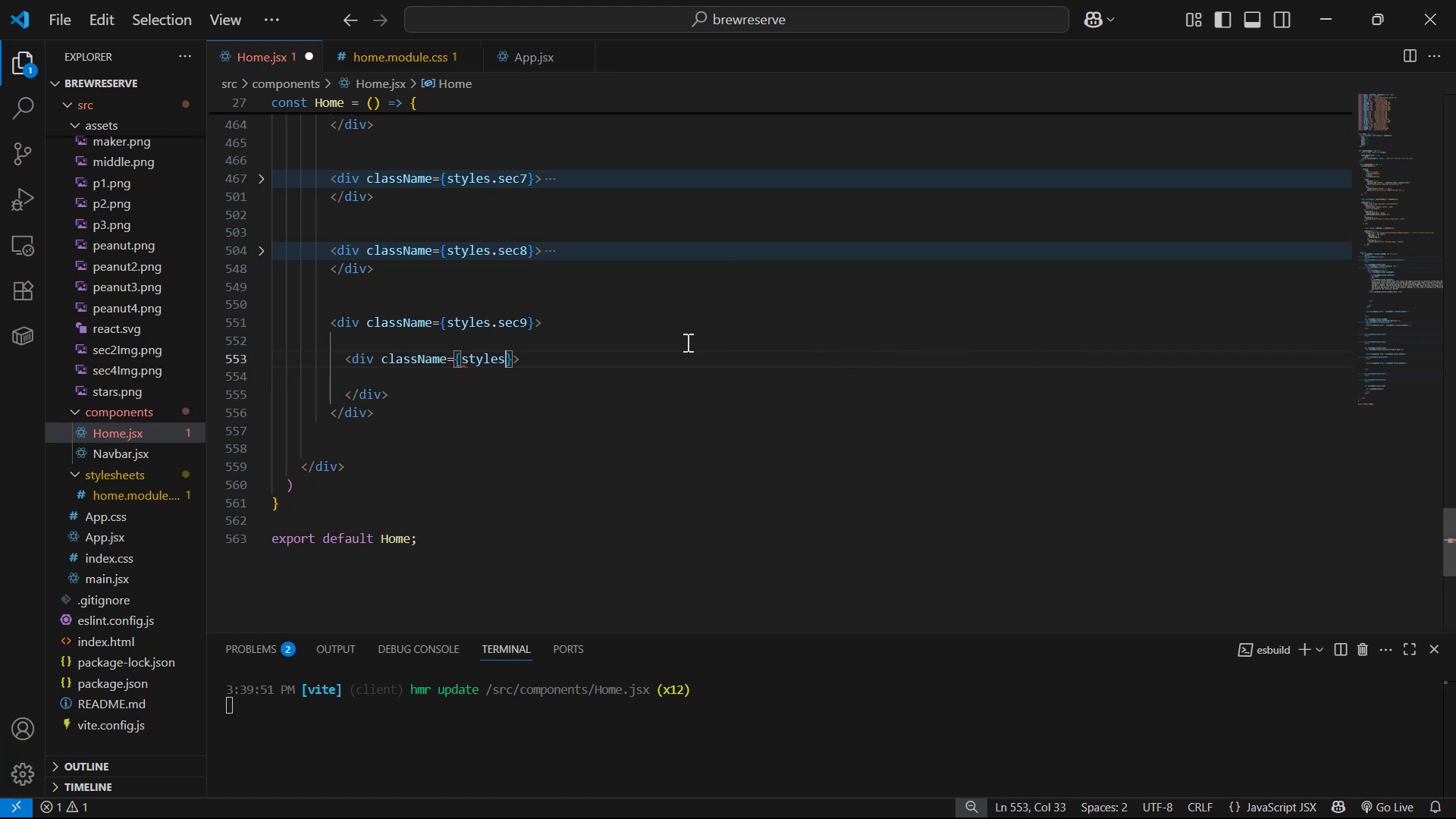 
 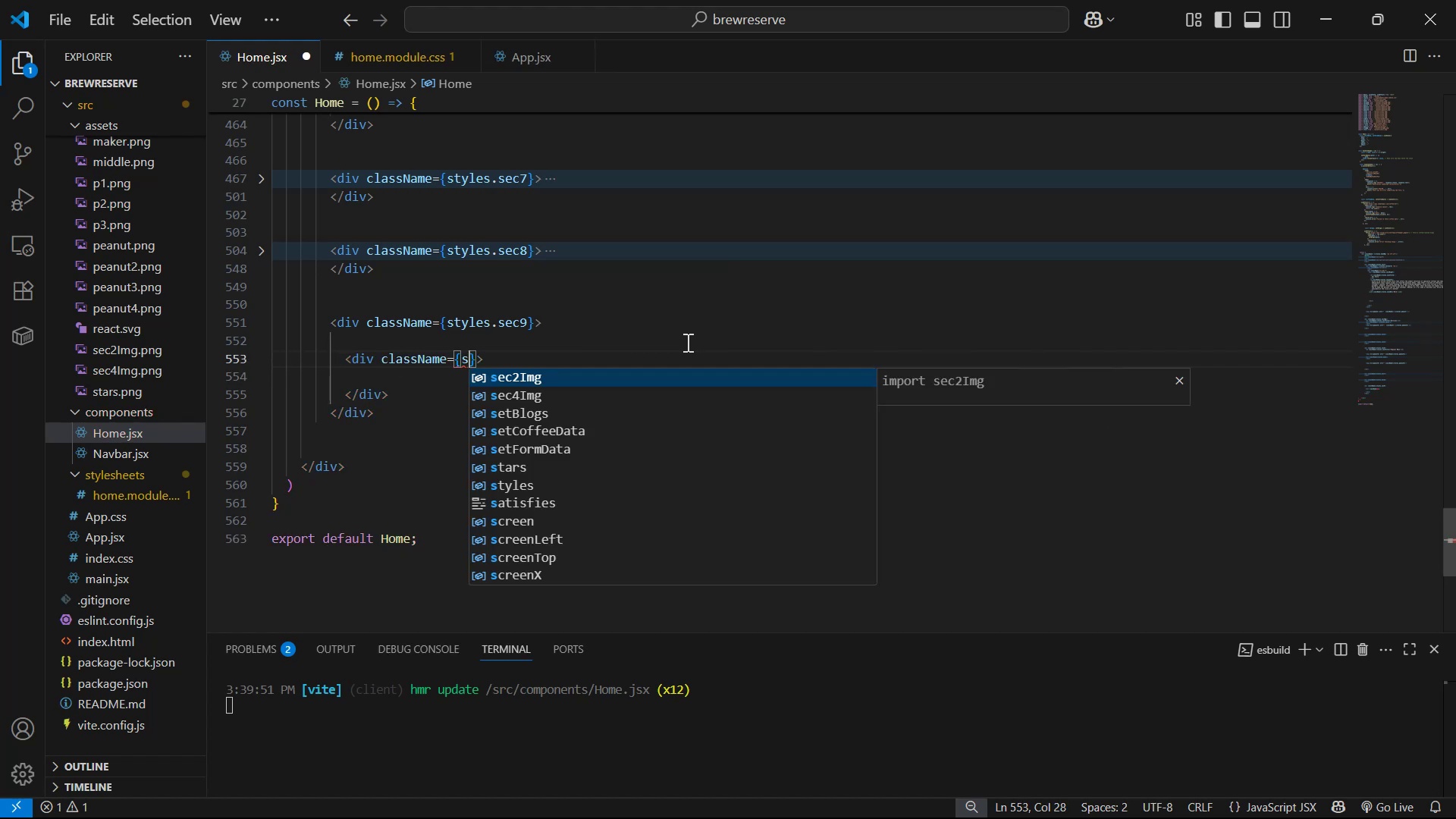 
key(Enter)
 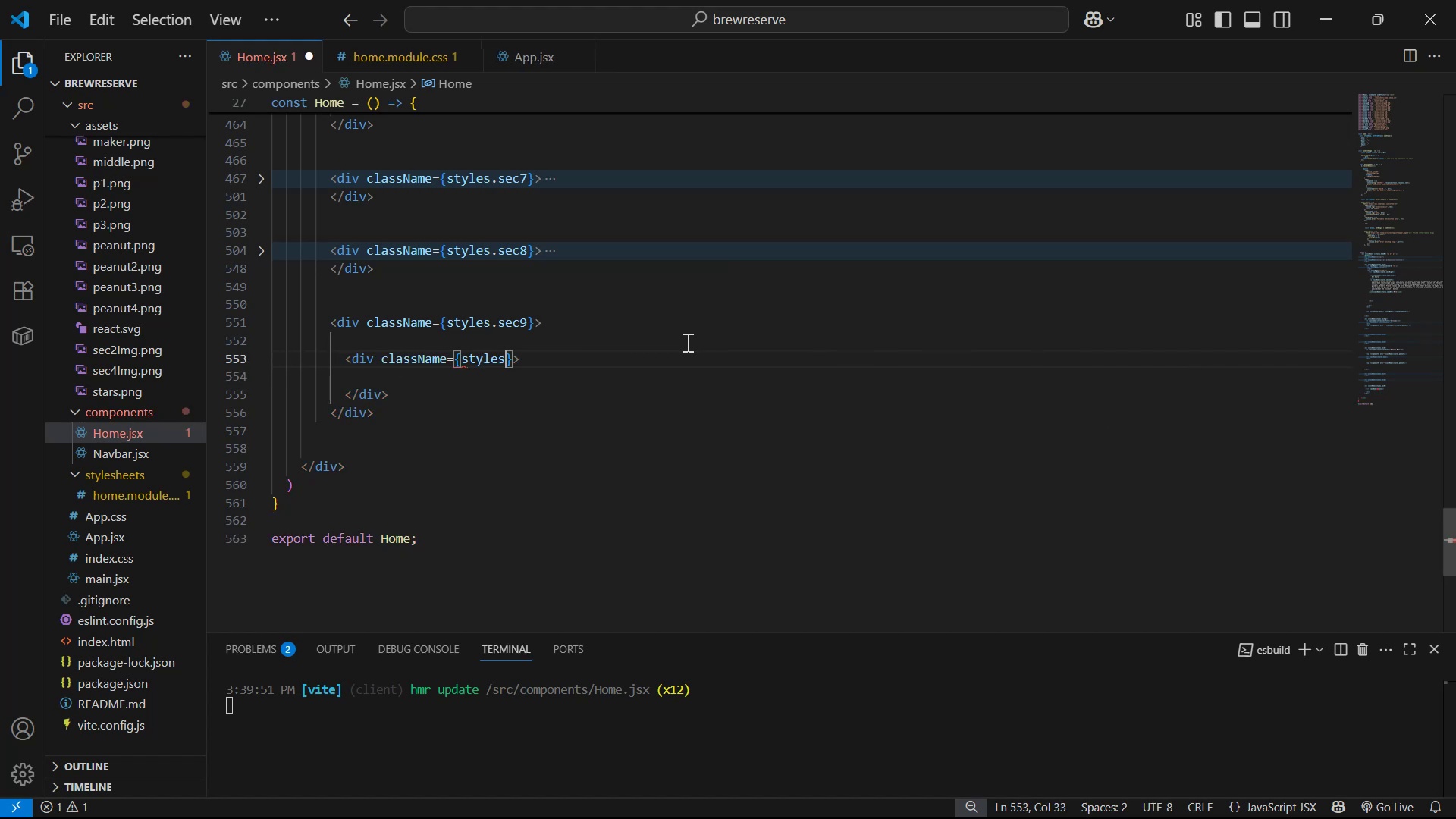 
type(.nw)
key(Backspace)
type(ewsLetets)
key(Backspace)
key(Backspace)
key(Backspace)
type(ter)
 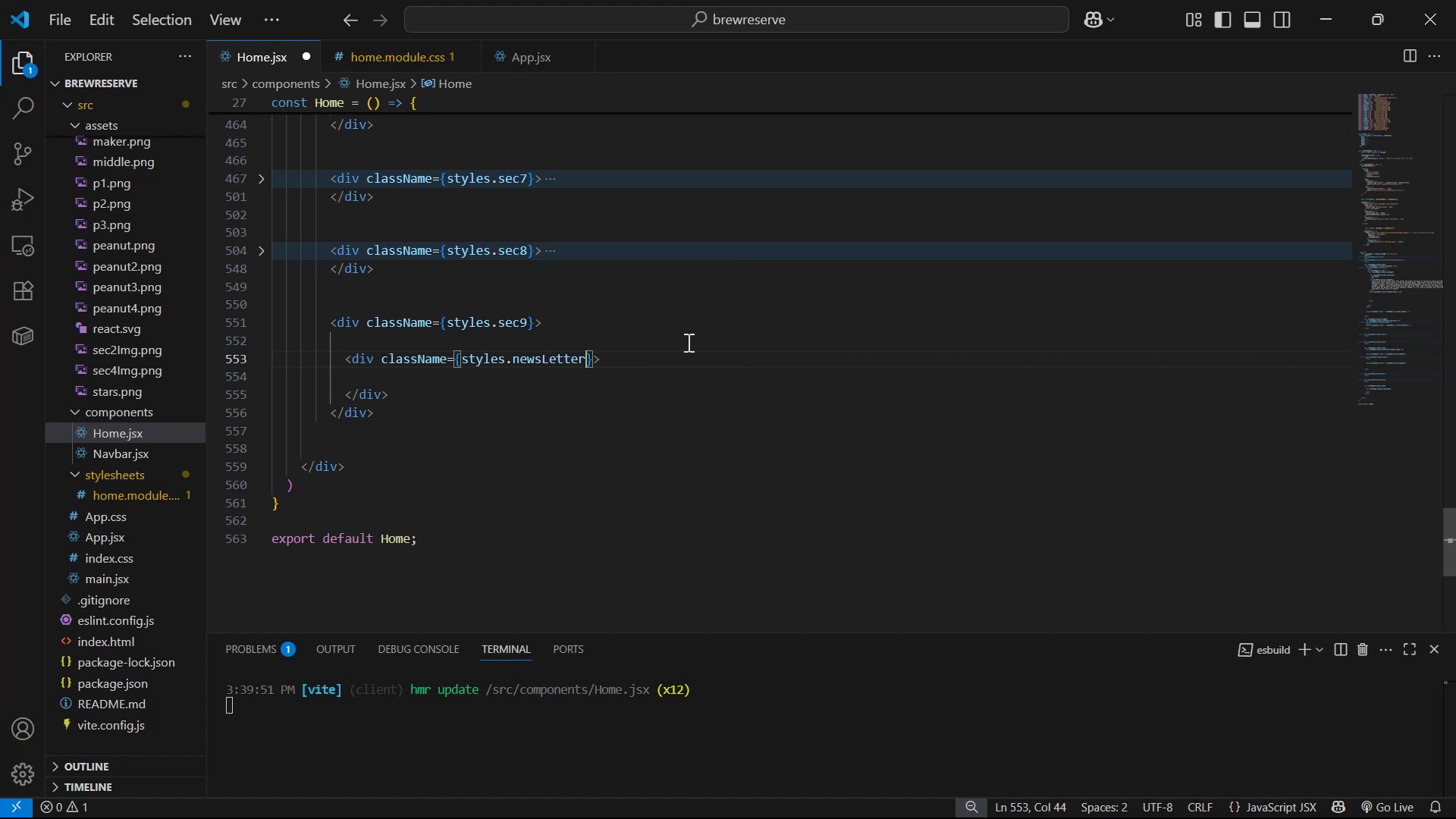 
hold_key(key=ArrowLeft, duration=0.66)
 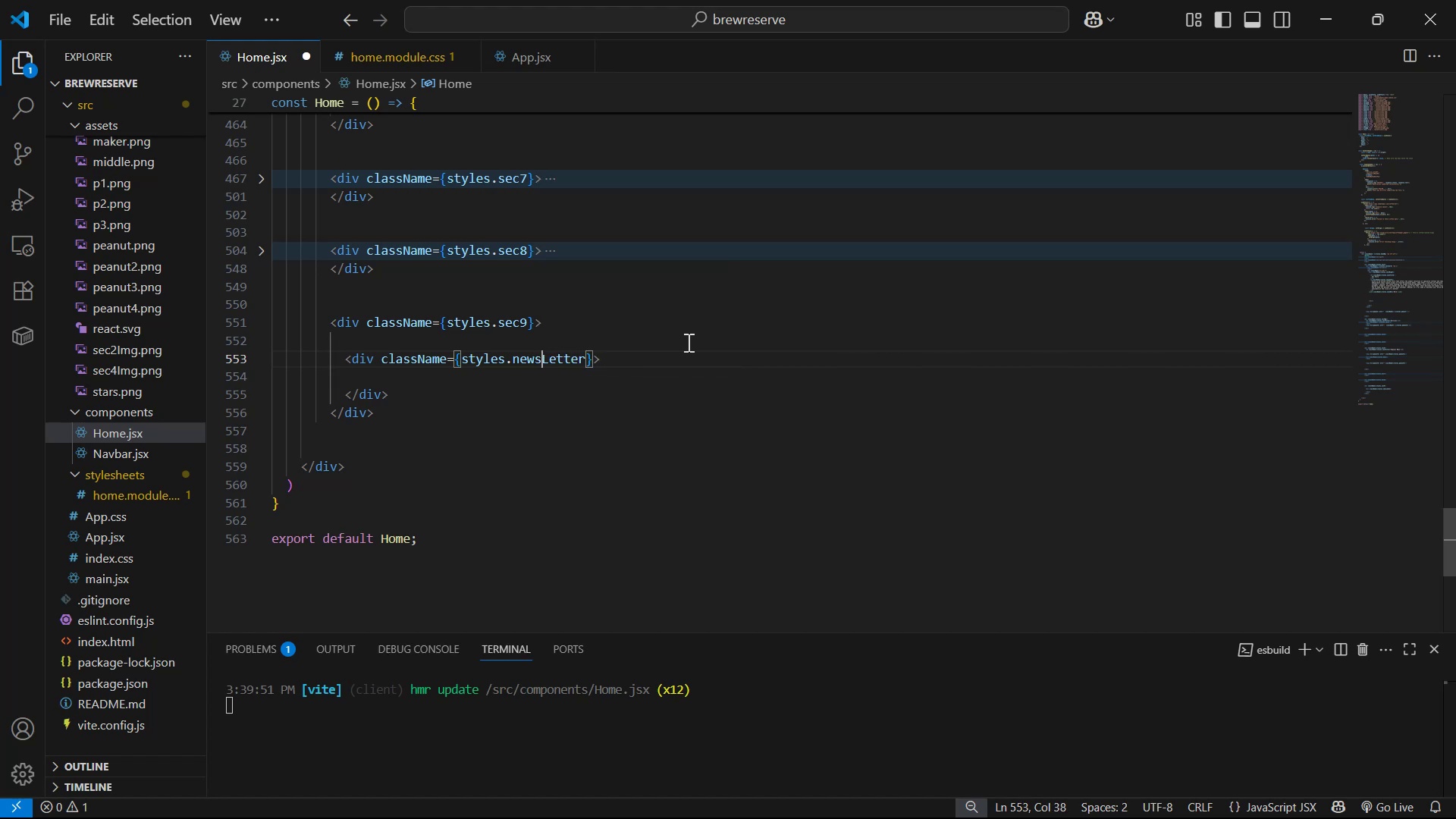 
key(ArrowRight)
 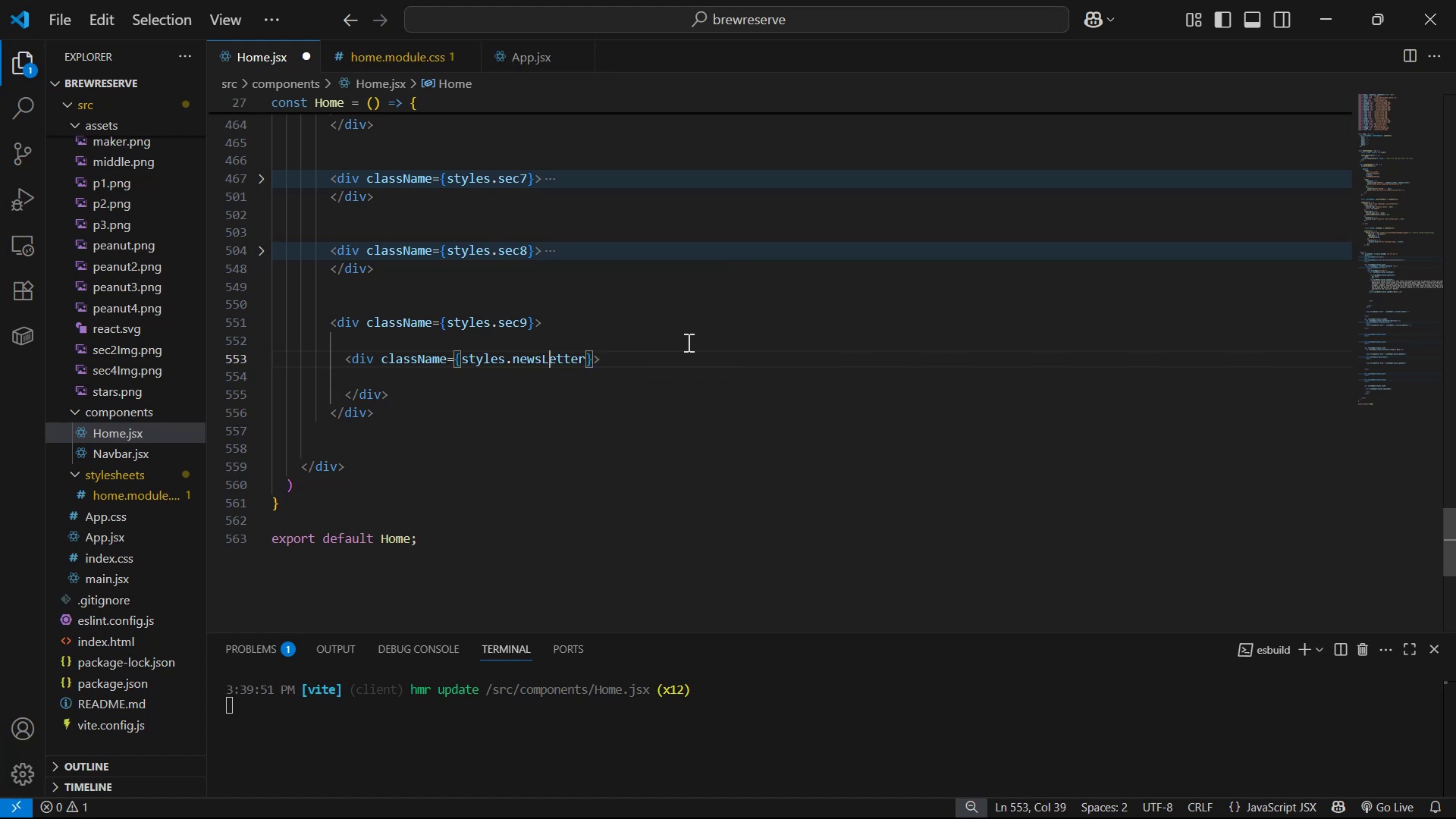 
key(Backspace)
 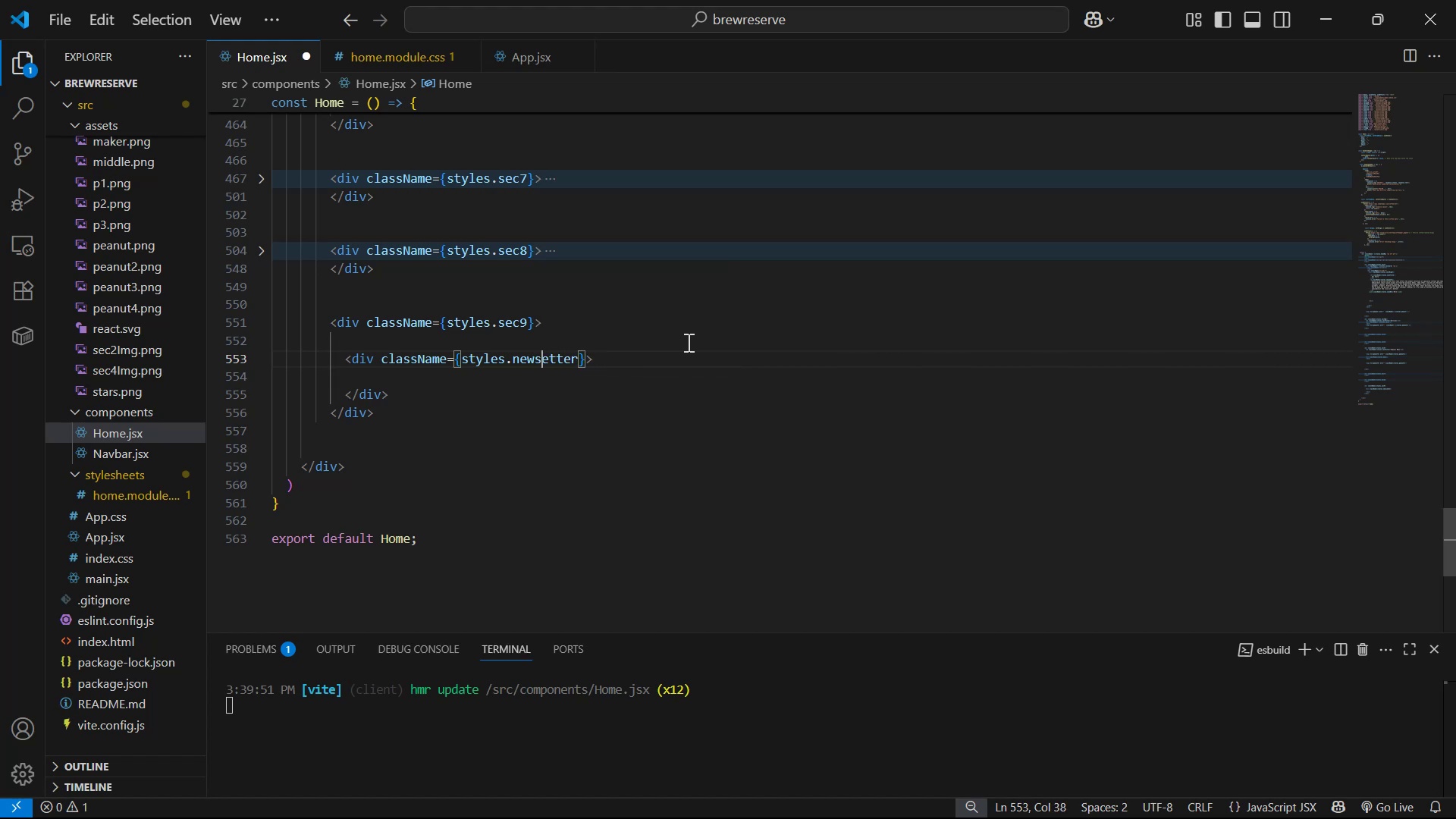 
key(L)
 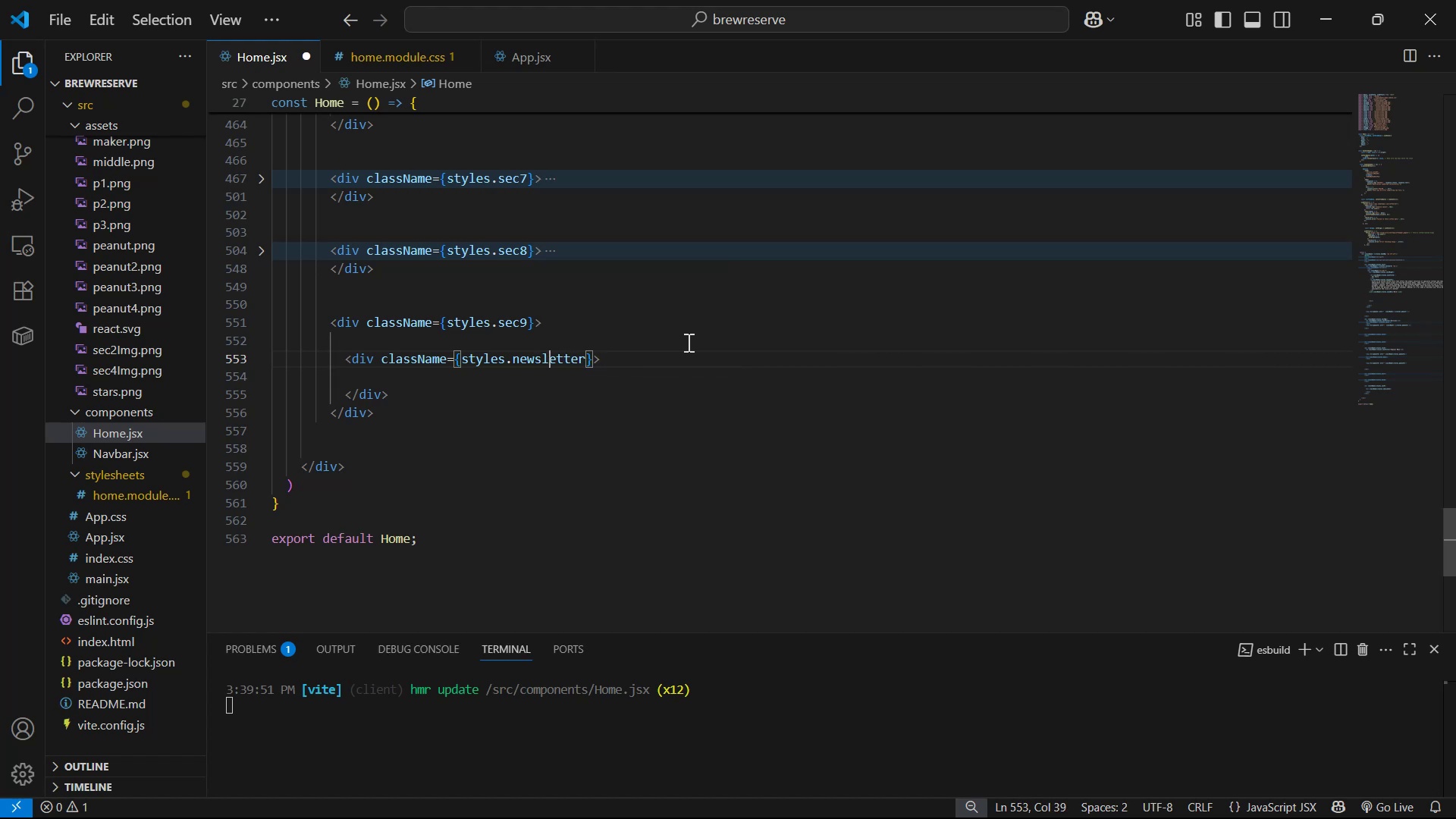 
hold_key(key=ArrowRight, duration=0.65)
 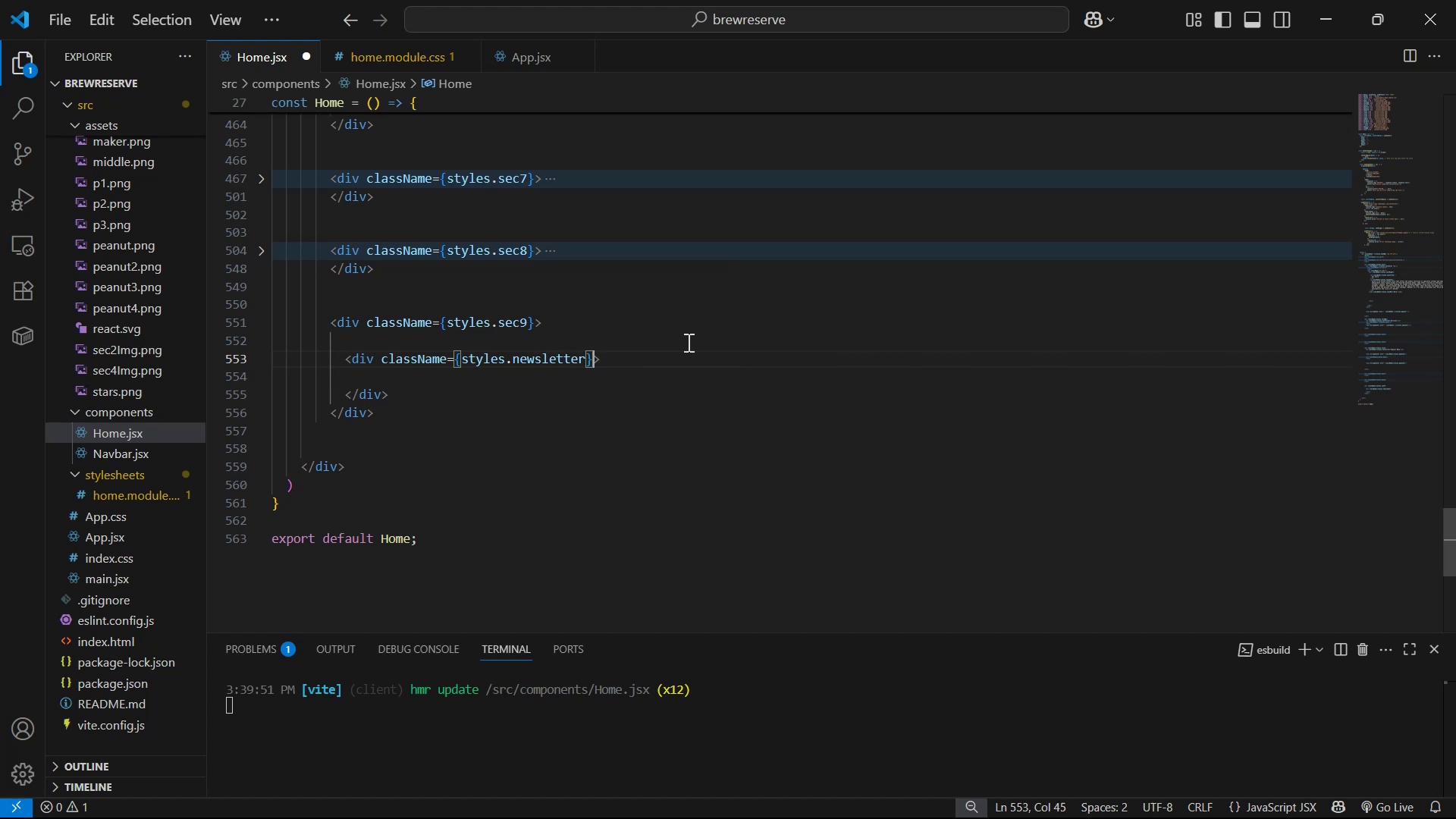 
key(ArrowRight)
 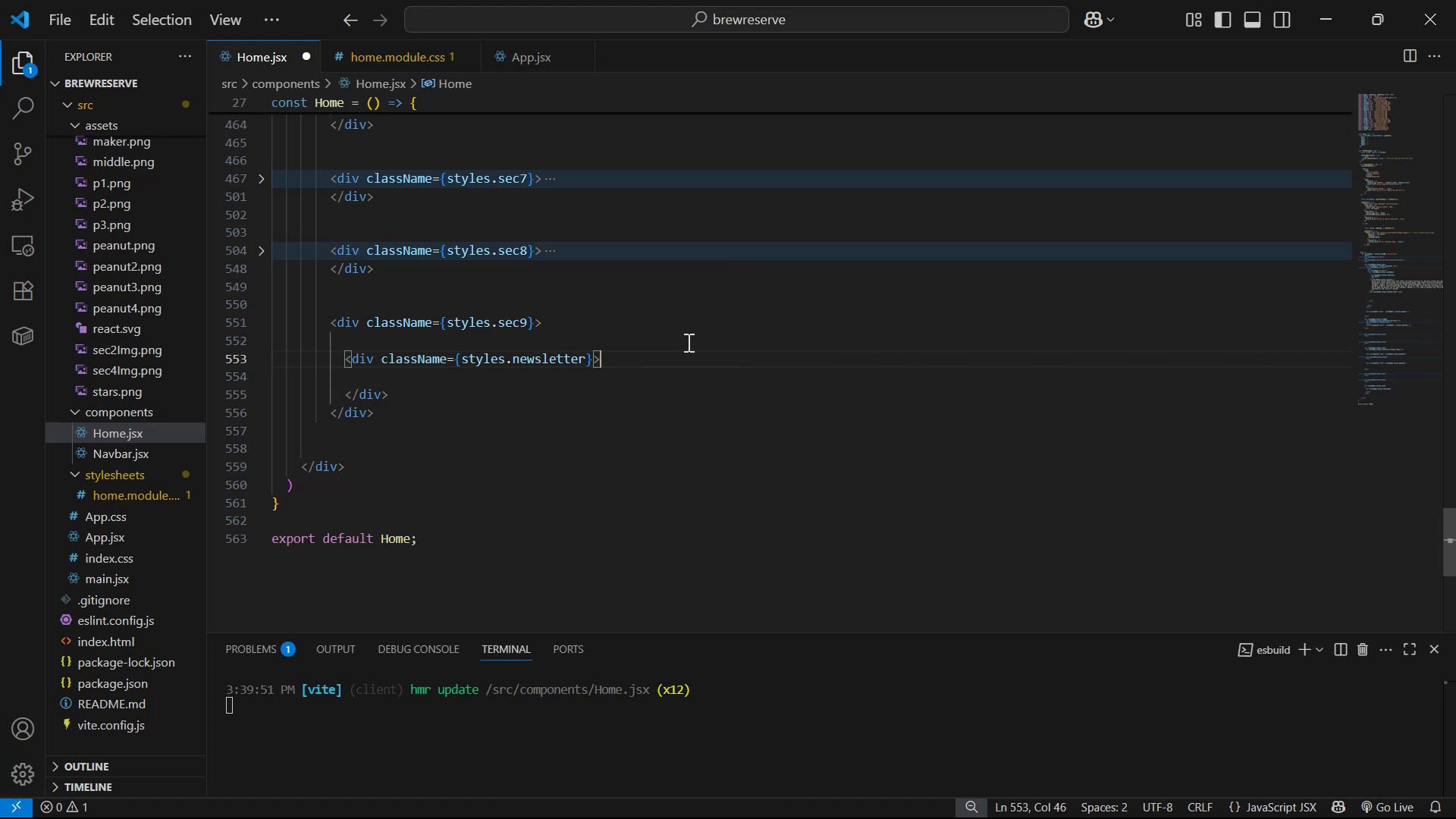 
key(ArrowRight)
 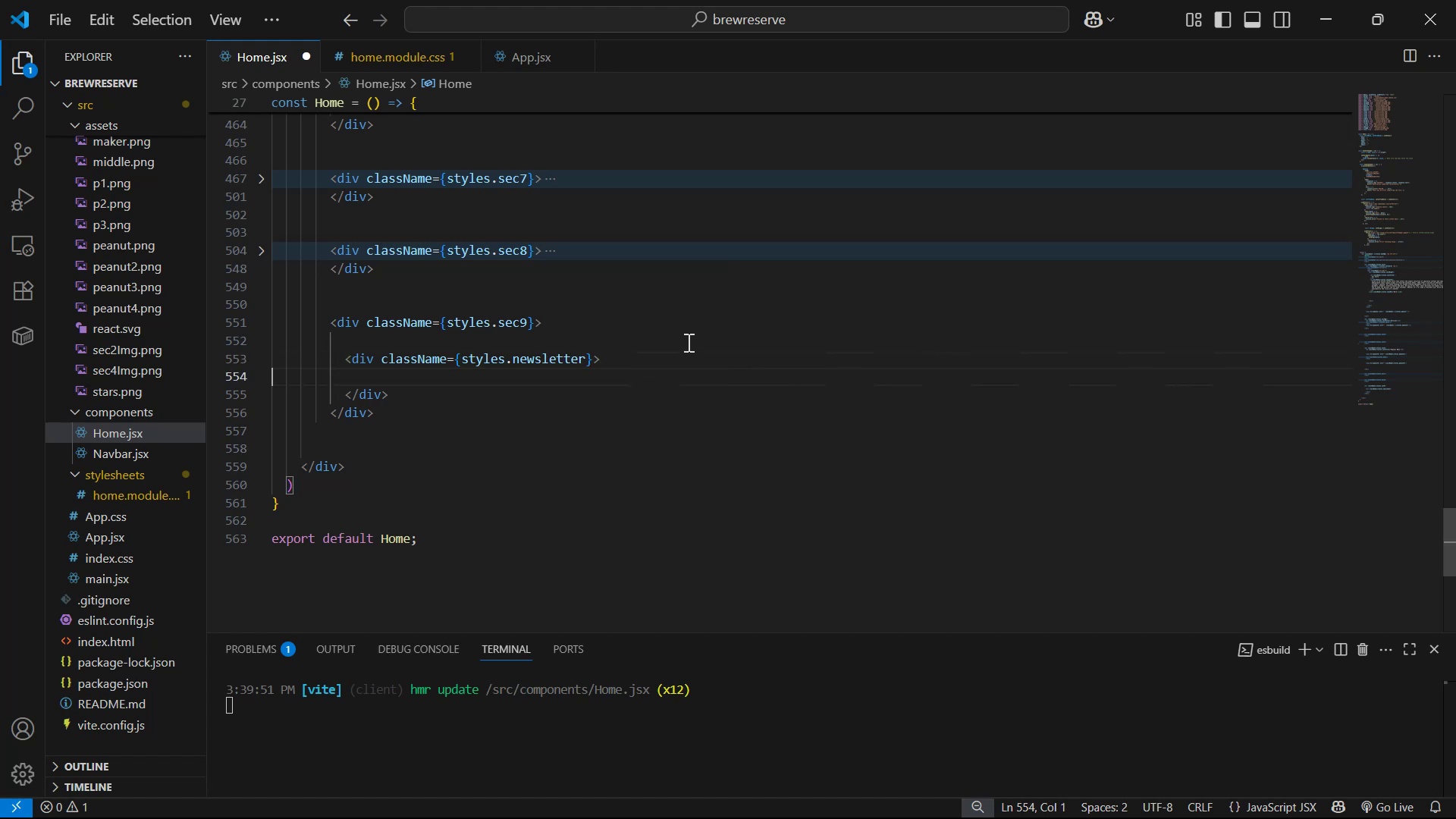 
key(ArrowDown)
 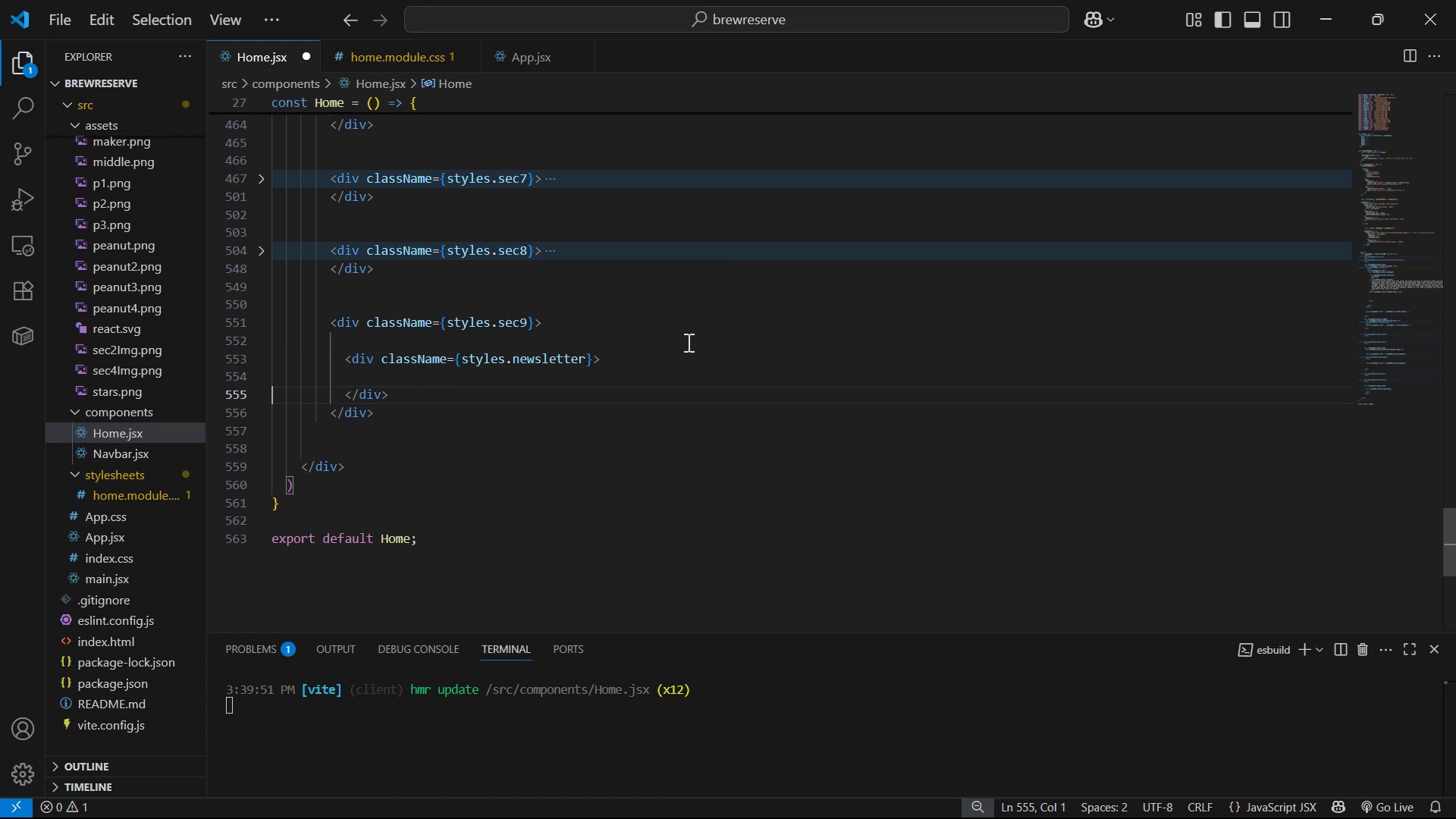 
key(ArrowLeft)
 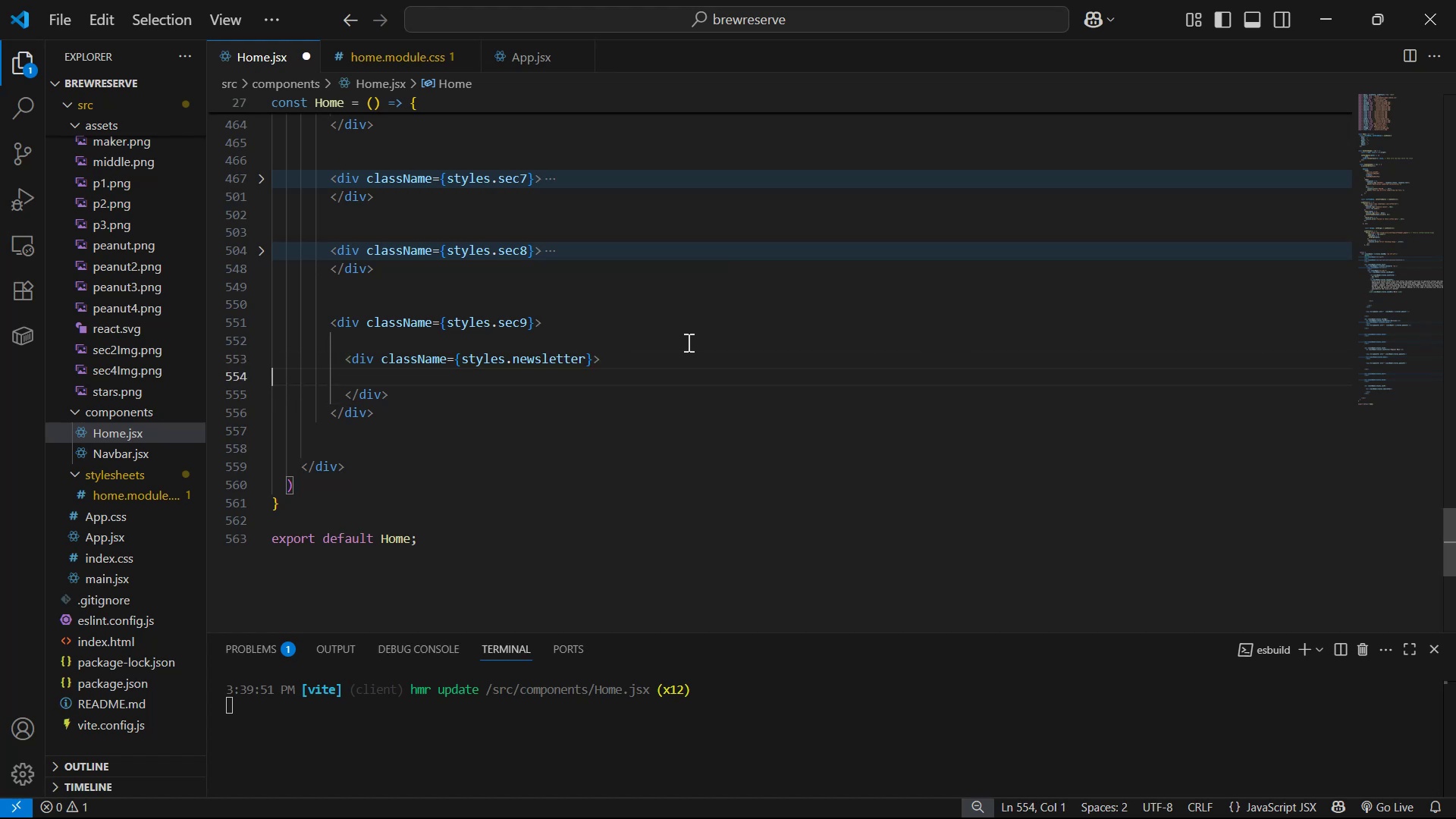 
key(ArrowLeft)
 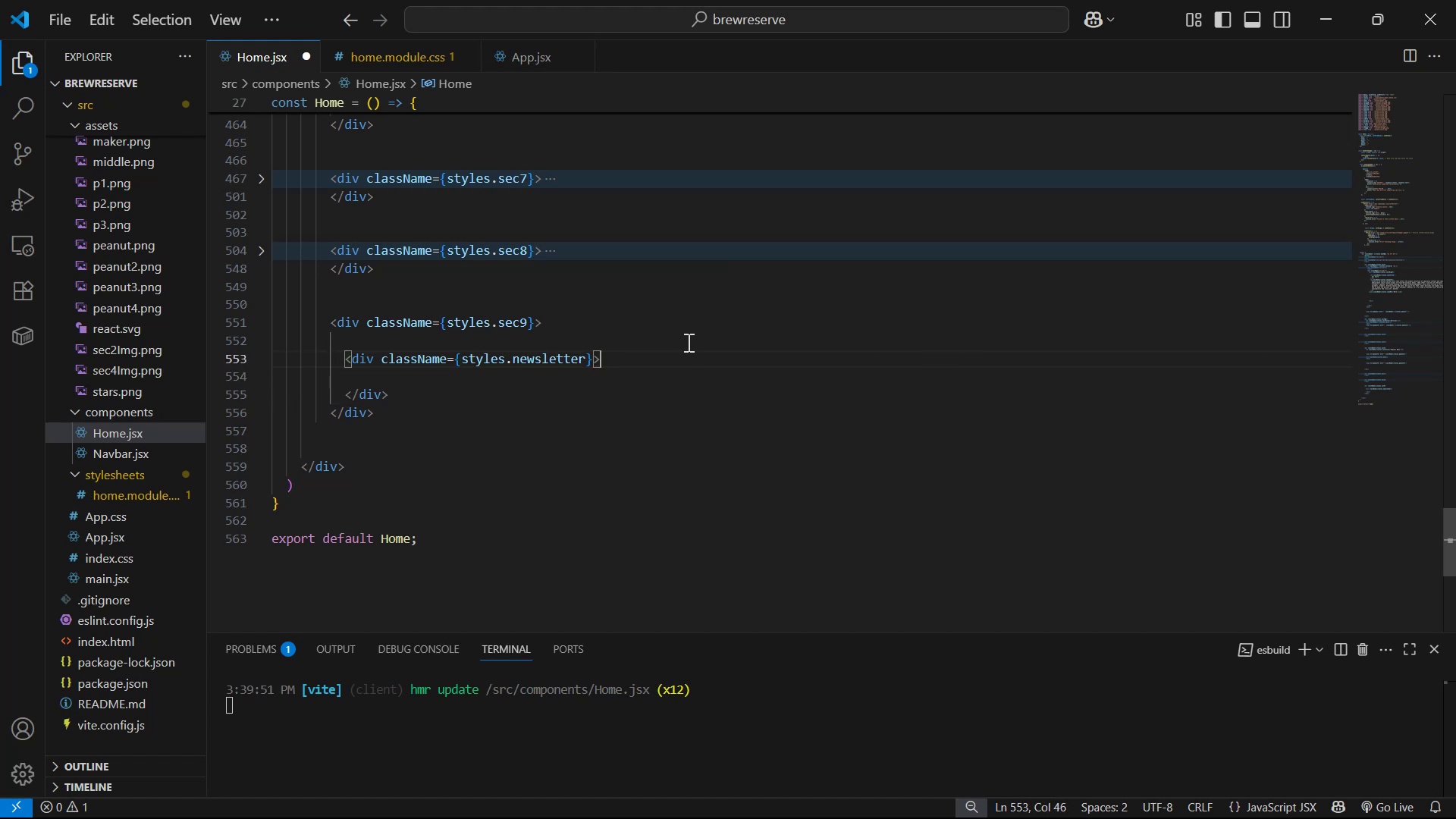 
key(Enter)
 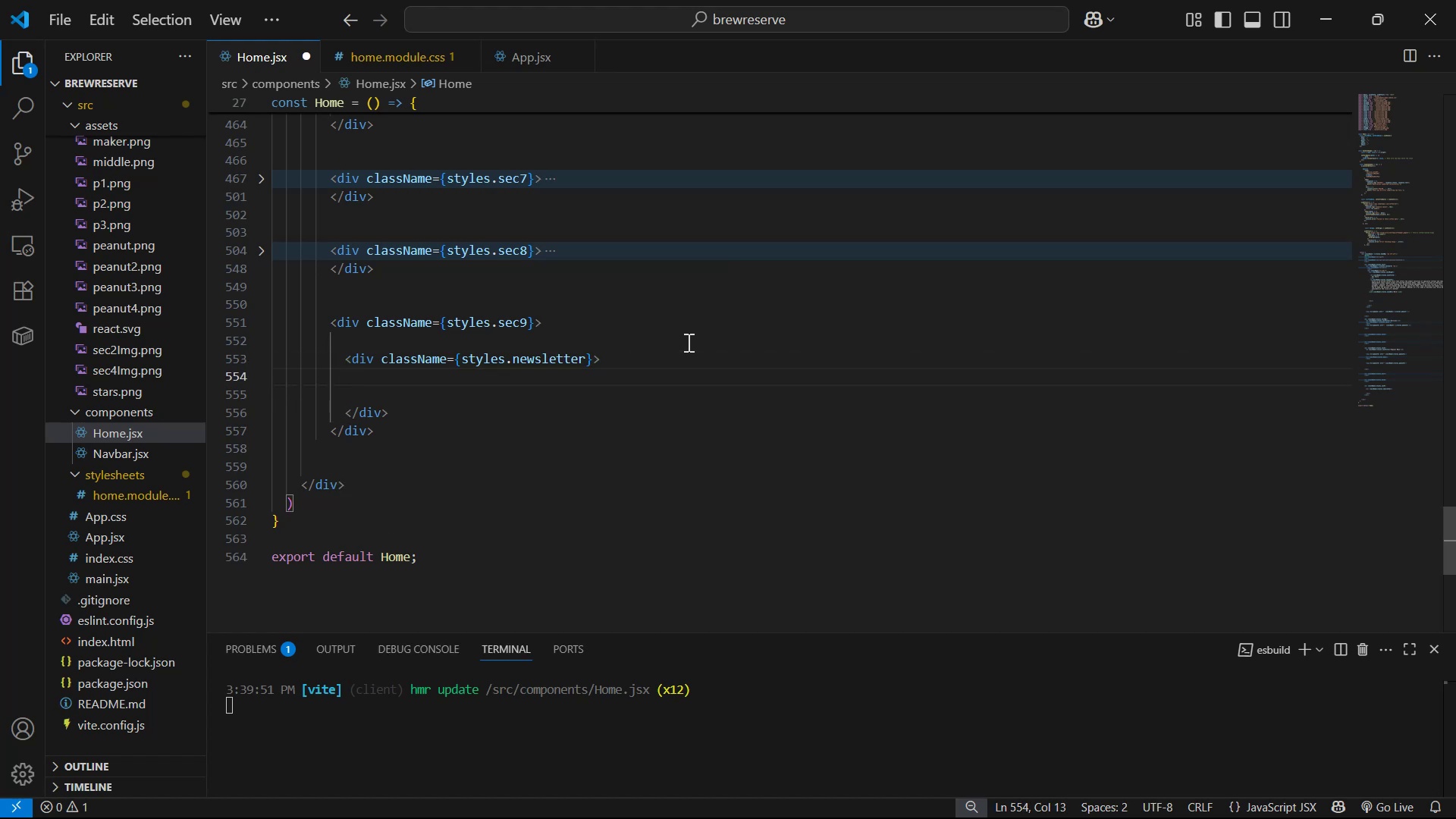 
key(Alt+AltLeft)
 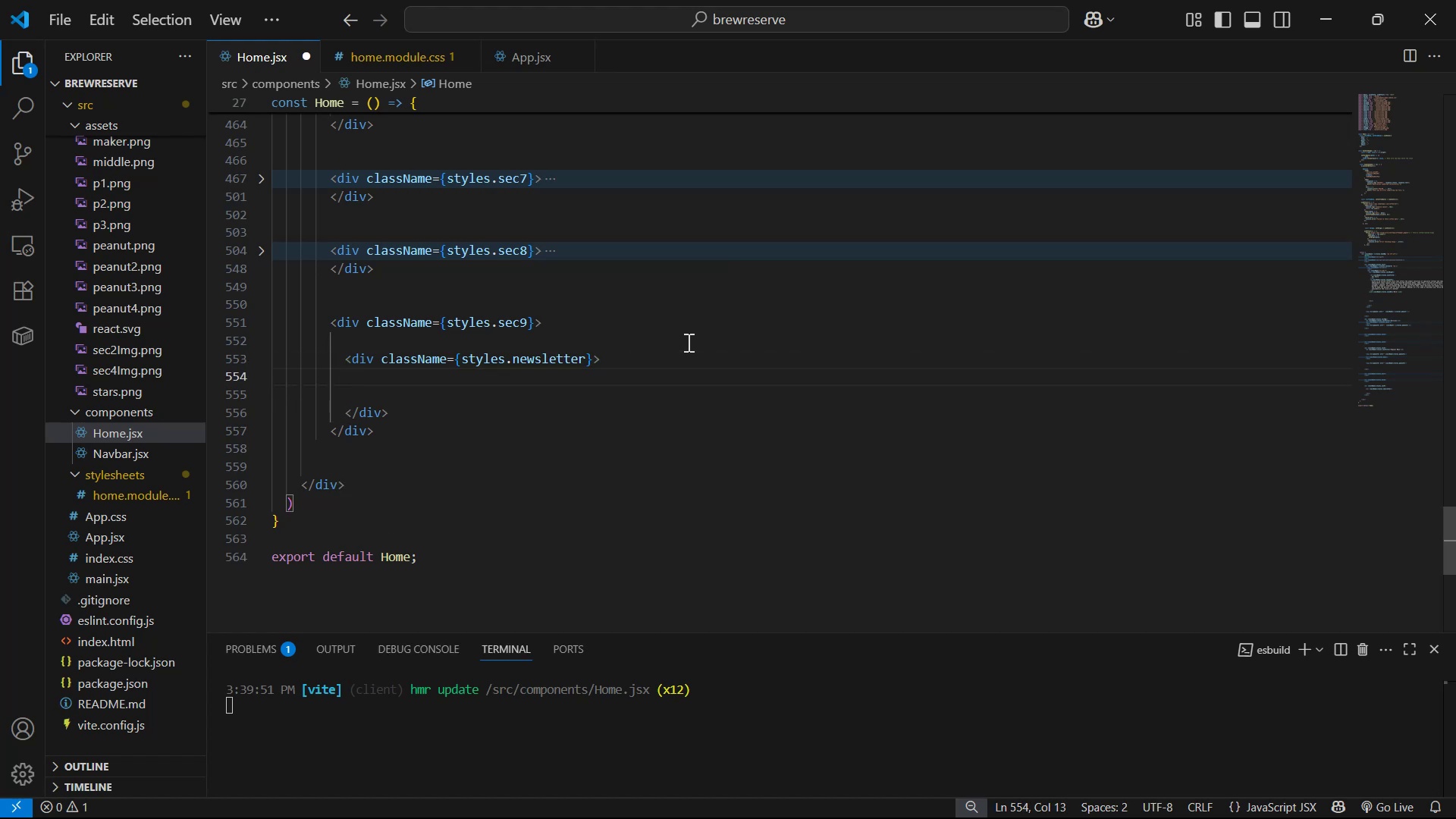 
key(Alt+Tab)
 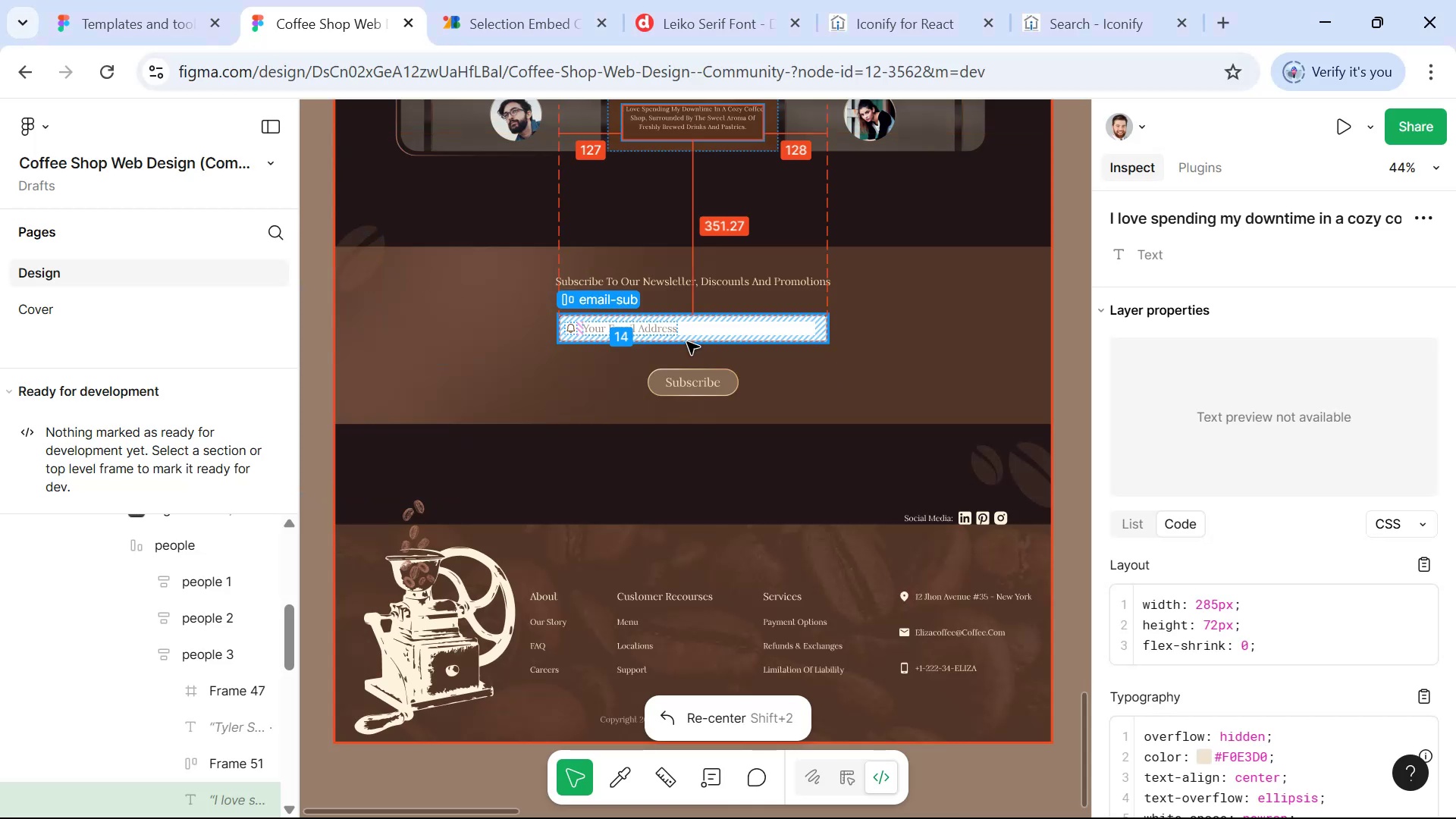 
key(Alt+AltLeft)
 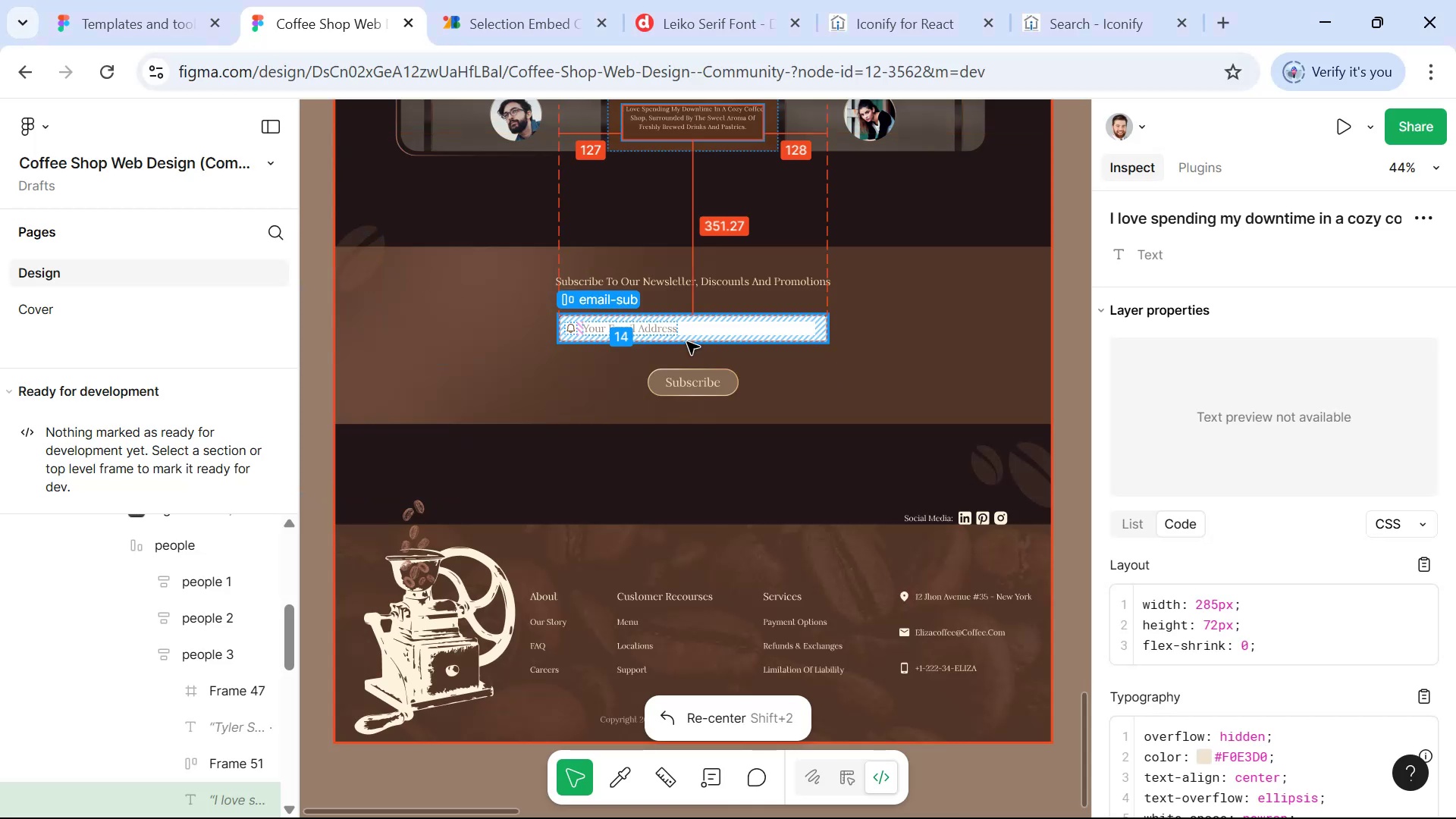 
key(Alt+Tab)
 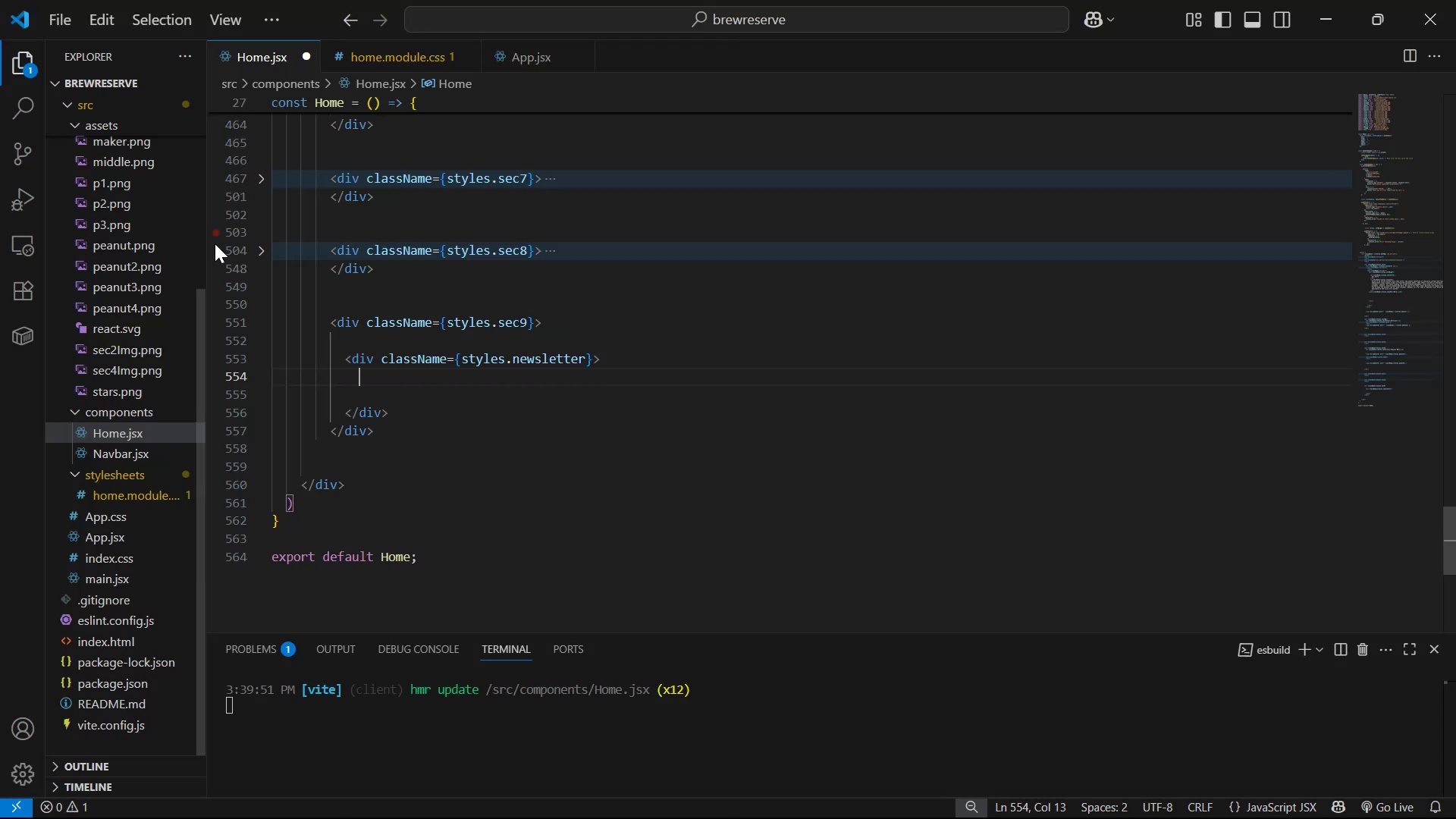 
left_click([259, 253])
 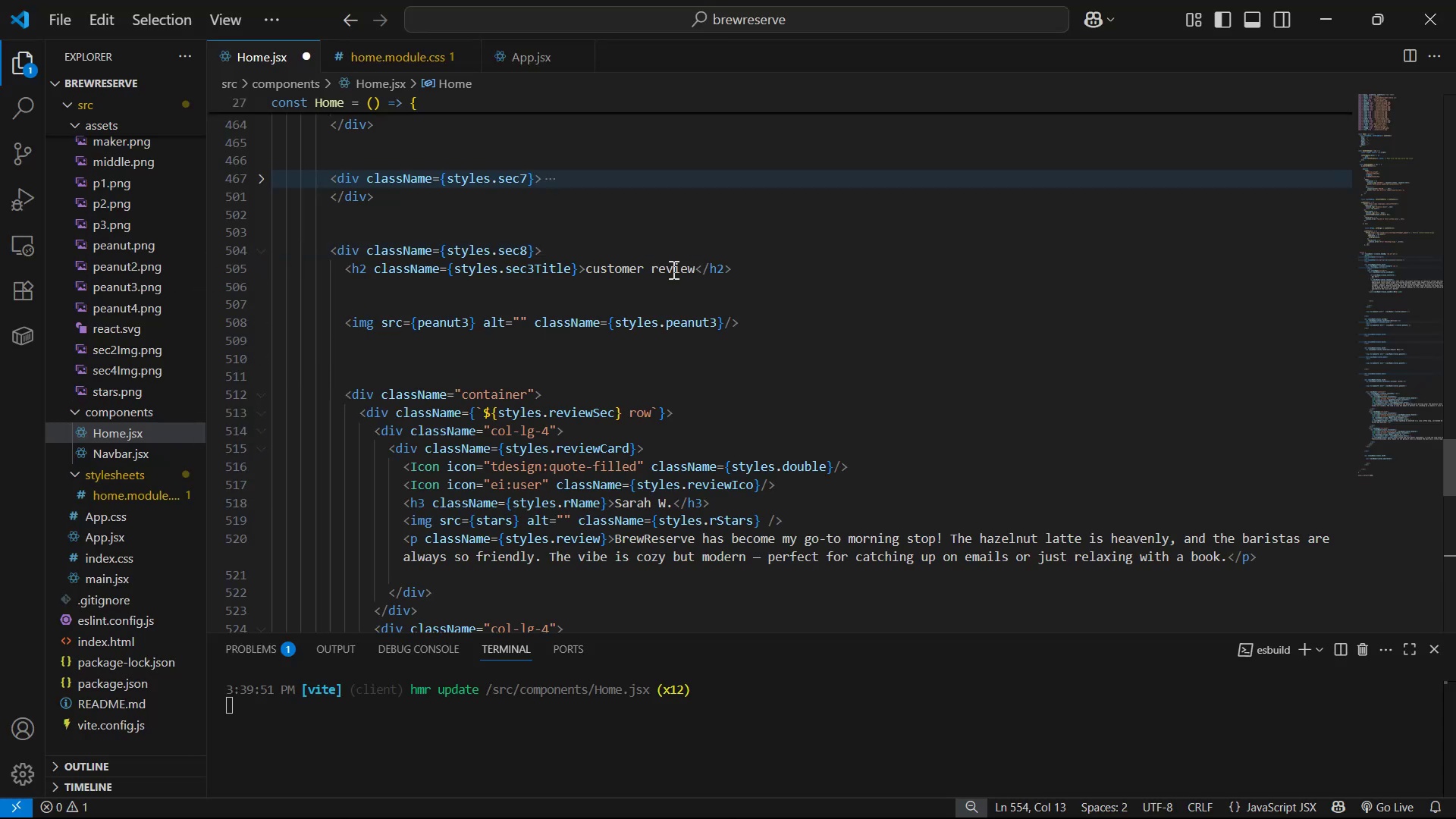 
left_click([723, 262])
 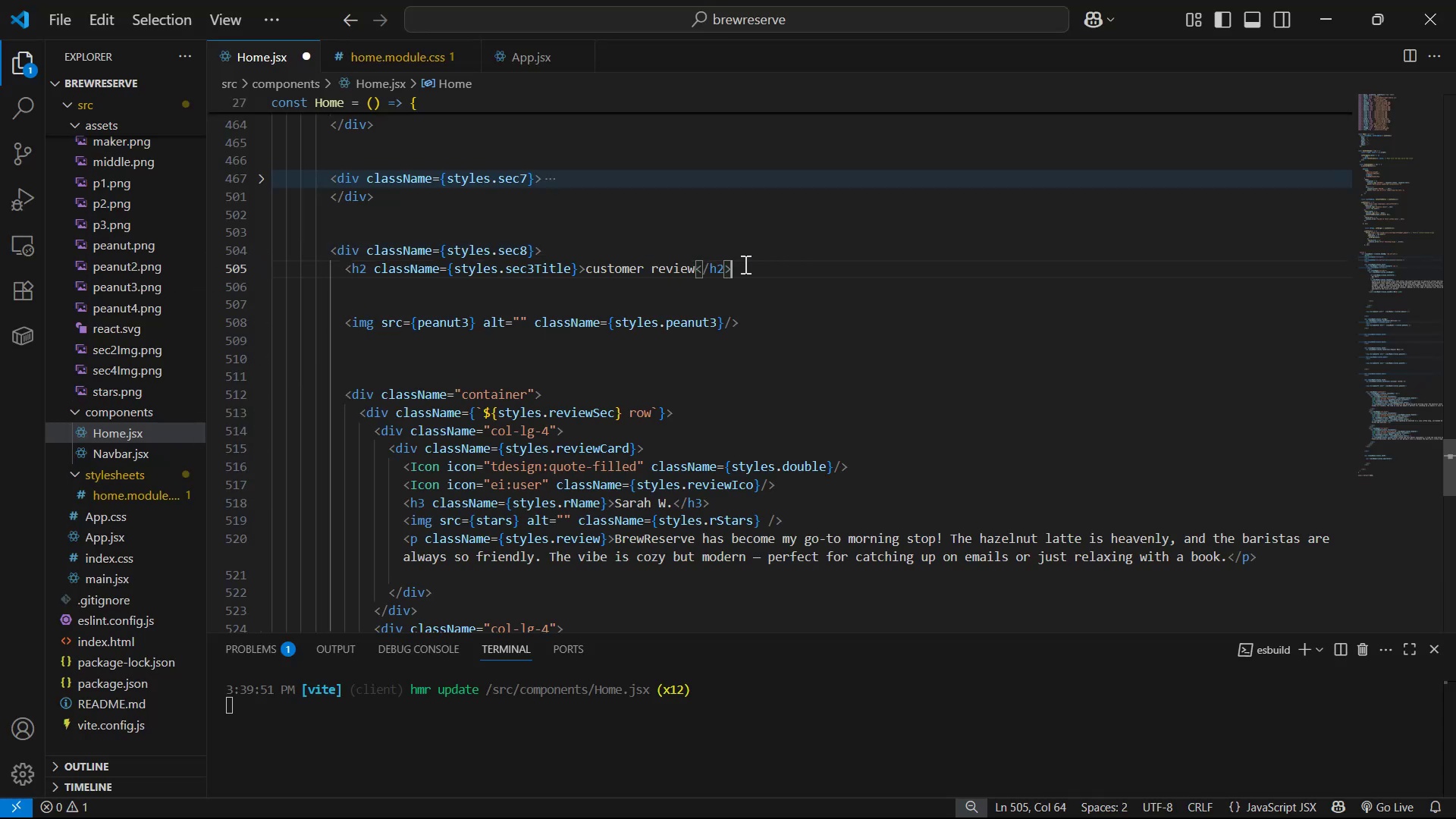 
key(Control+C)
 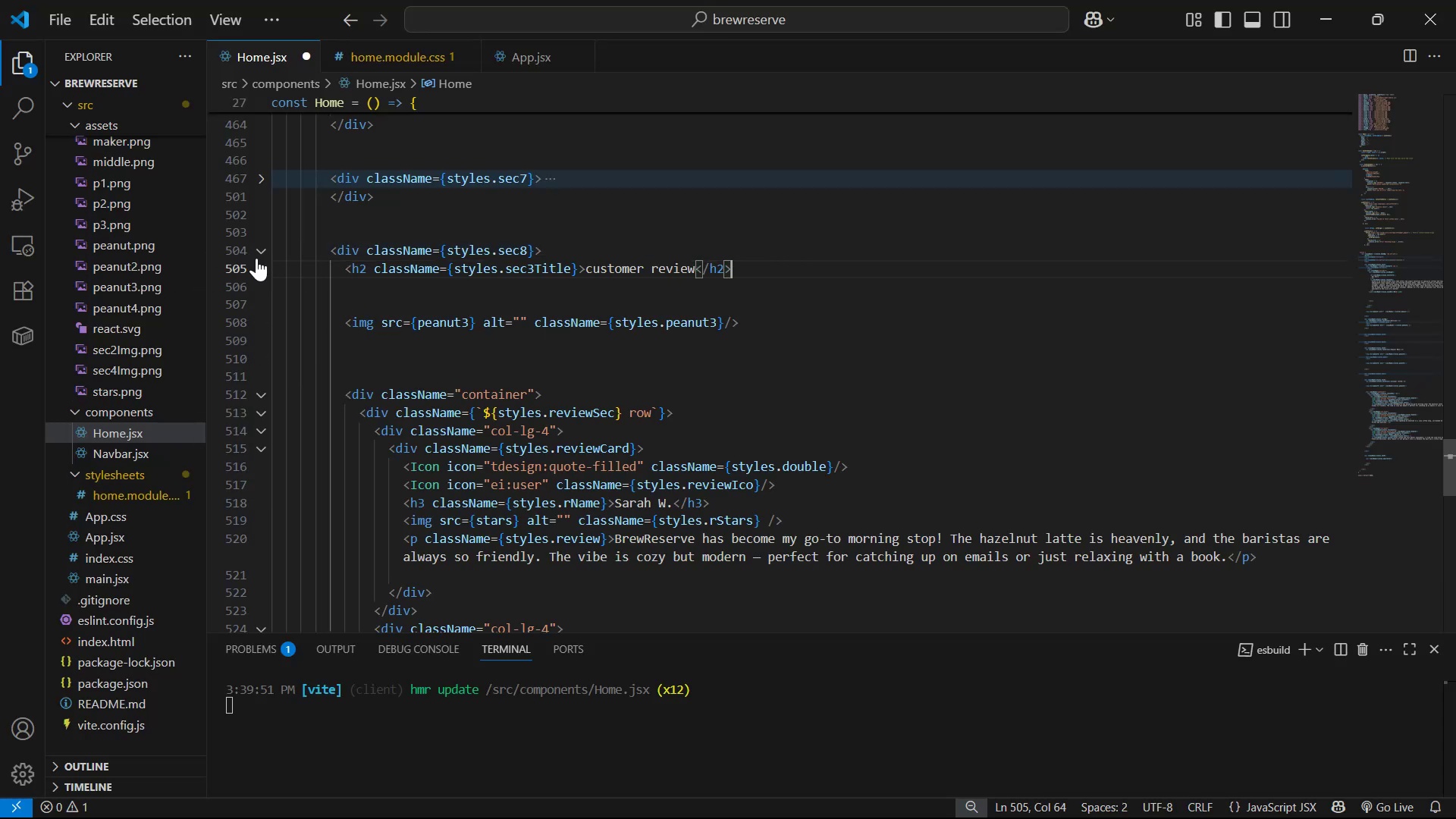 
left_click([259, 256])
 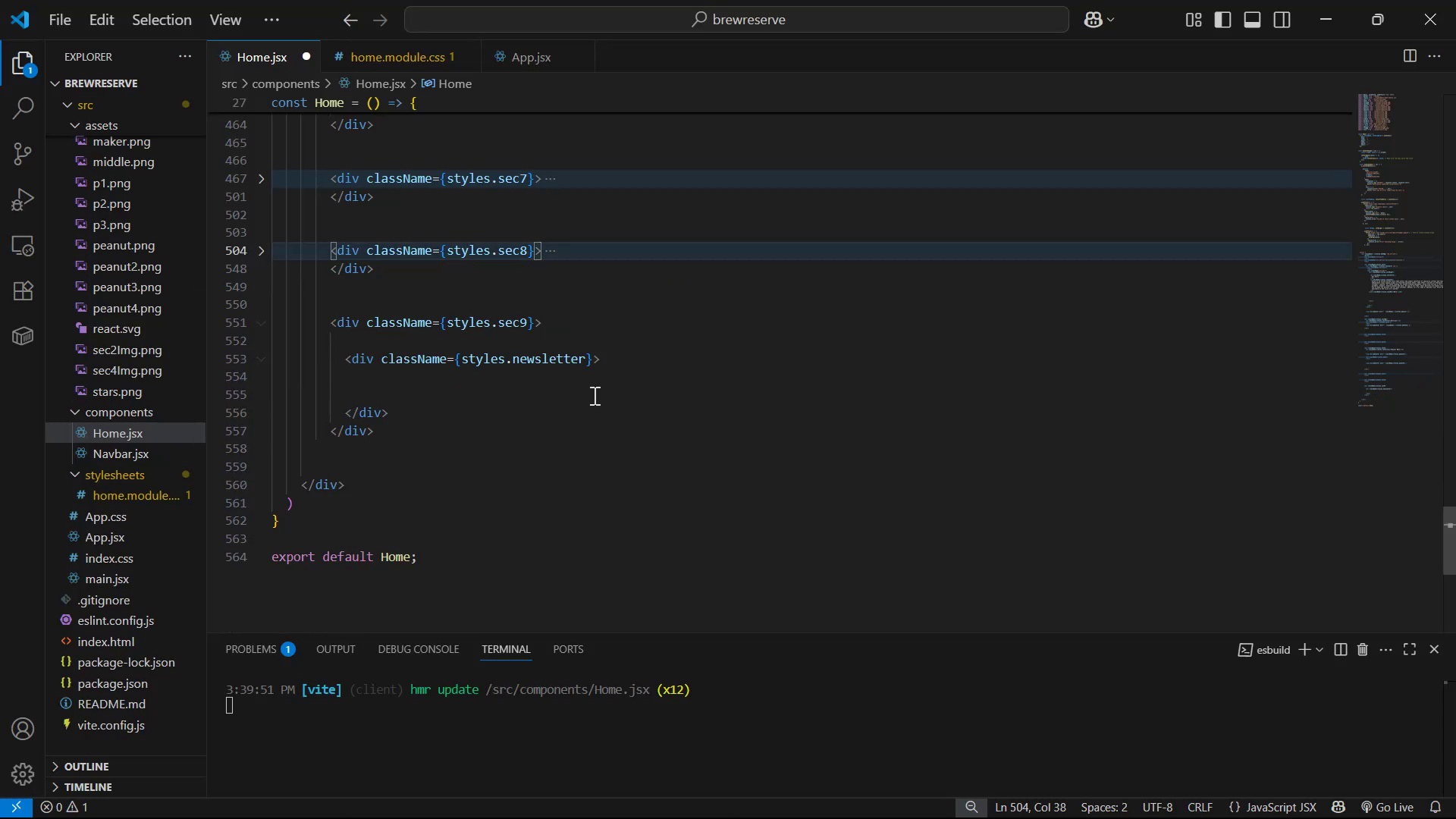 
left_click([629, 357])
 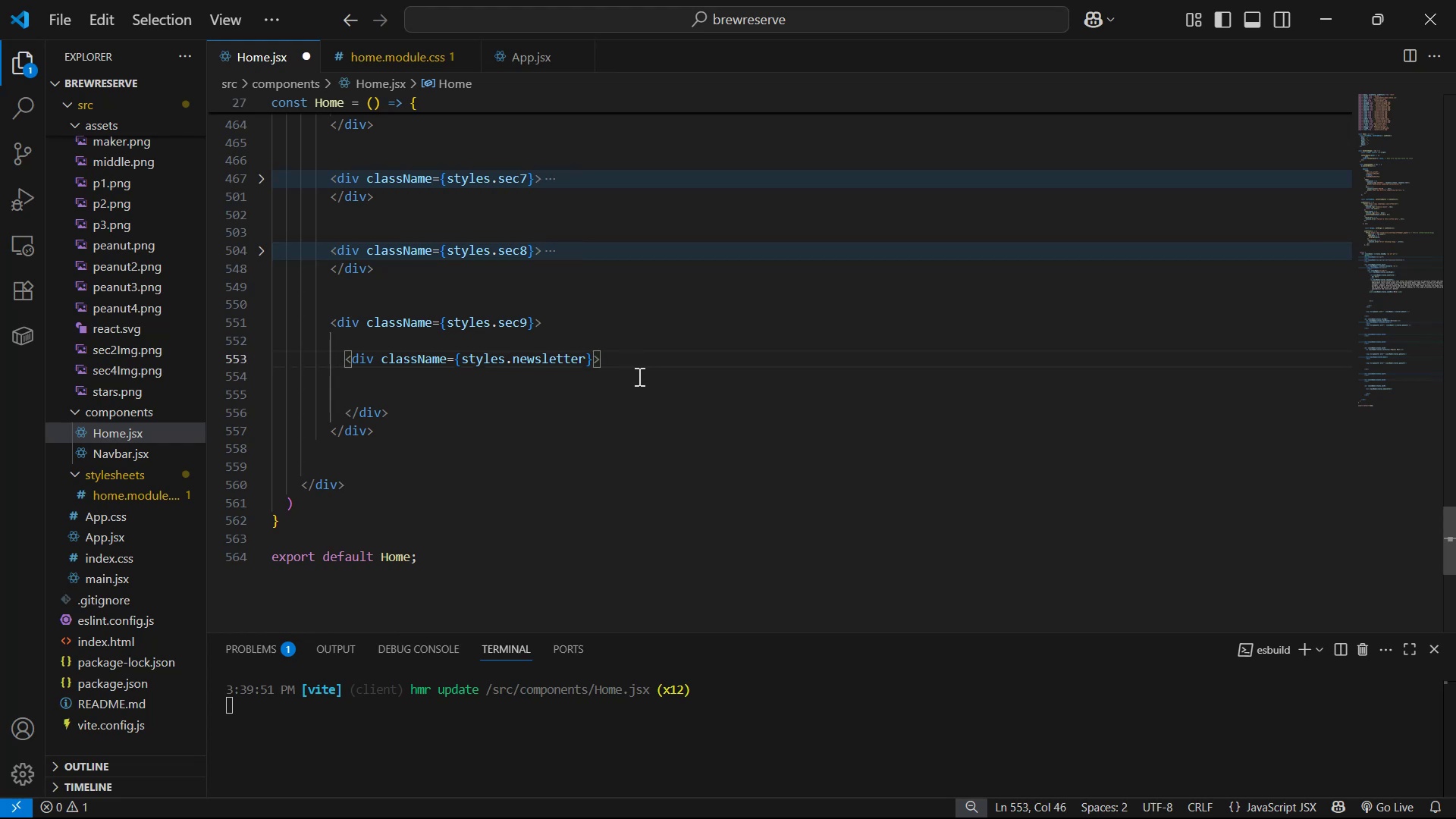 
key(Enter)
 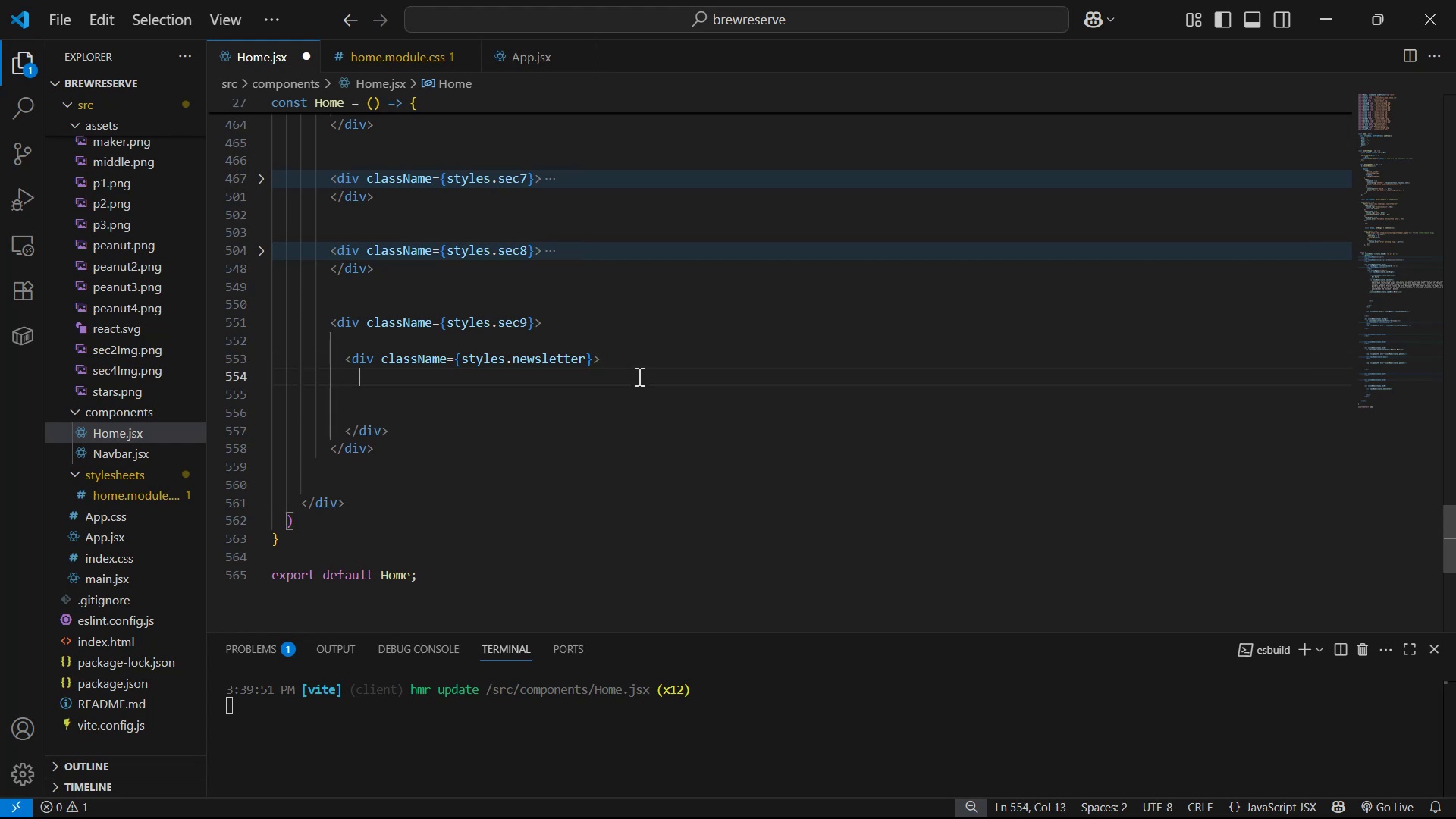 
key(Control+V)
 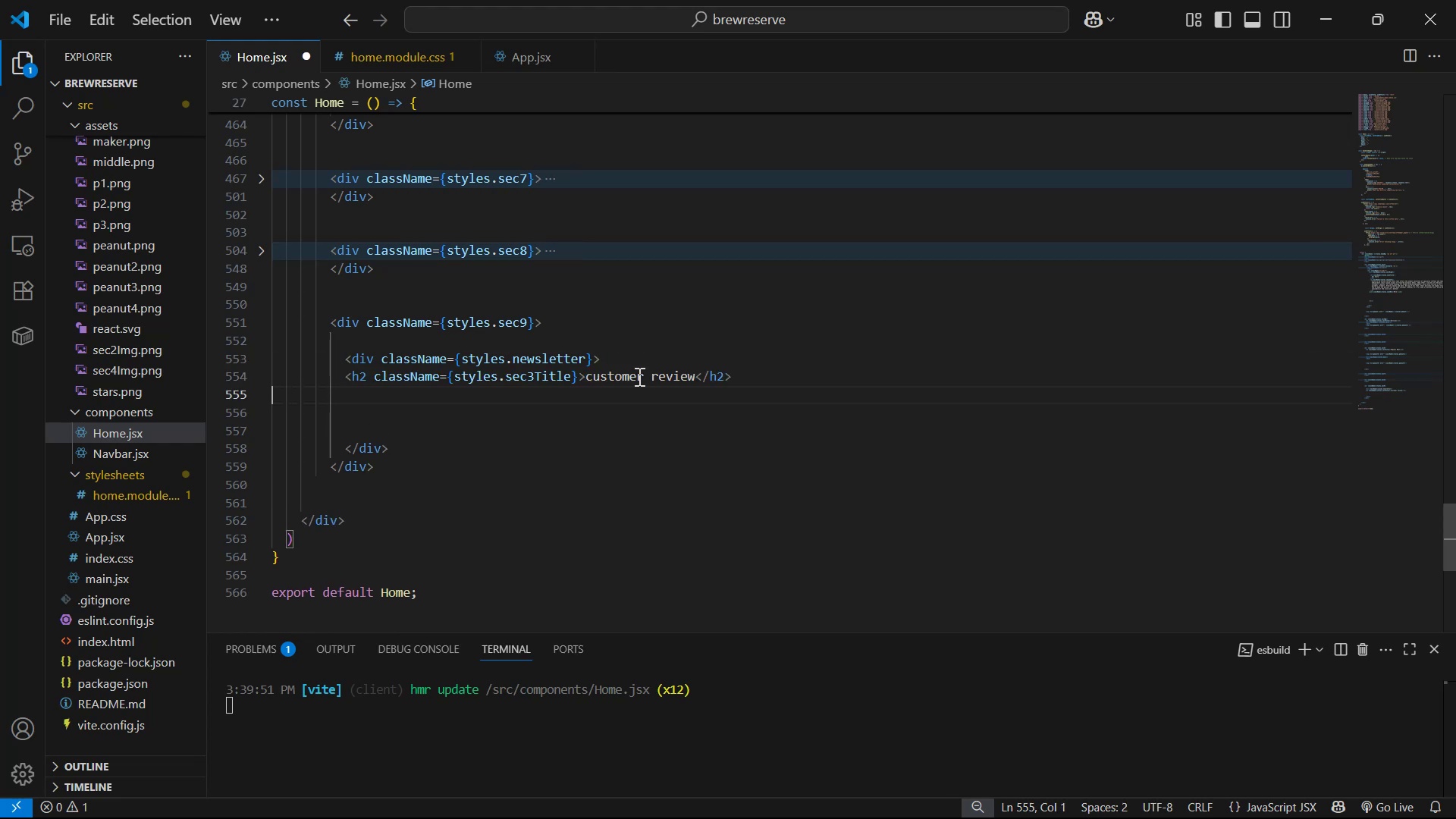 
key(Alt+Tab)
 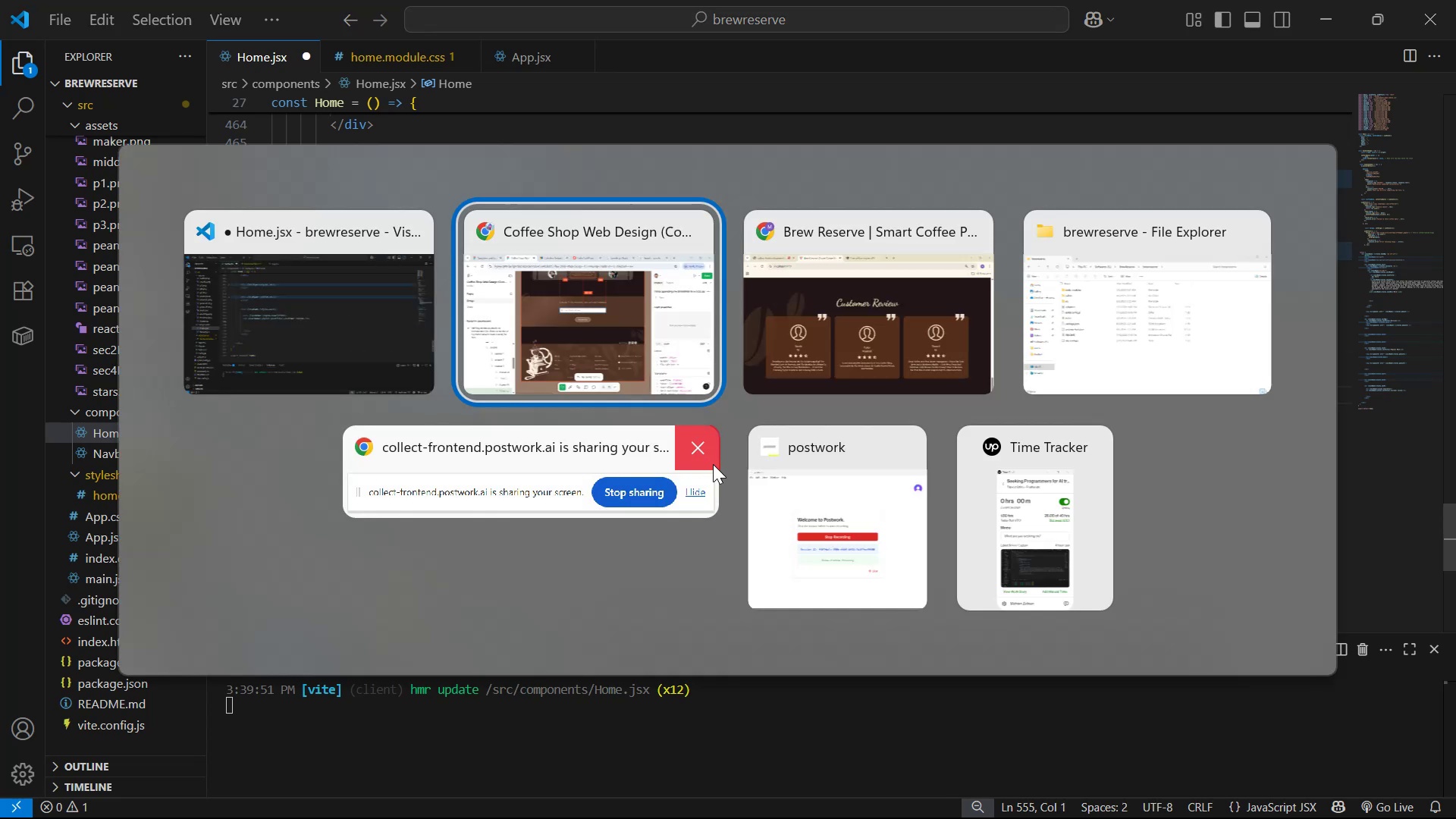 
key(Alt+Tab)
 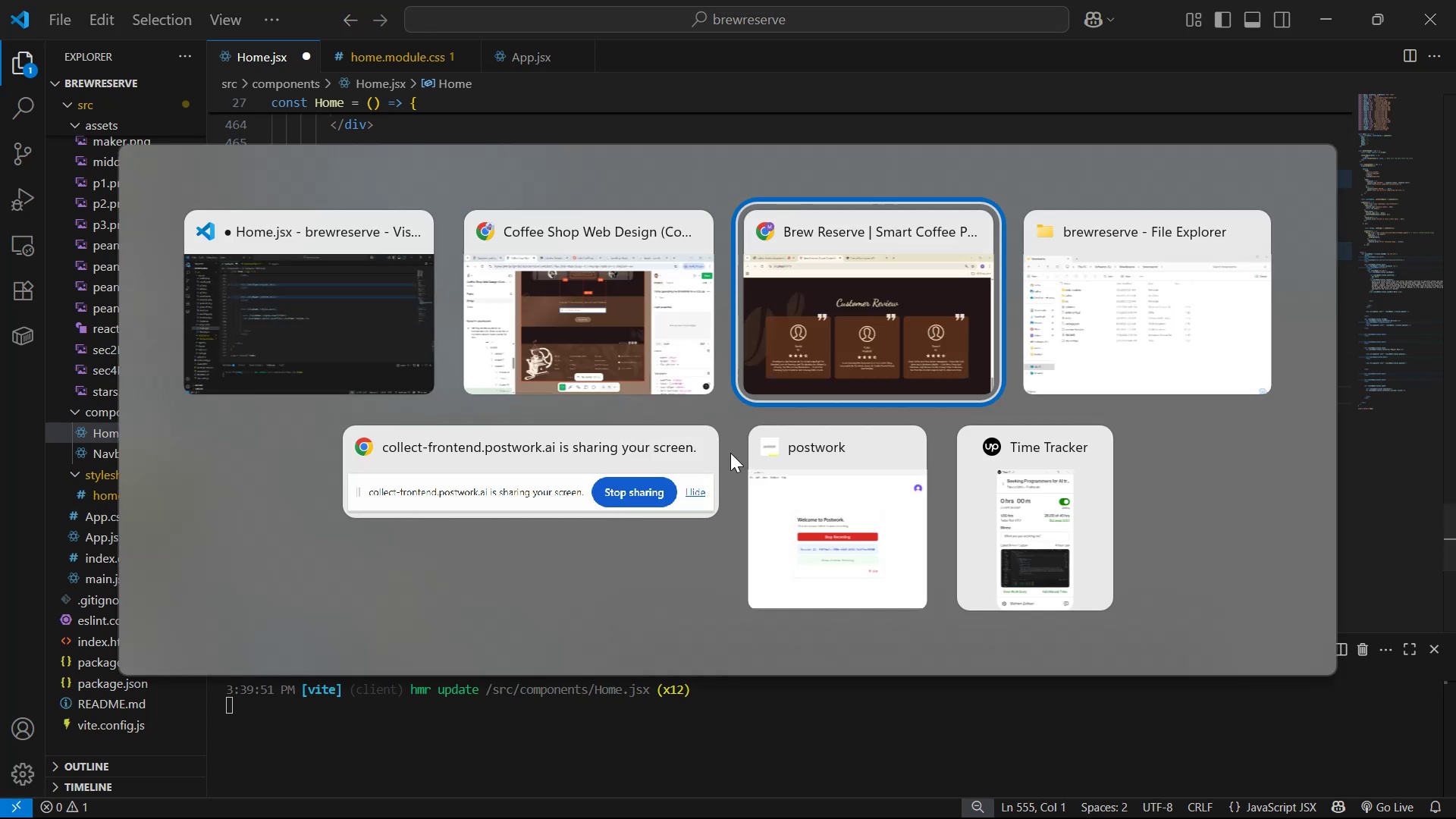 
key(Alt+Tab)
 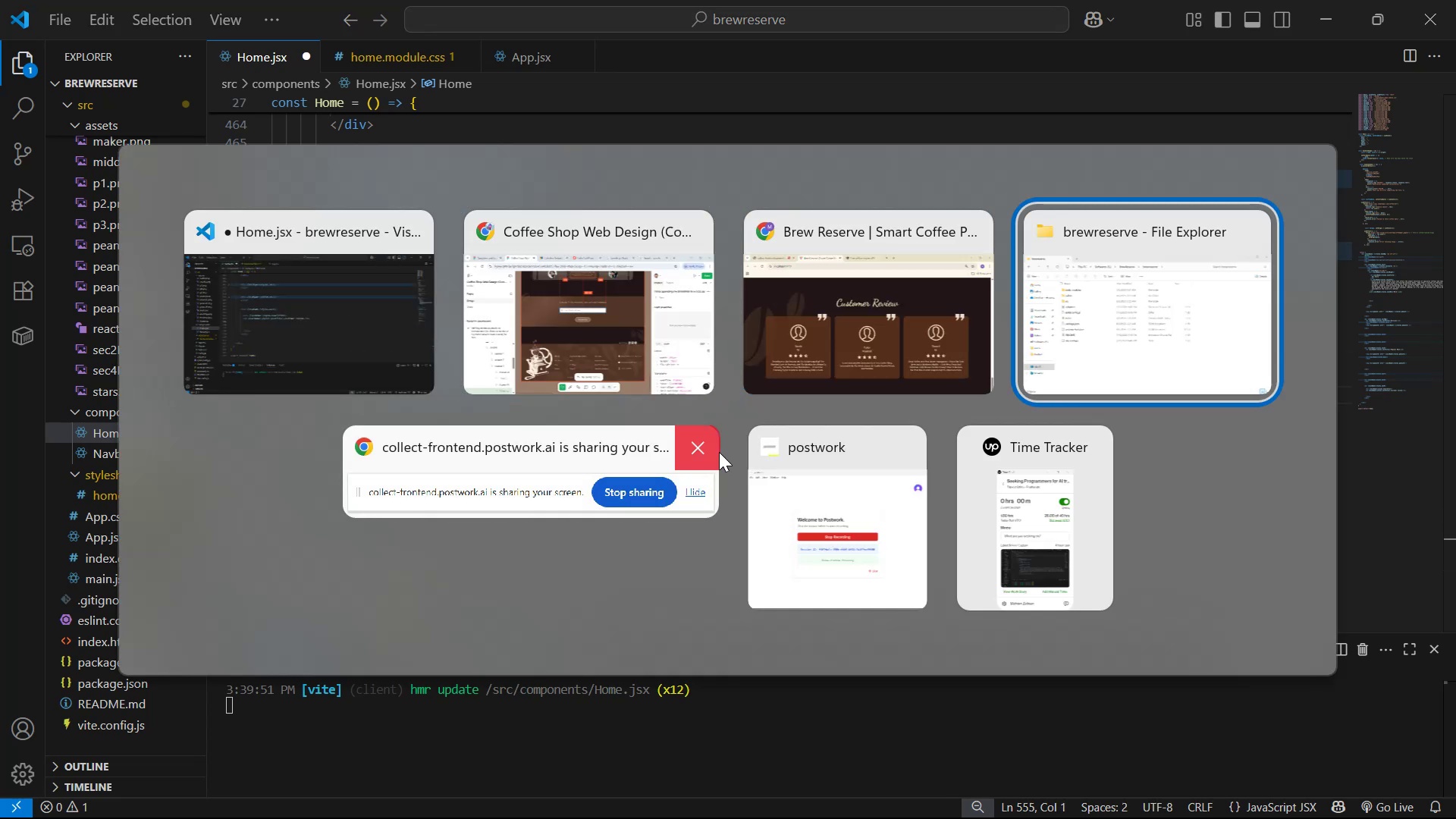 
key(Alt+Tab)
 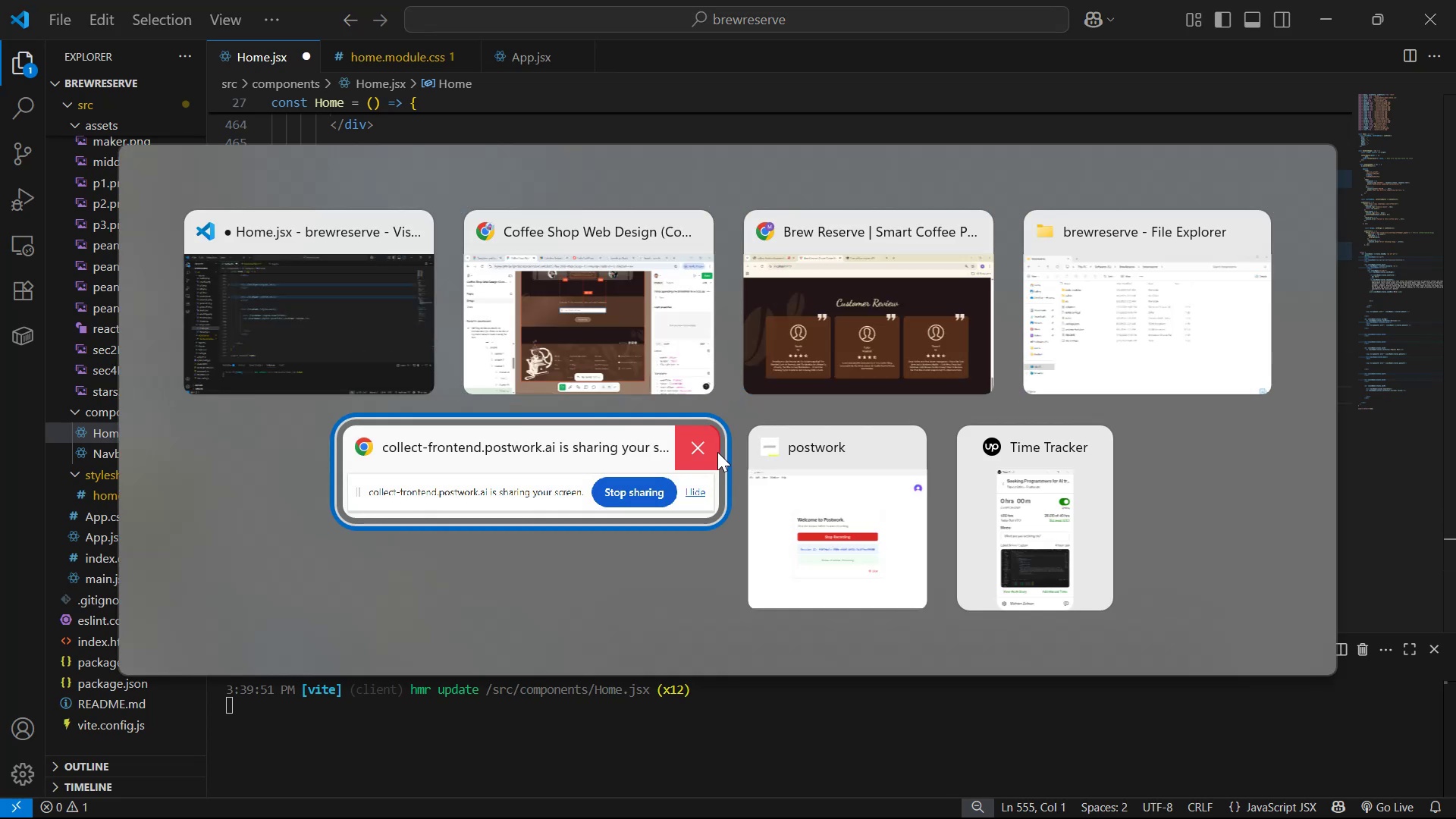 
key(Alt+Tab)
 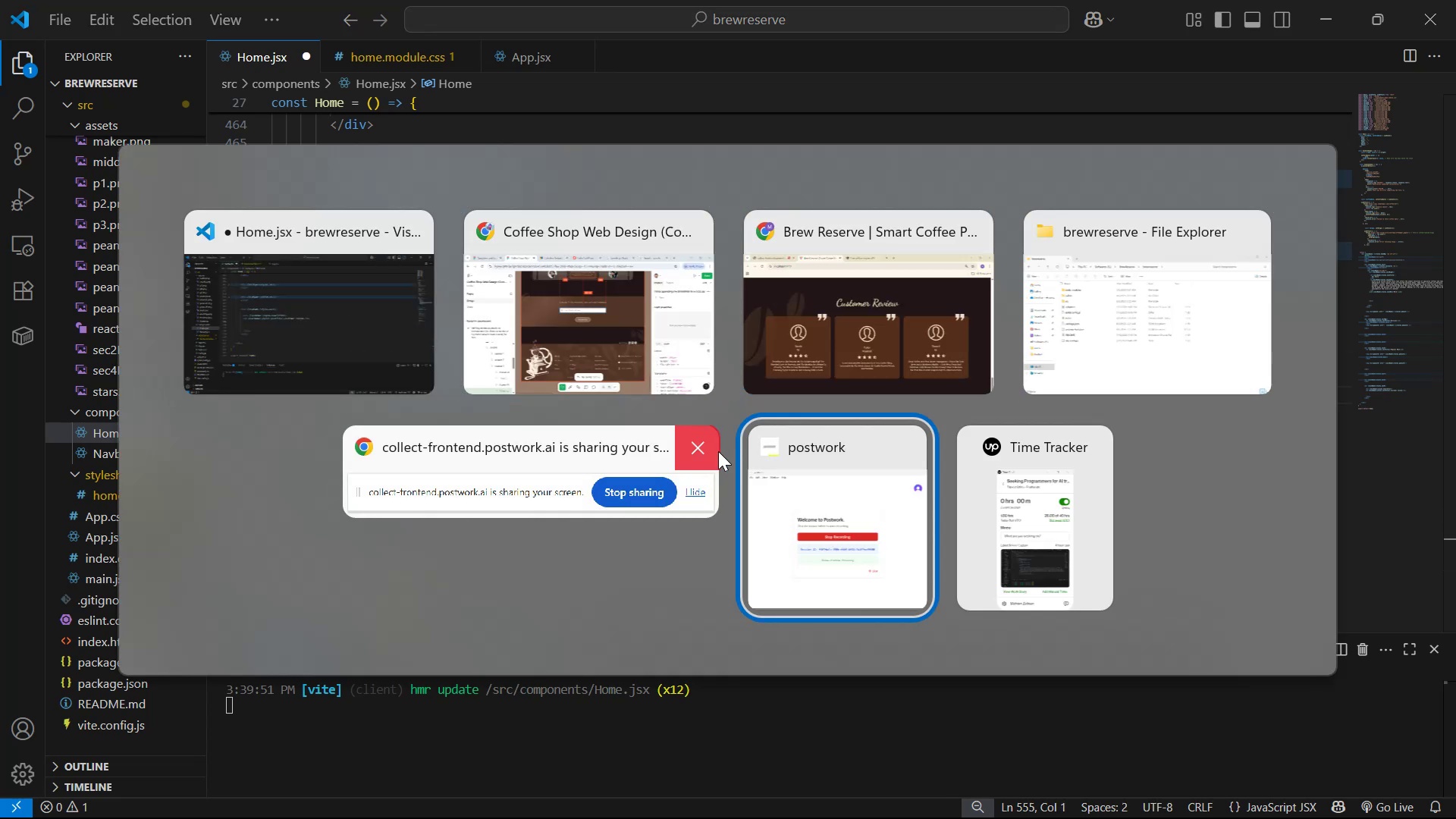 
key(Alt+Tab)
 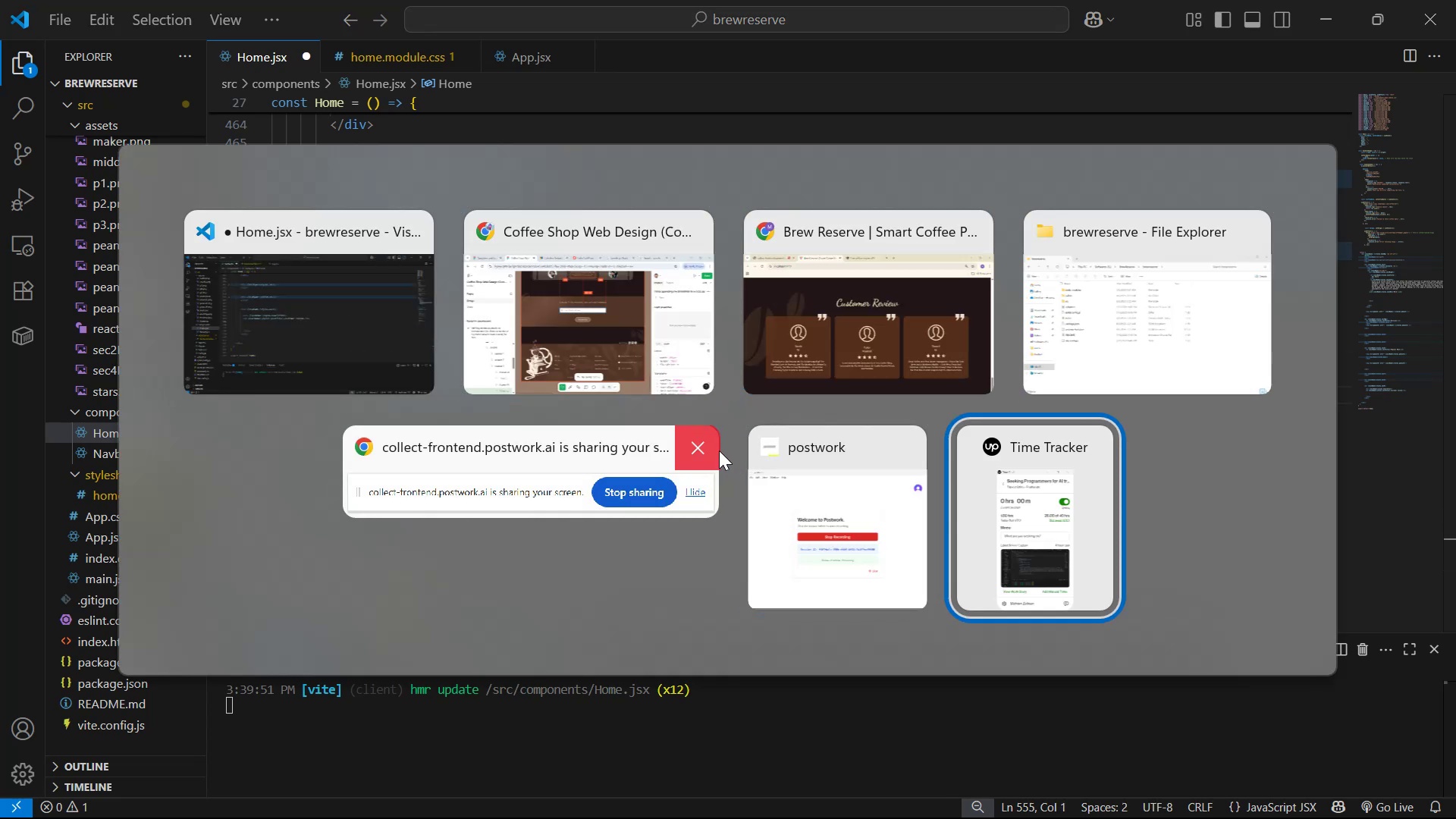 
key(Alt+Tab)
 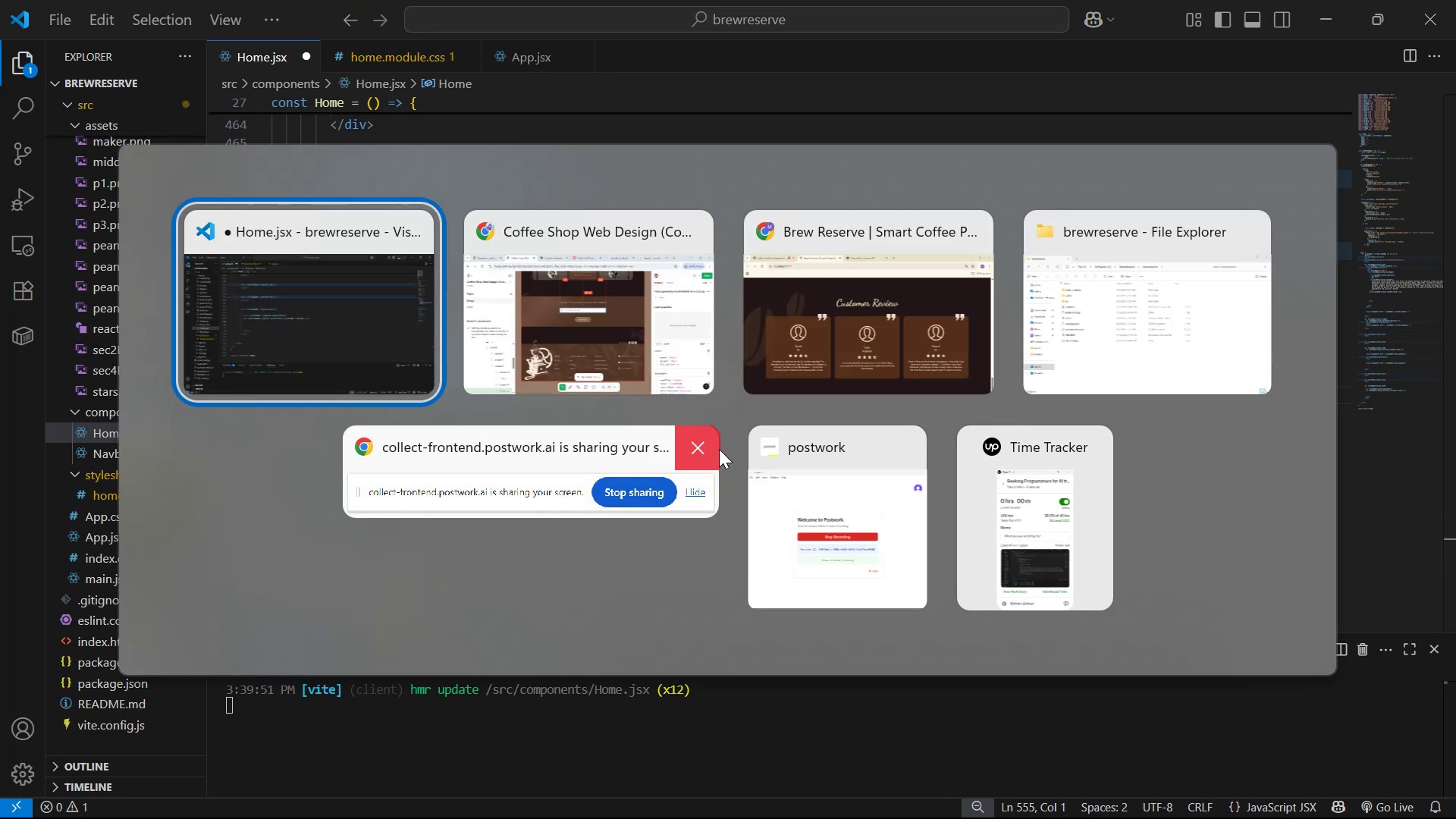 
key(Alt+Tab)
 